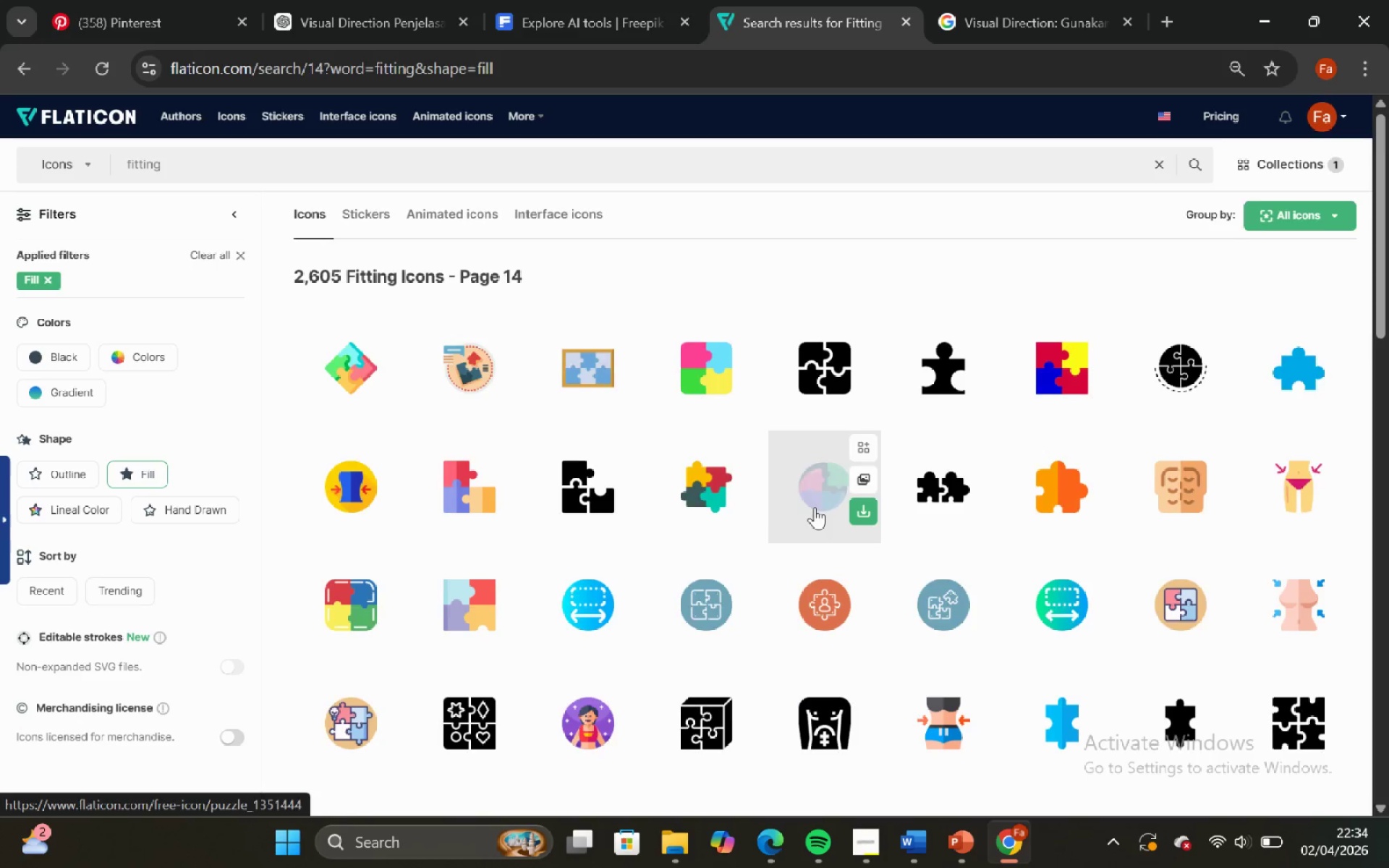 
scroll: coordinate [799, 469], scroll_direction: down, amount: 10.0
 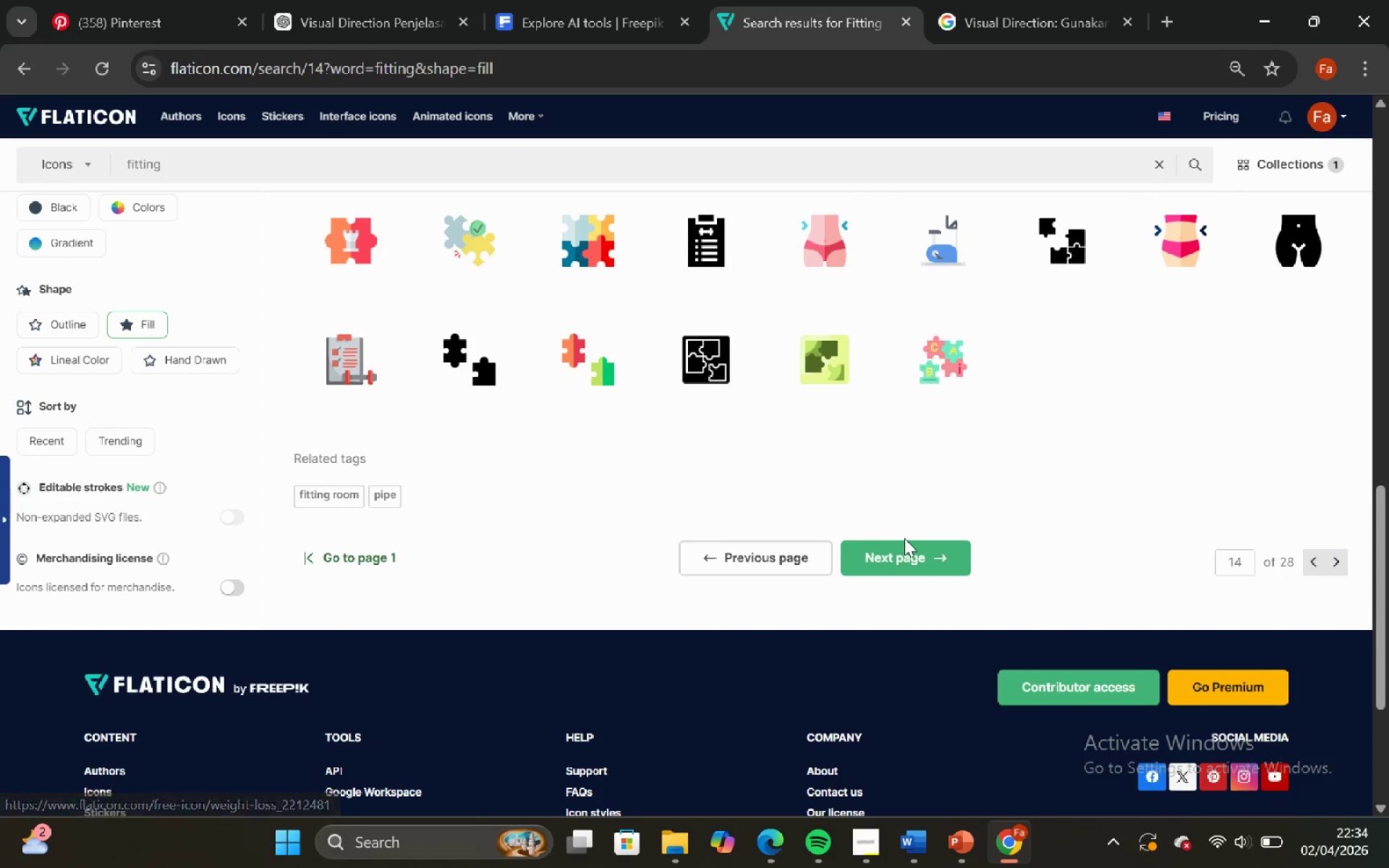 
left_click([917, 555])
 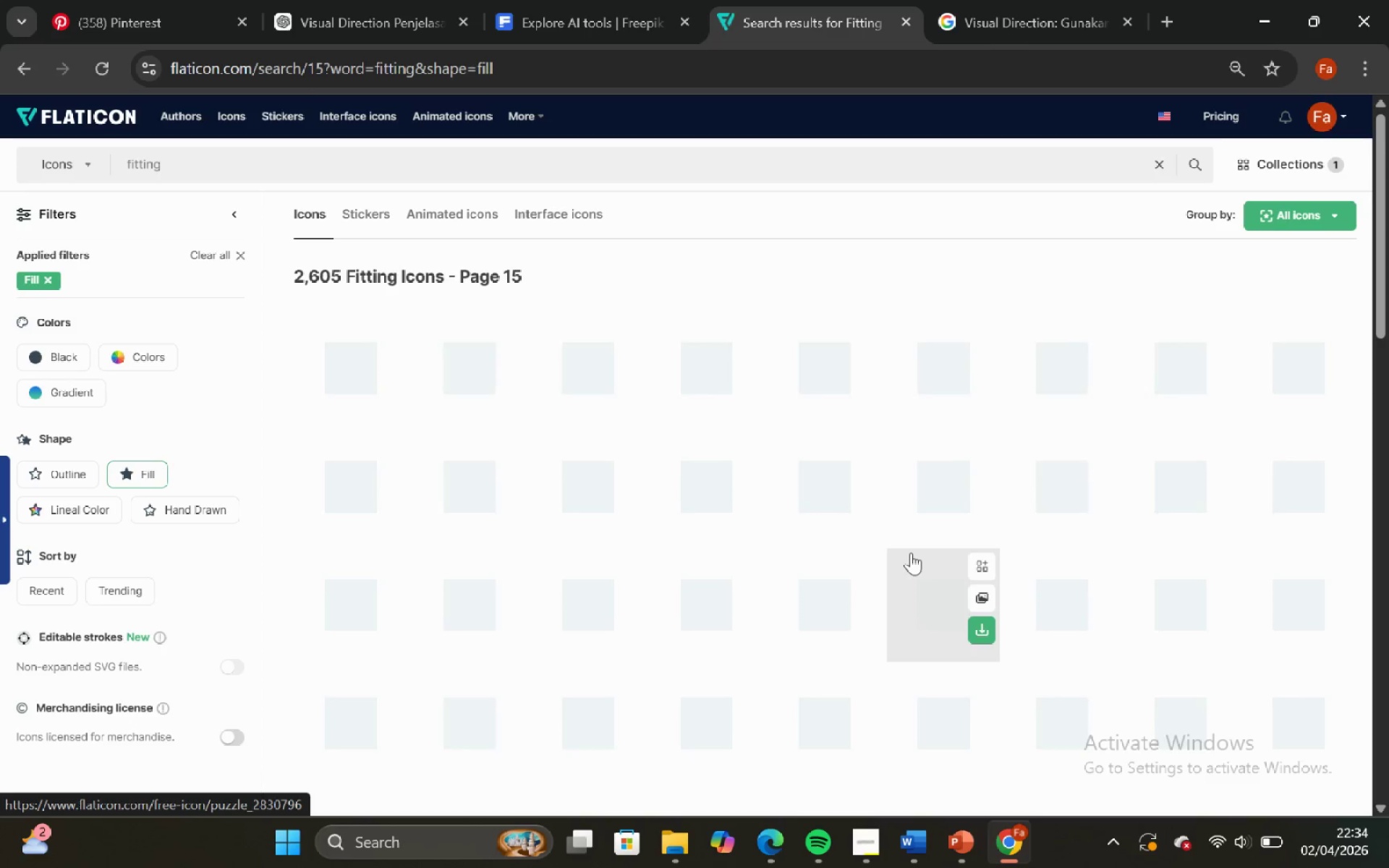 
scroll: coordinate [849, 566], scroll_direction: down, amount: 11.0
 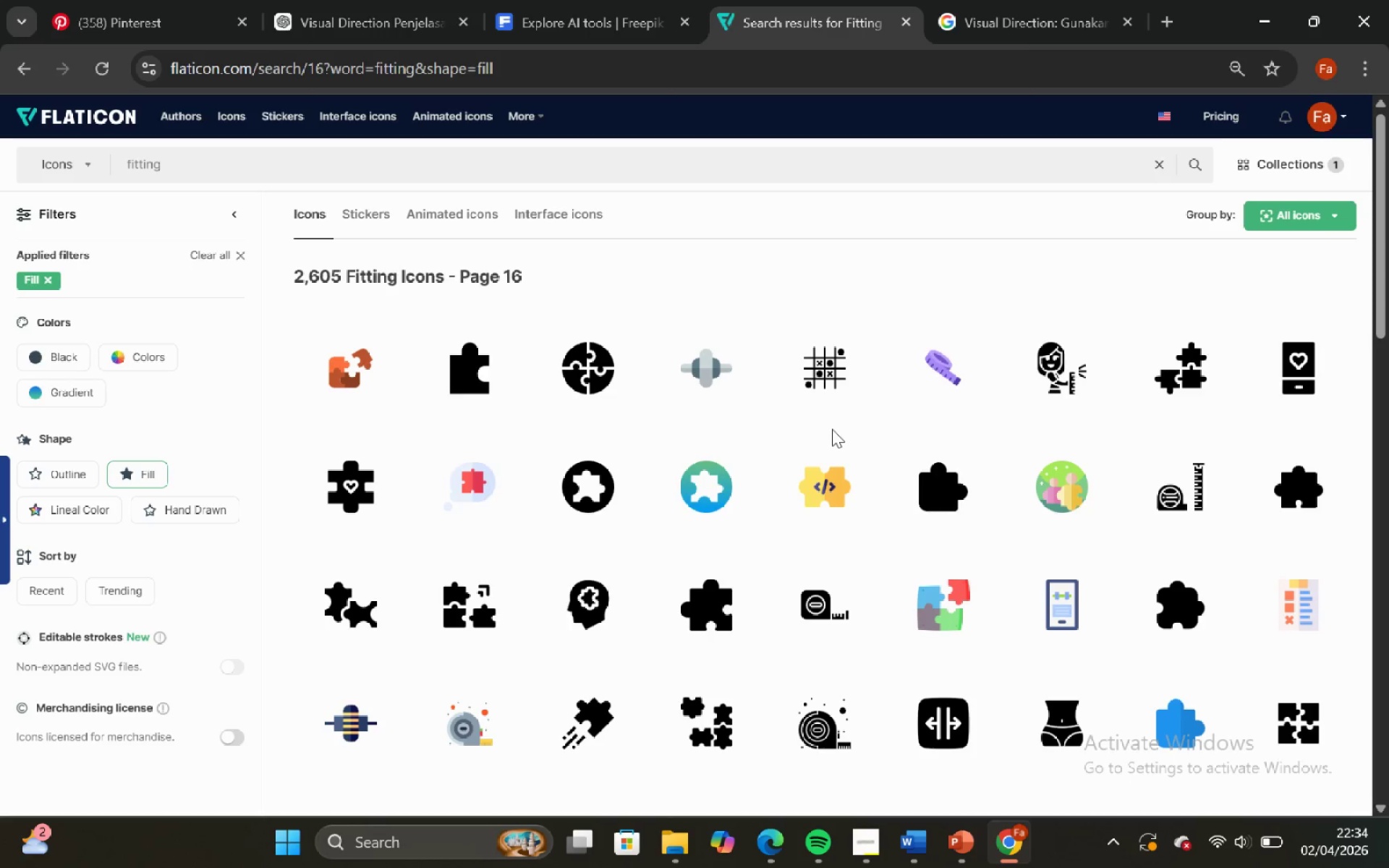 
scroll: coordinate [807, 598], scroll_direction: down, amount: 9.0
 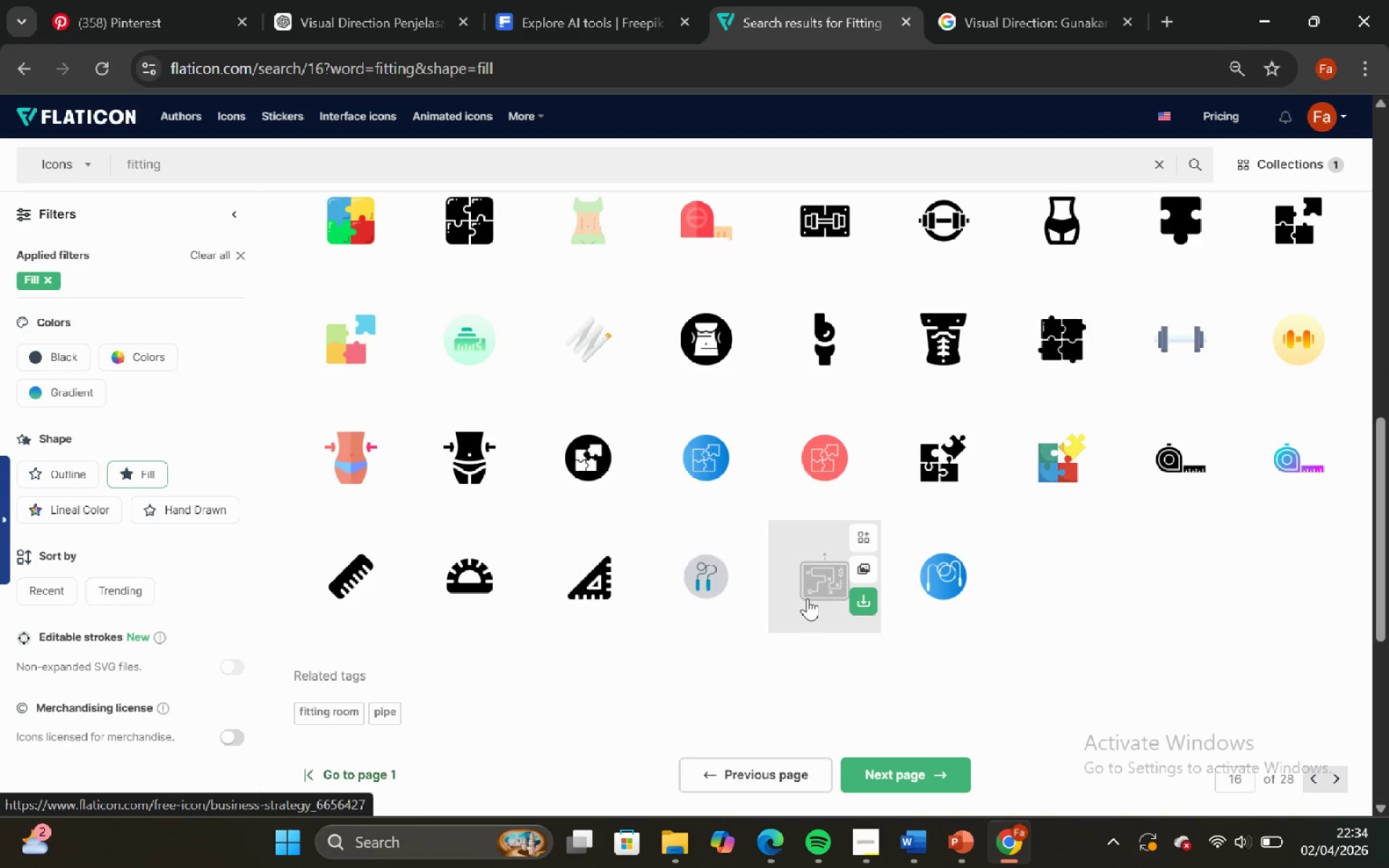 
scroll: coordinate [626, 549], scroll_direction: up, amount: 8.0
 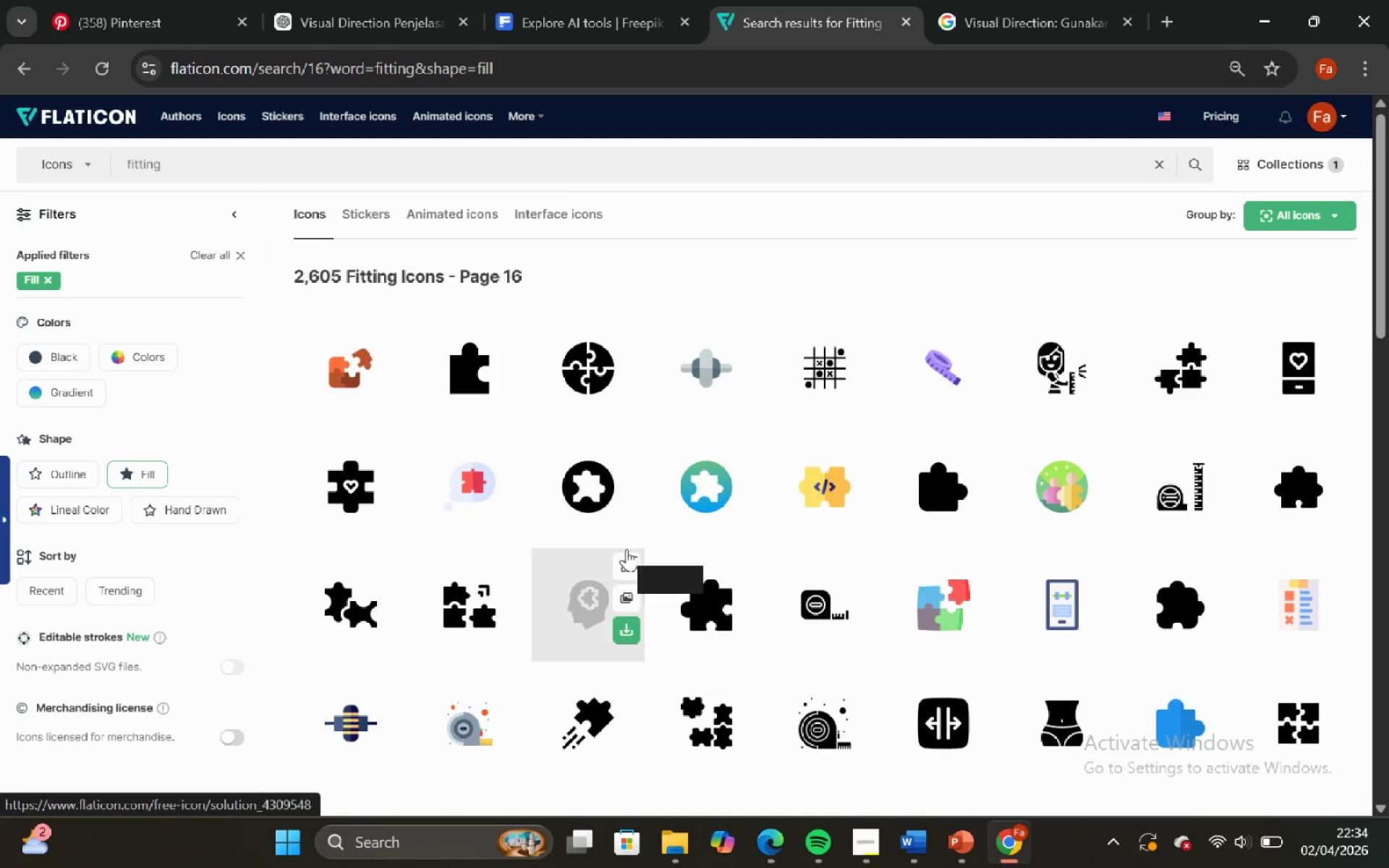 
scroll: coordinate [626, 549], scroll_direction: down, amount: 1.0
 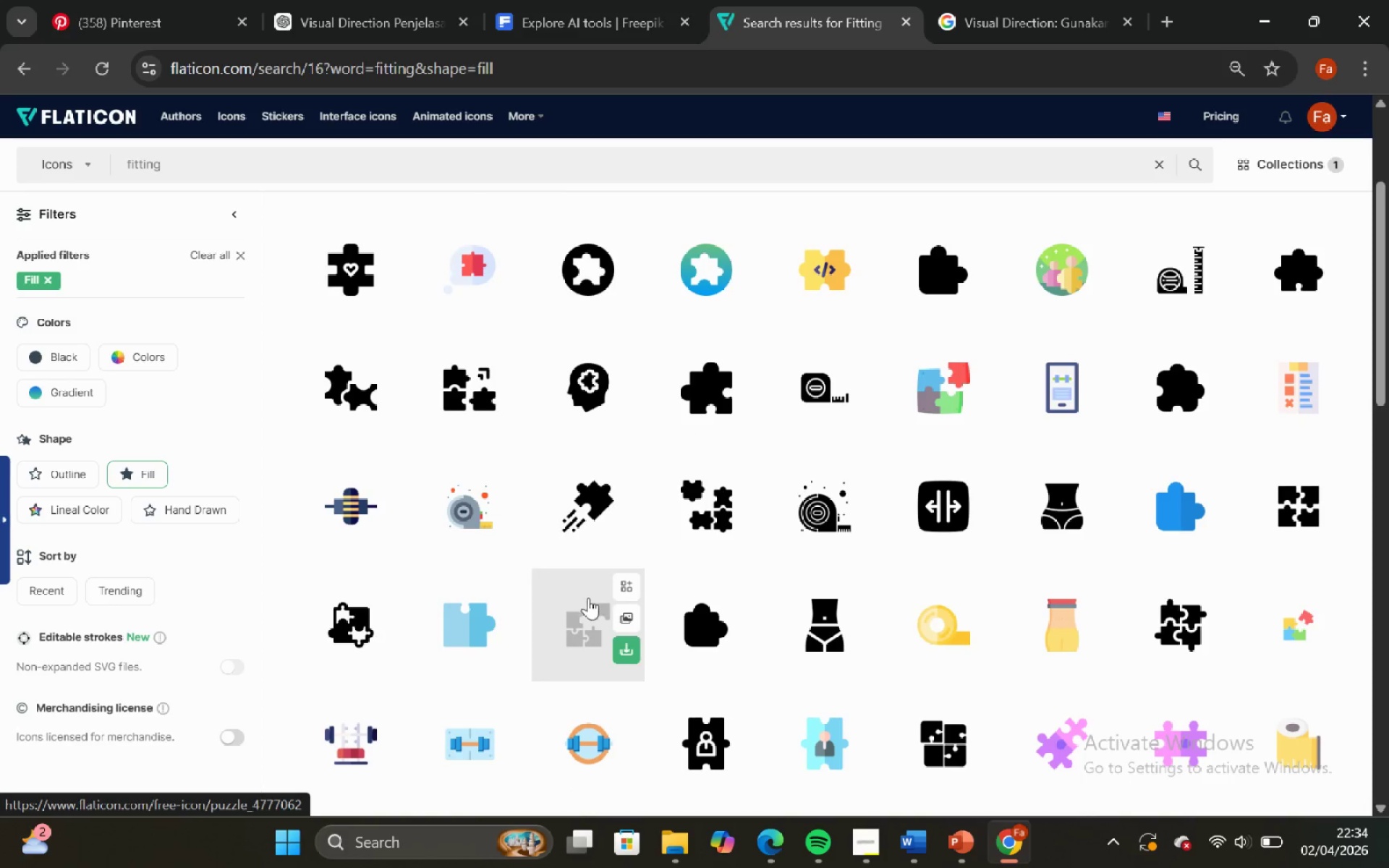 
left_click([585, 610])
 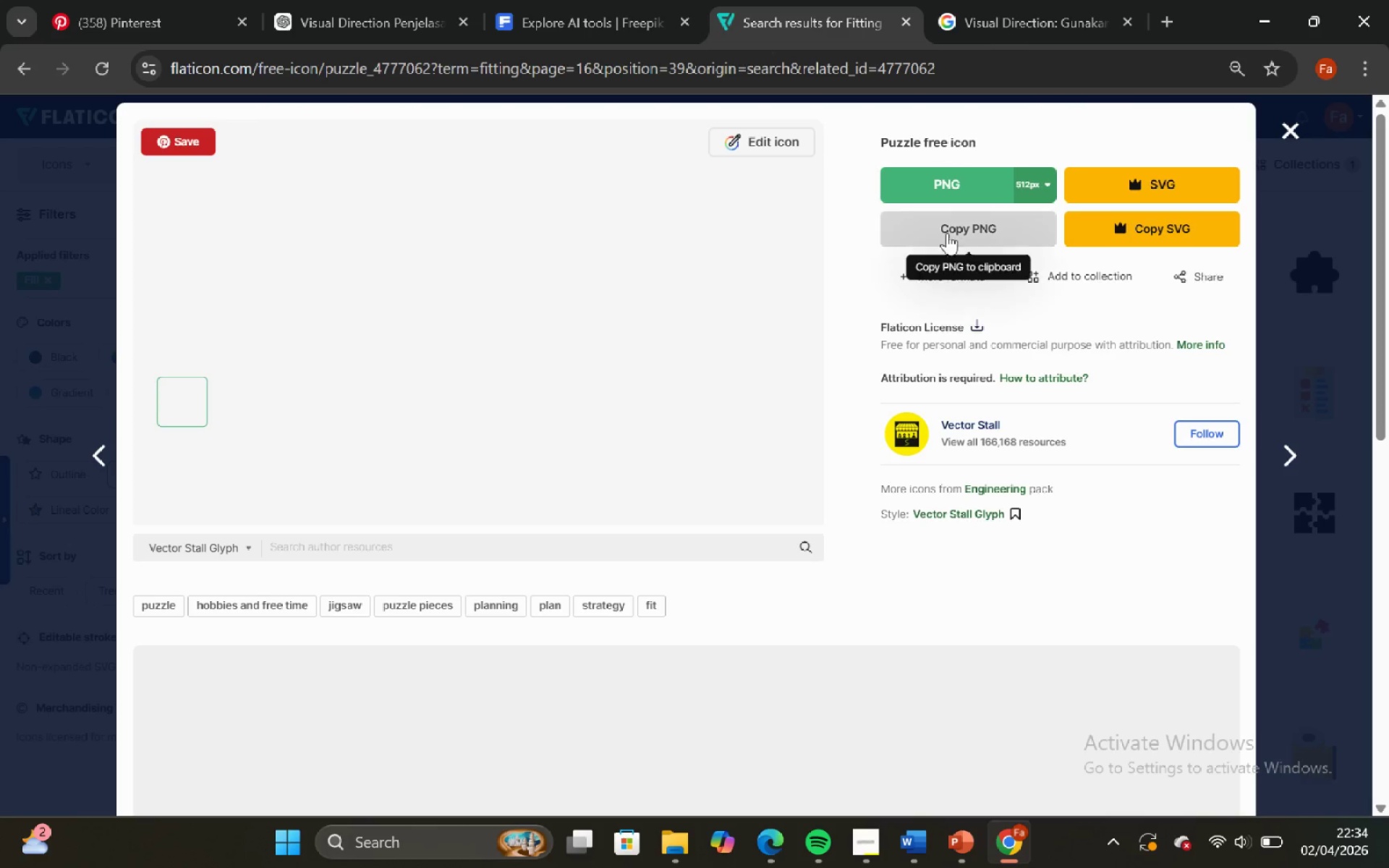 
left_click([953, 226])
 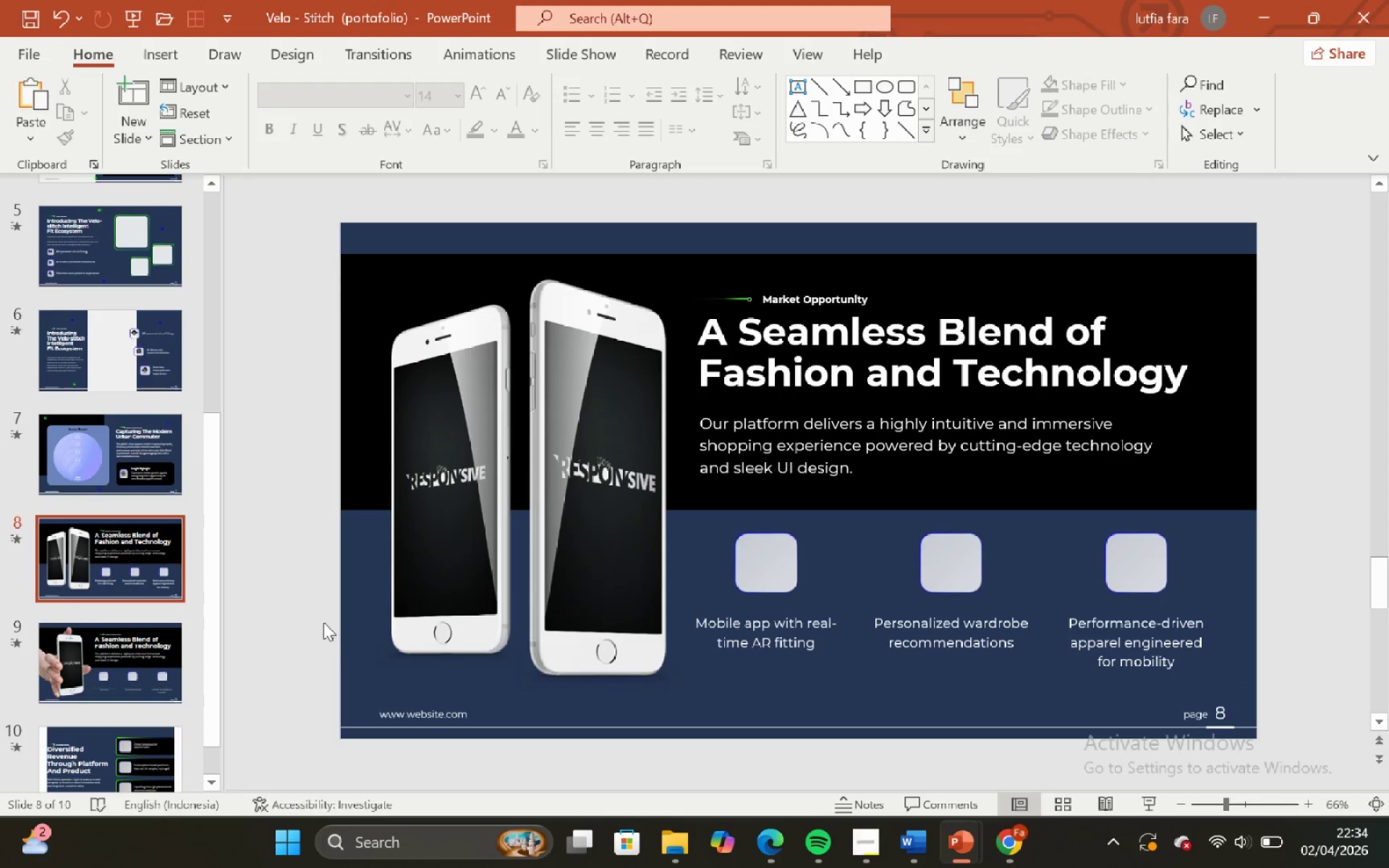 
wait(7.44)
 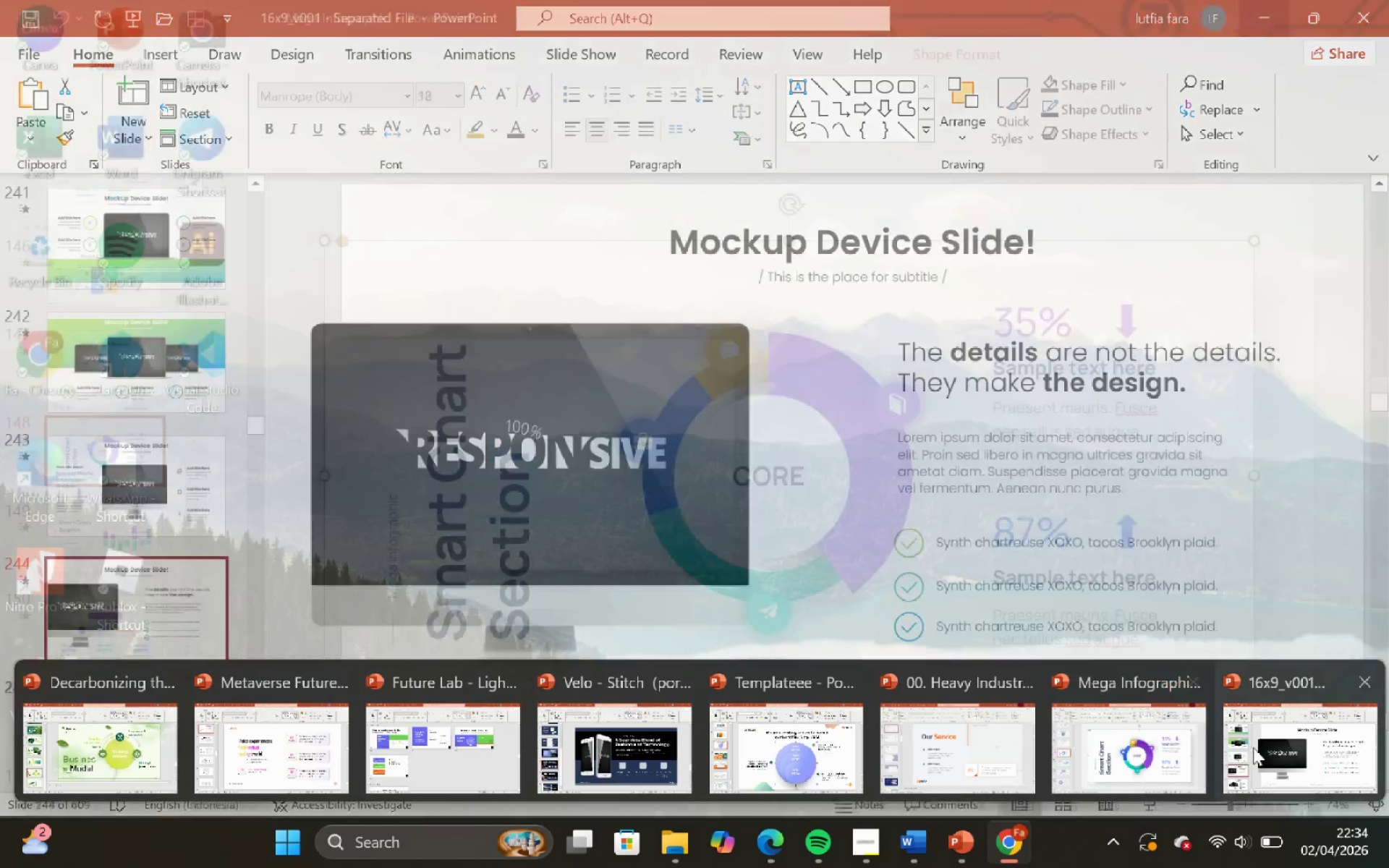 
left_click([80, 570])
 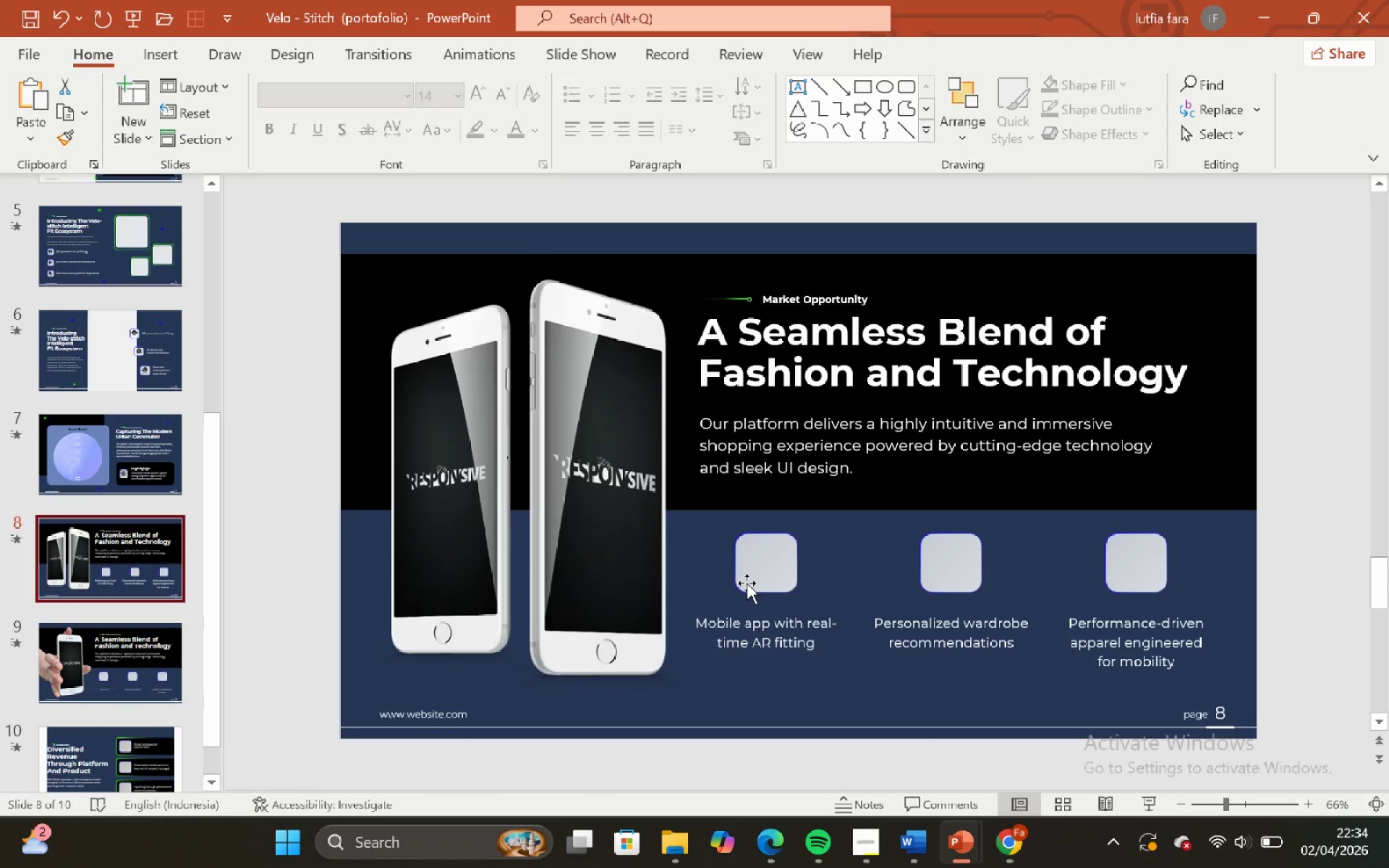 
key(Control+V)
 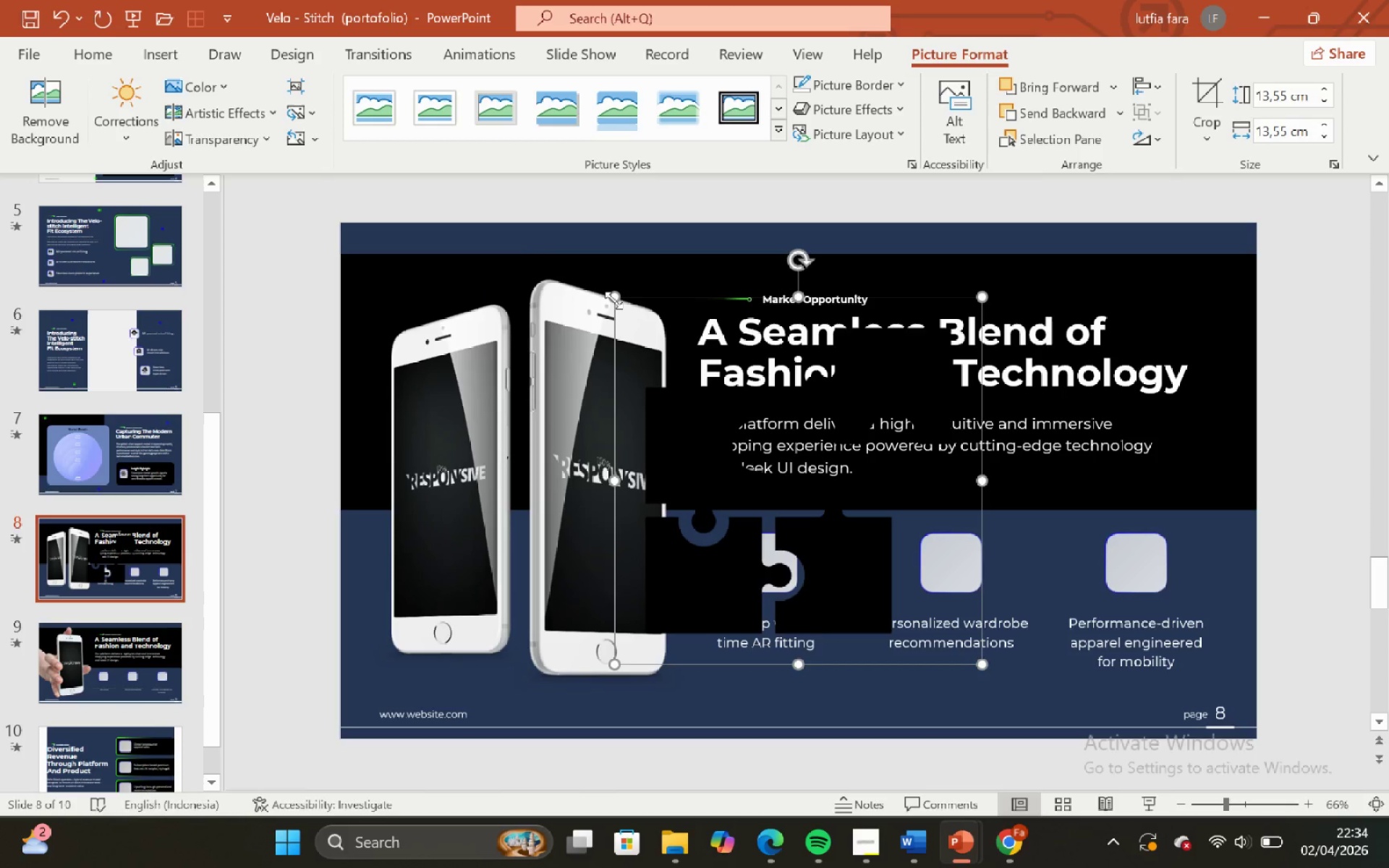 
hold_key(key=ShiftLeft, duration=1.5)
left_click_drag(start_coordinate=[613, 300], to_coordinate=[953, 650])
 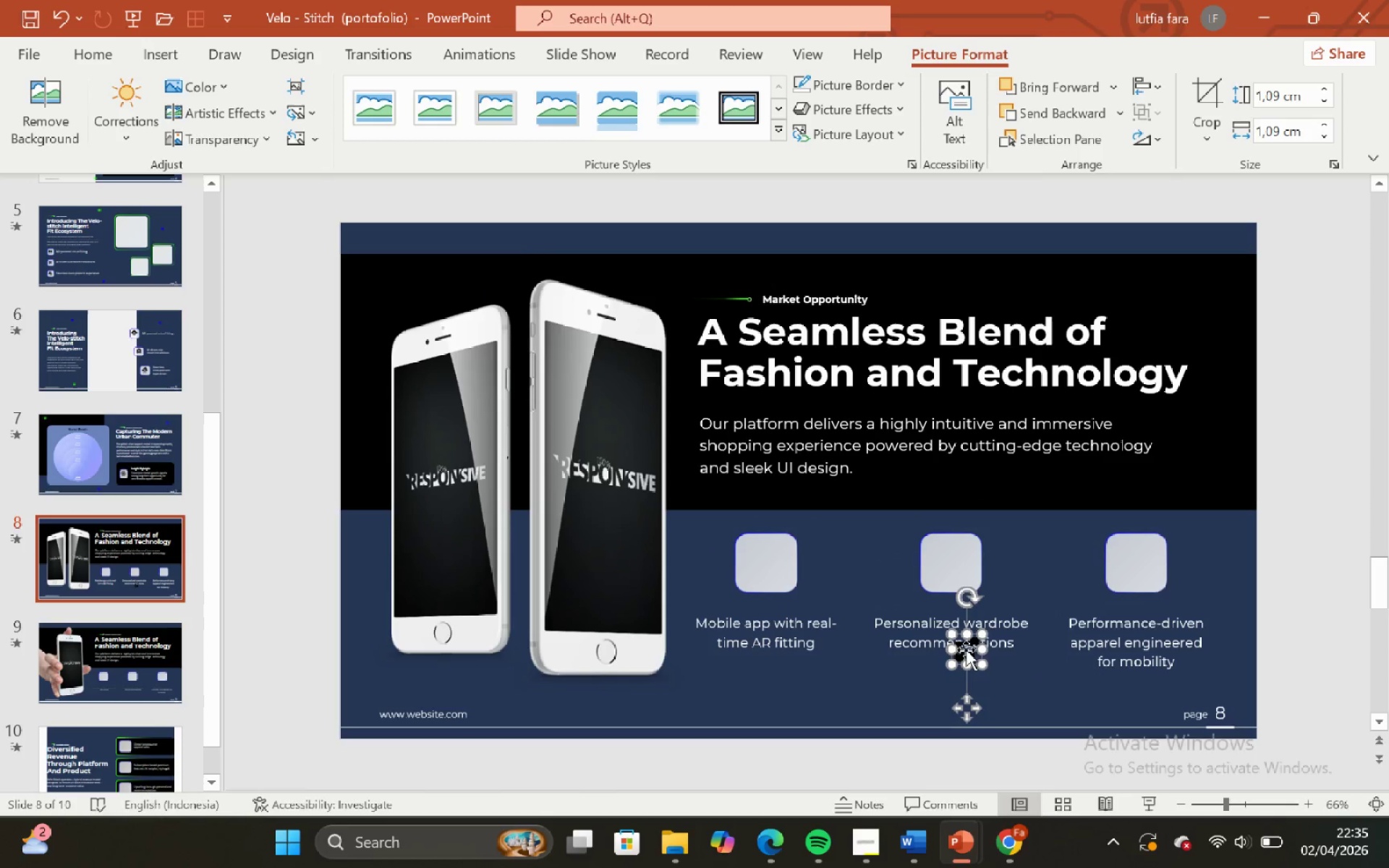 
hold_key(key=ShiftLeft, duration=0.73)
 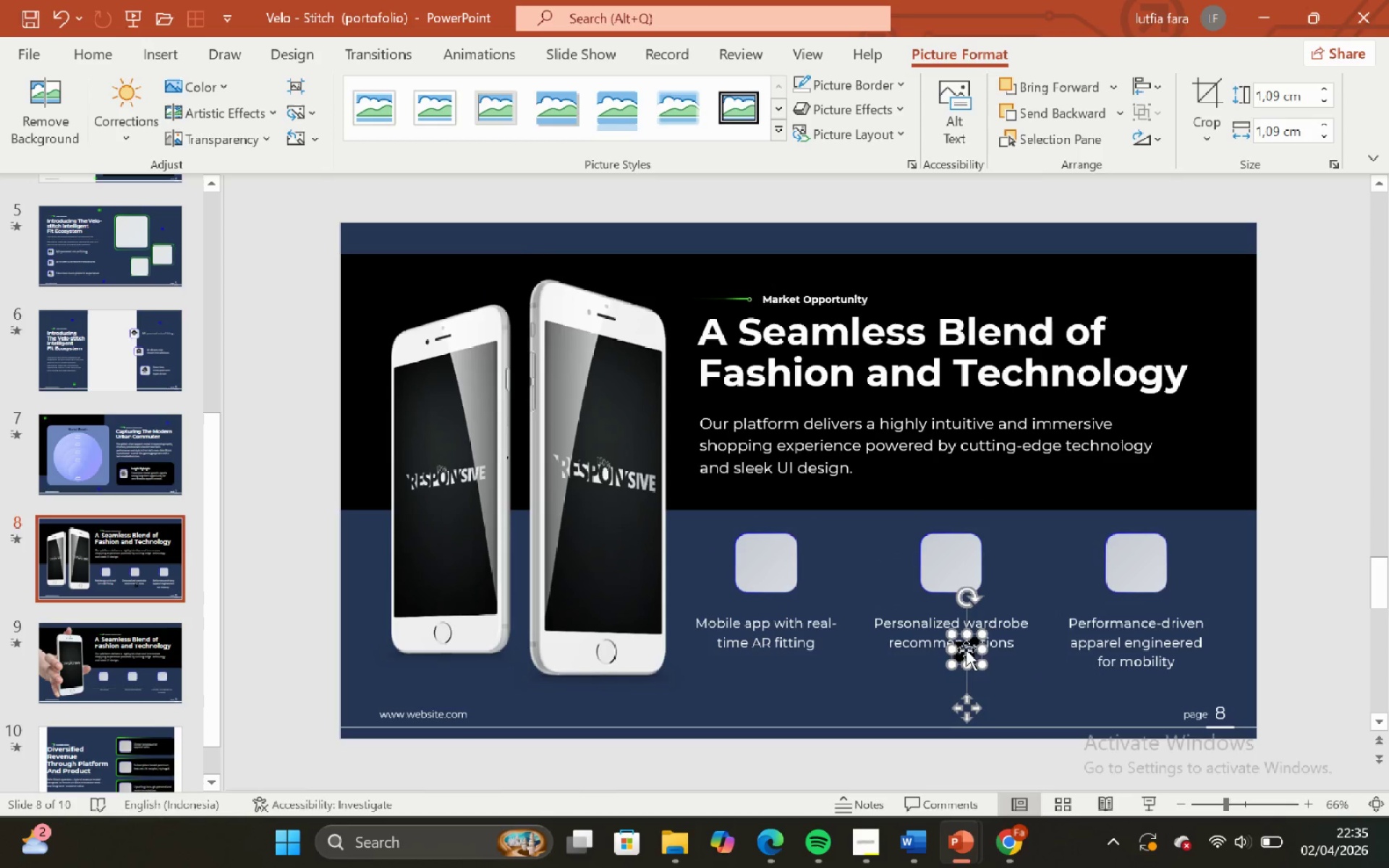 
left_click_drag(start_coordinate=[966, 650], to_coordinate=[758, 565])
 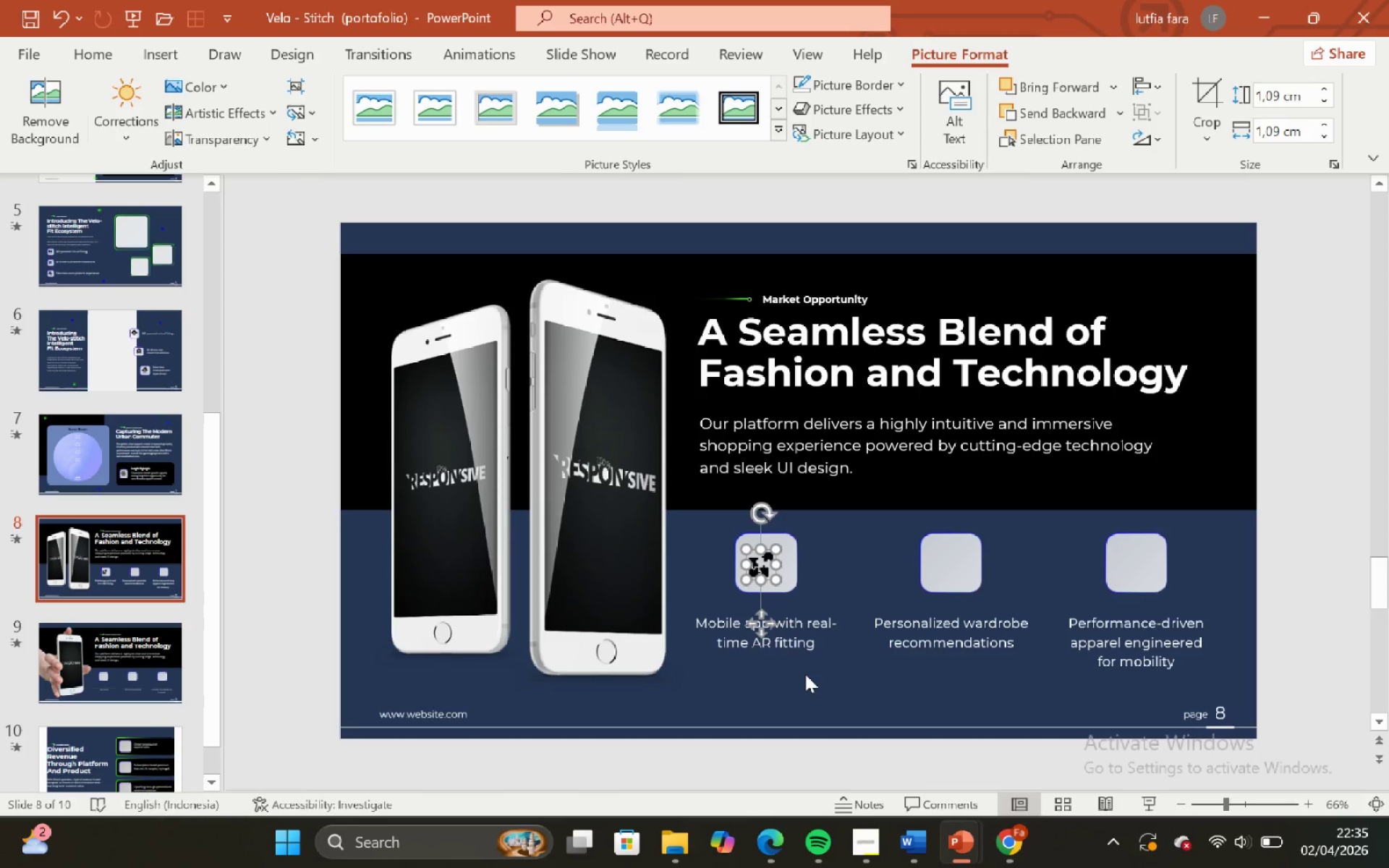 
left_click_drag(start_coordinate=[812, 686], to_coordinate=[753, 565])
 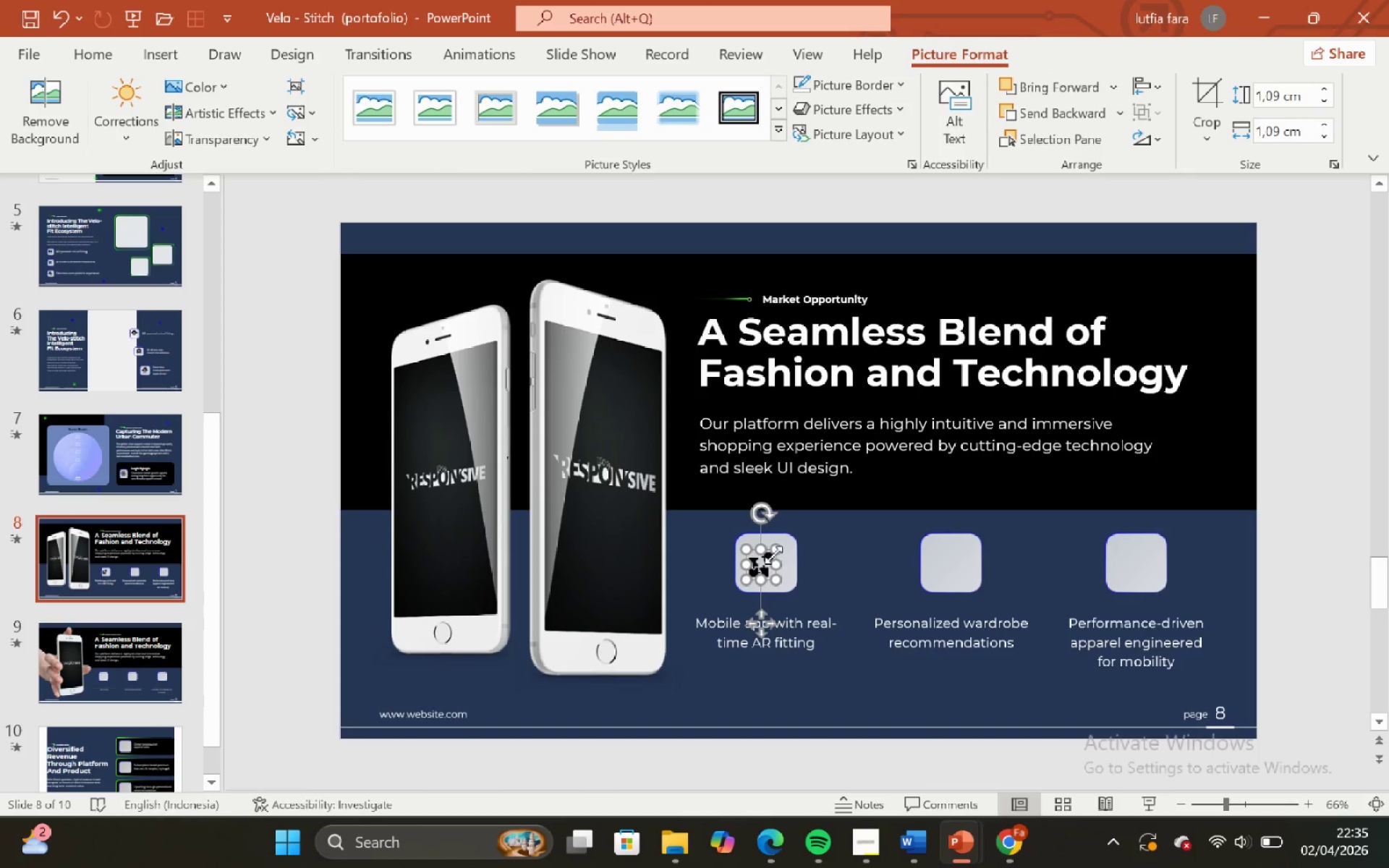 
left_click([753, 565])
 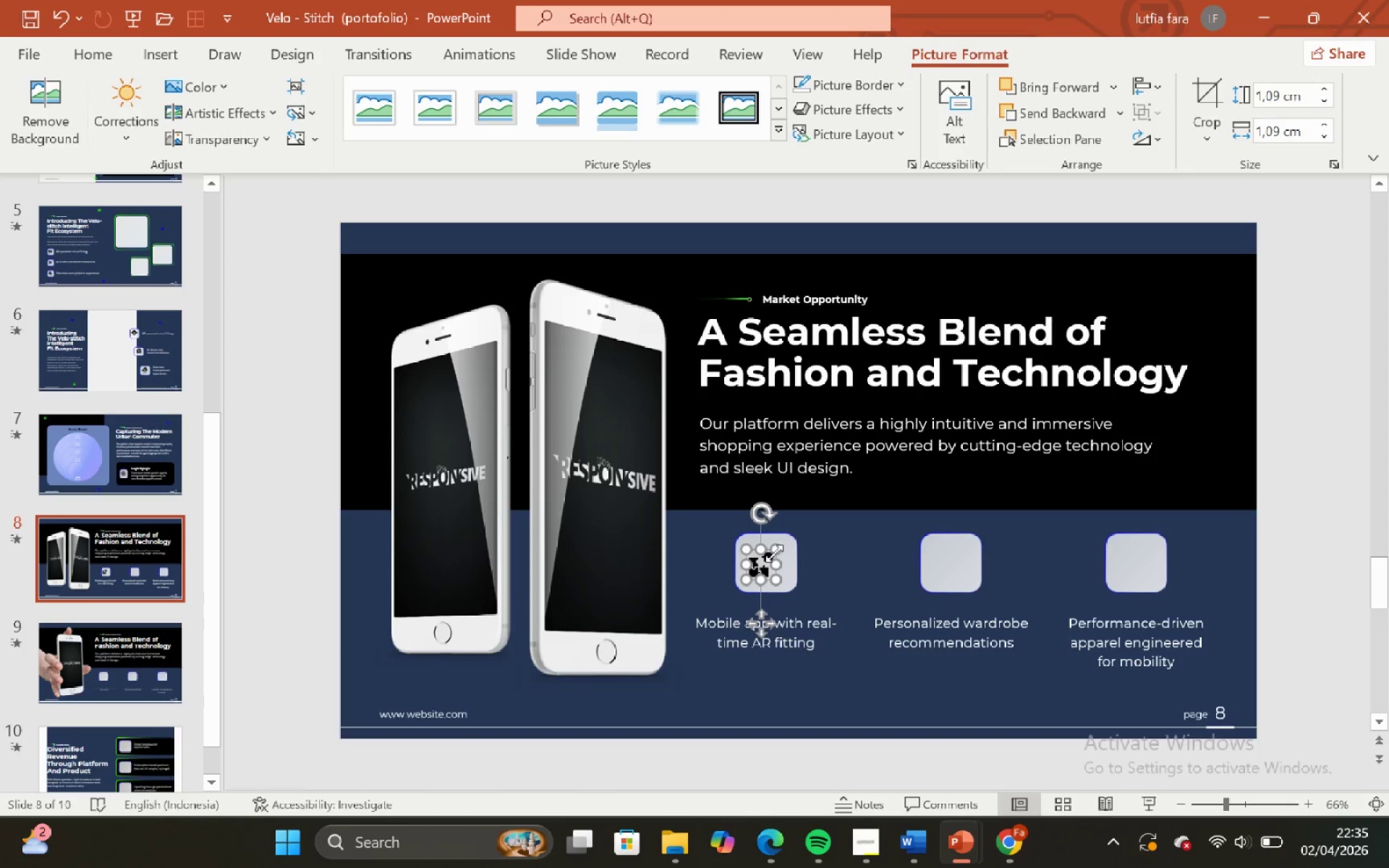 
hold_key(key=ShiftLeft, duration=0.77)
left_click_drag(start_coordinate=[774, 552], to_coordinate=[784, 550])
 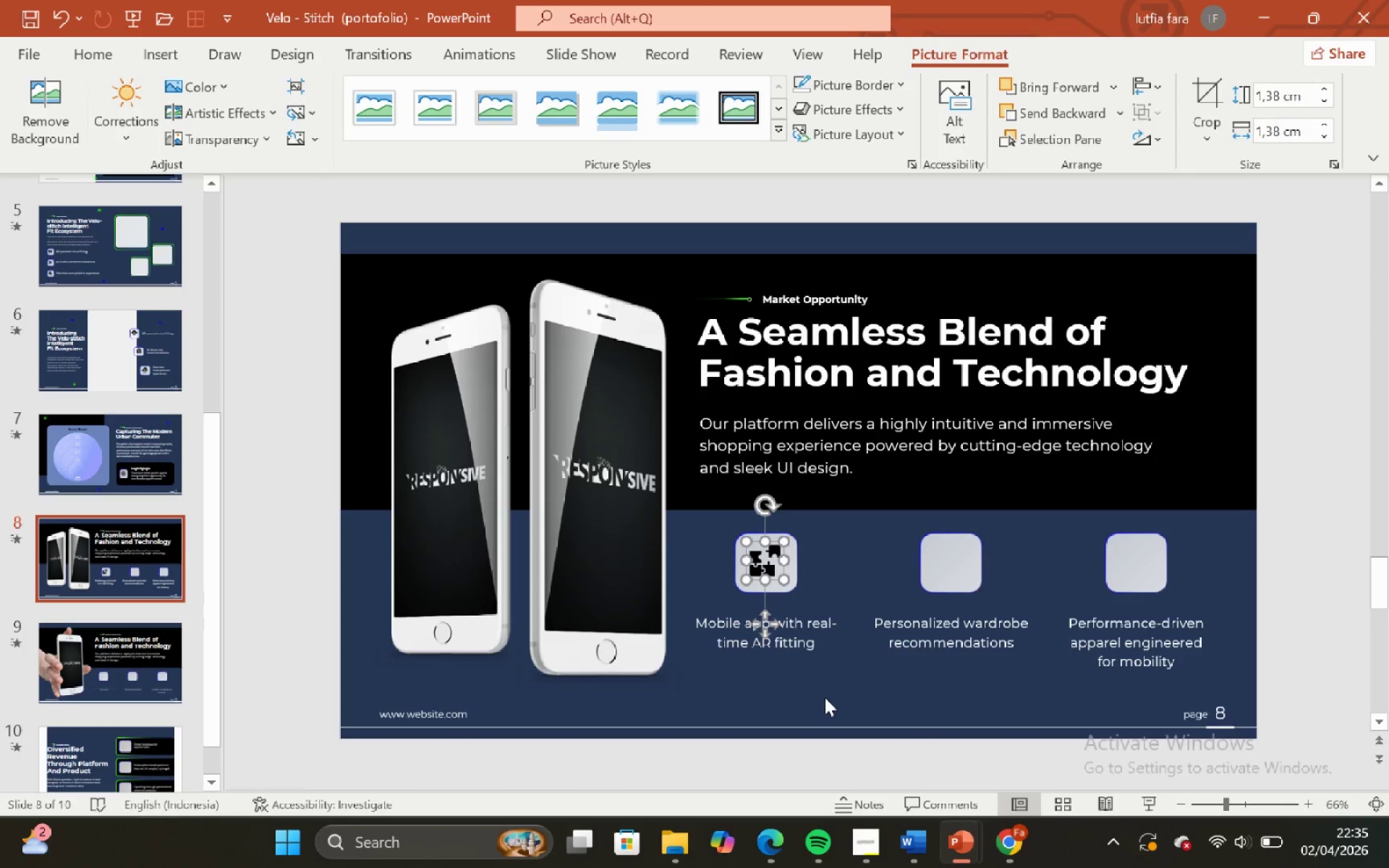 
left_click([825, 697])
 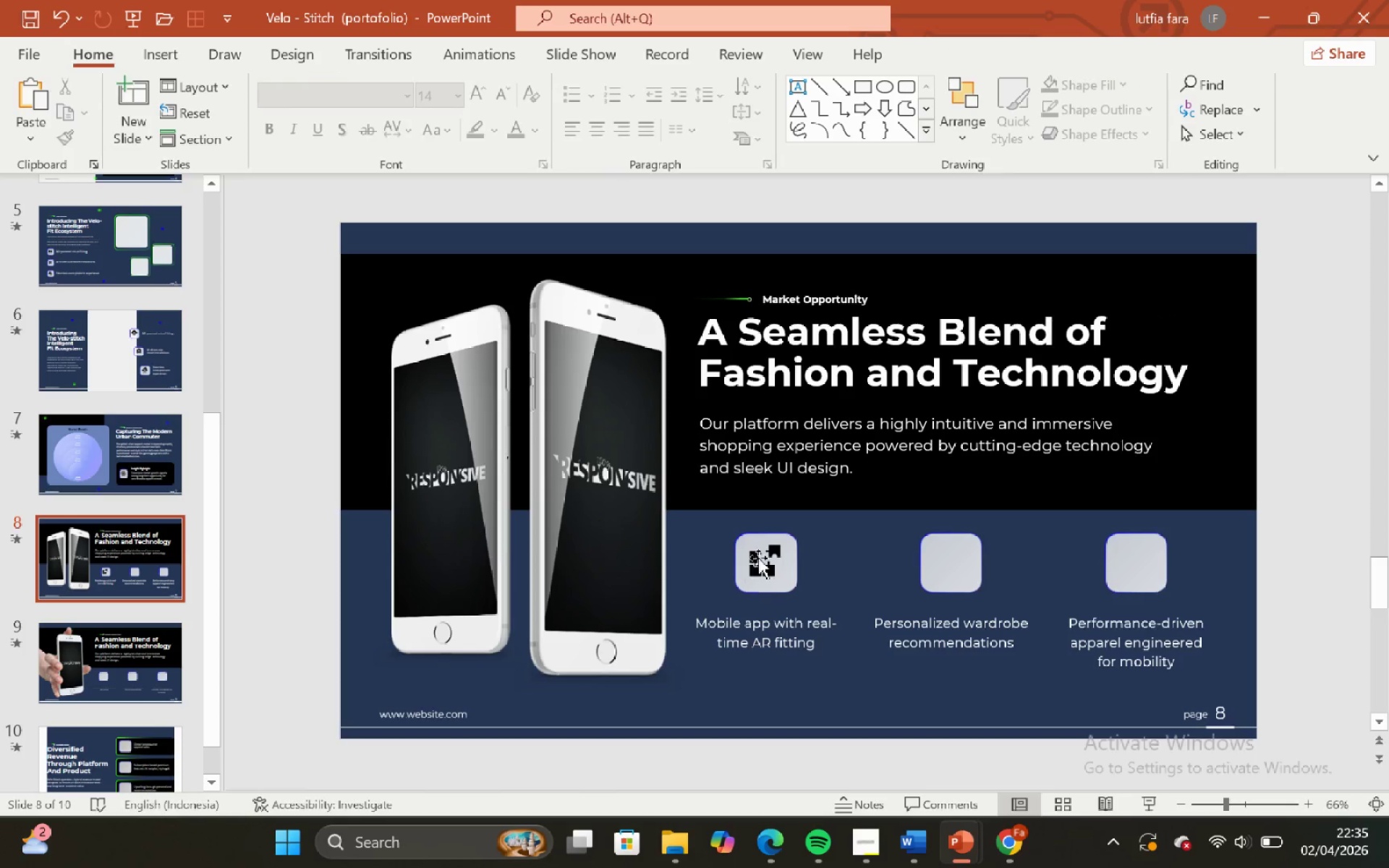 
left_click_drag(start_coordinate=[759, 558], to_coordinate=[864, 673])
 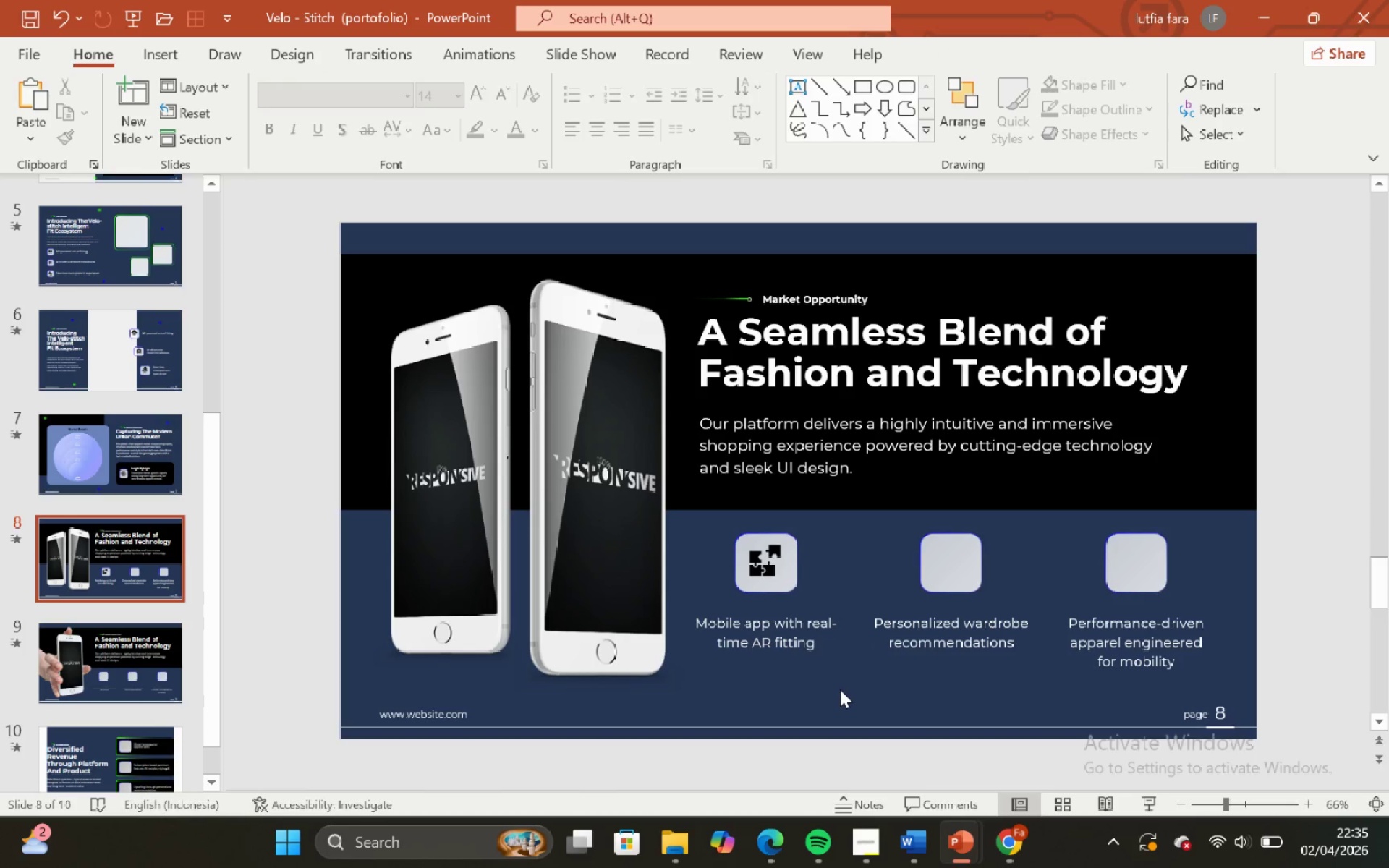 
left_click([864, 673])
 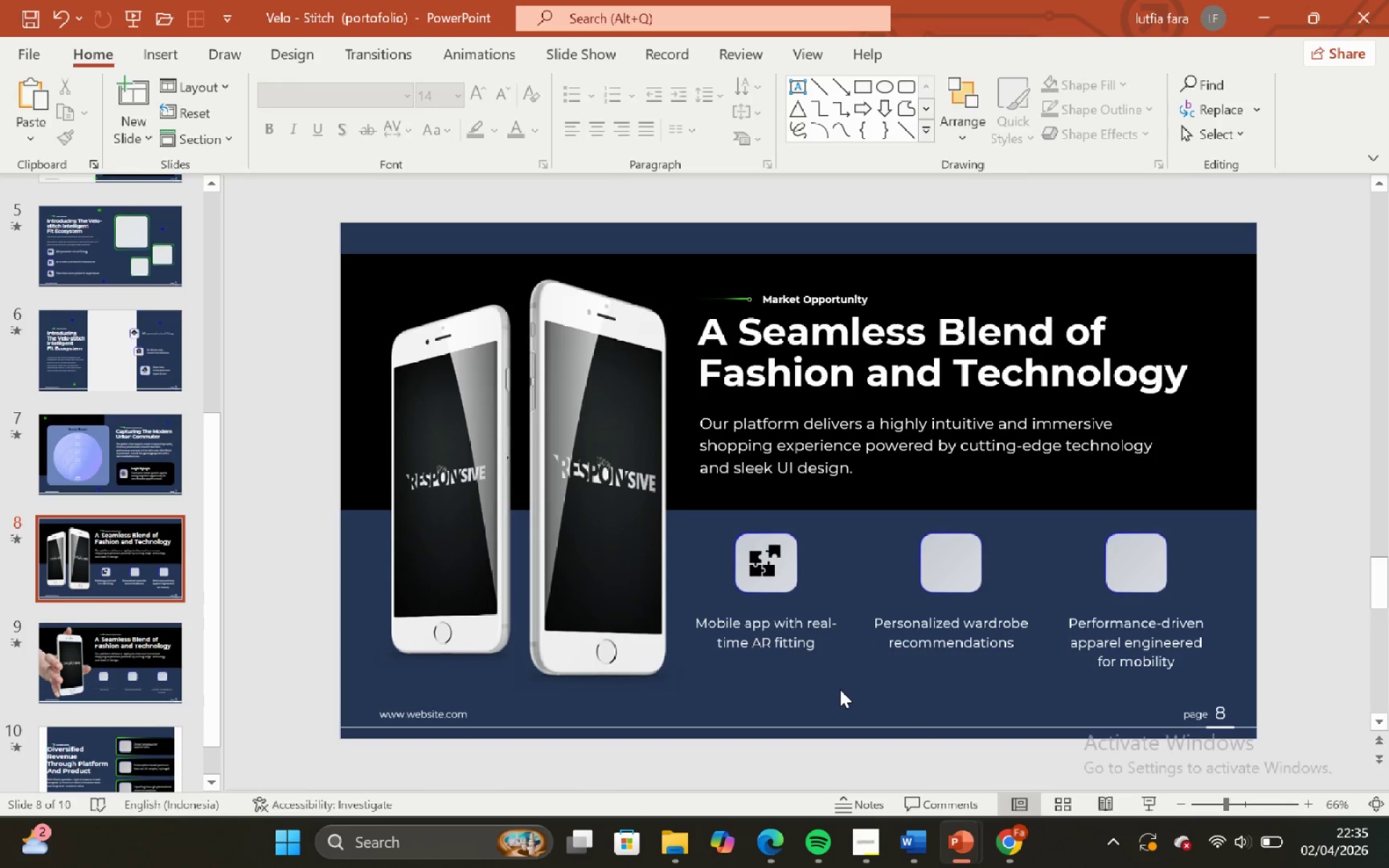 
left_click([840, 689])
 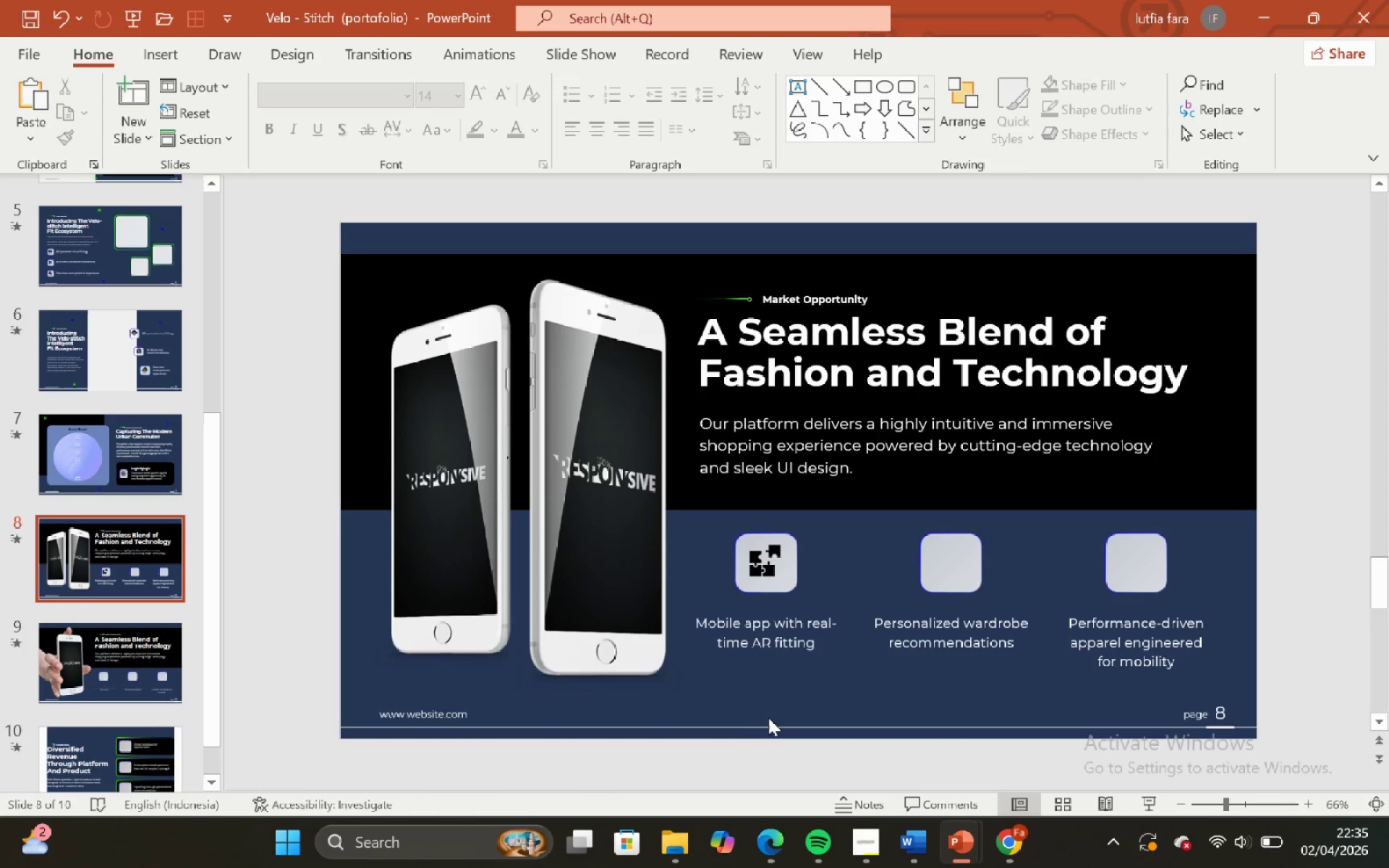 
wait(9.66)
 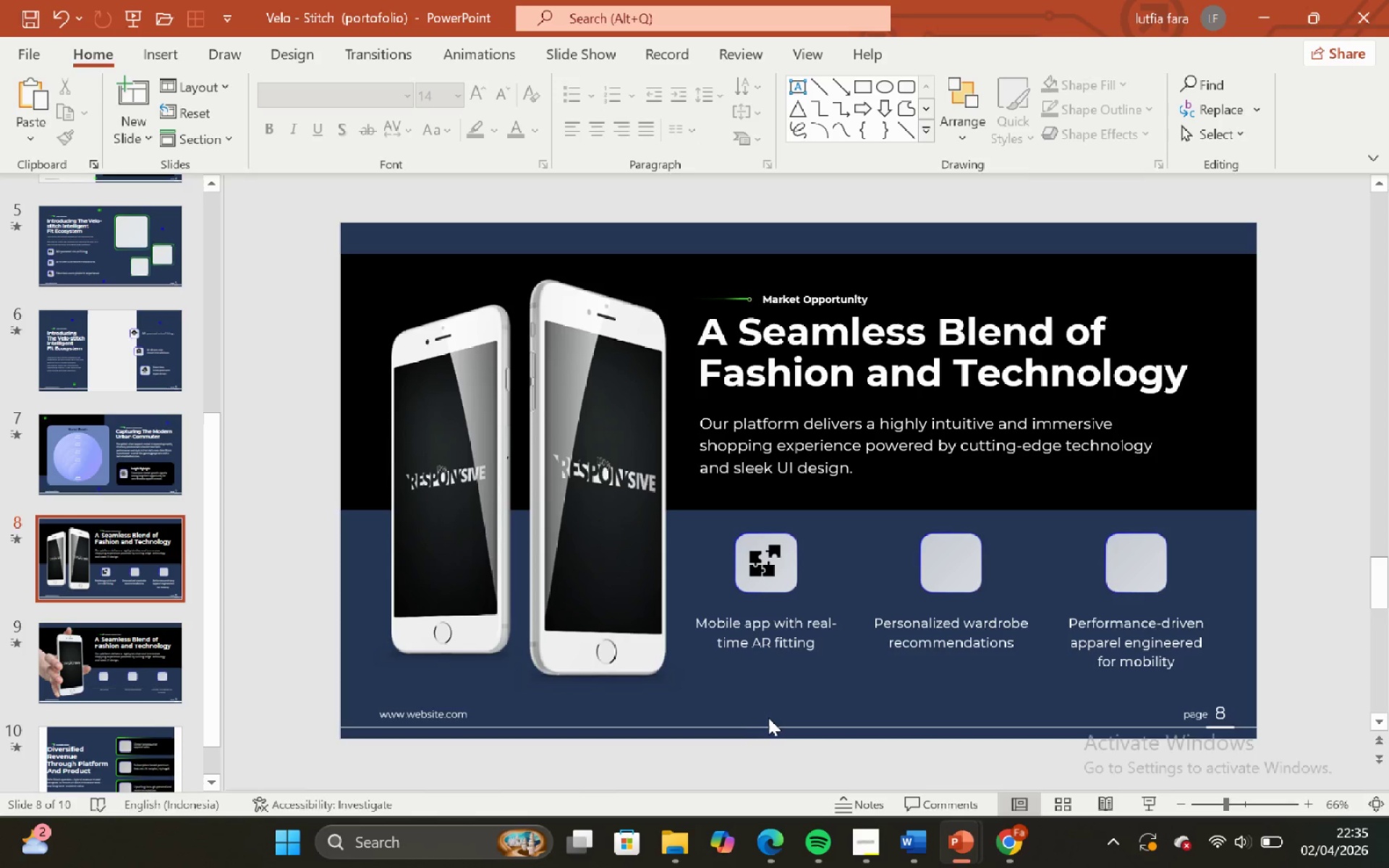 
left_click([766, 569])
 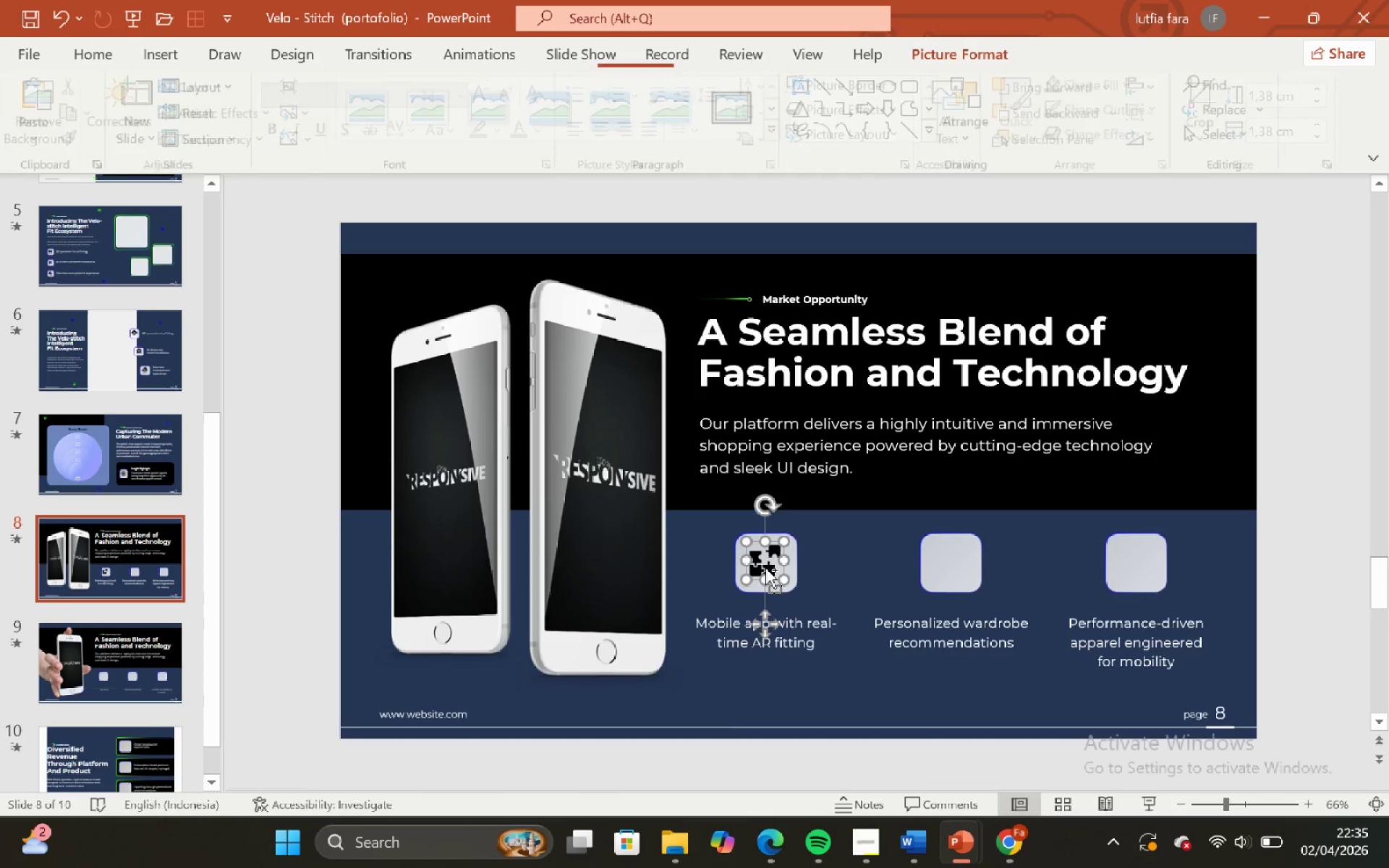 
hold_key(key=ControlLeft, duration=0.72)
hold_key(key=ShiftLeft, duration=0.66)
scroll: coordinate [765, 567], scroll_direction: up, amount: 2.0
 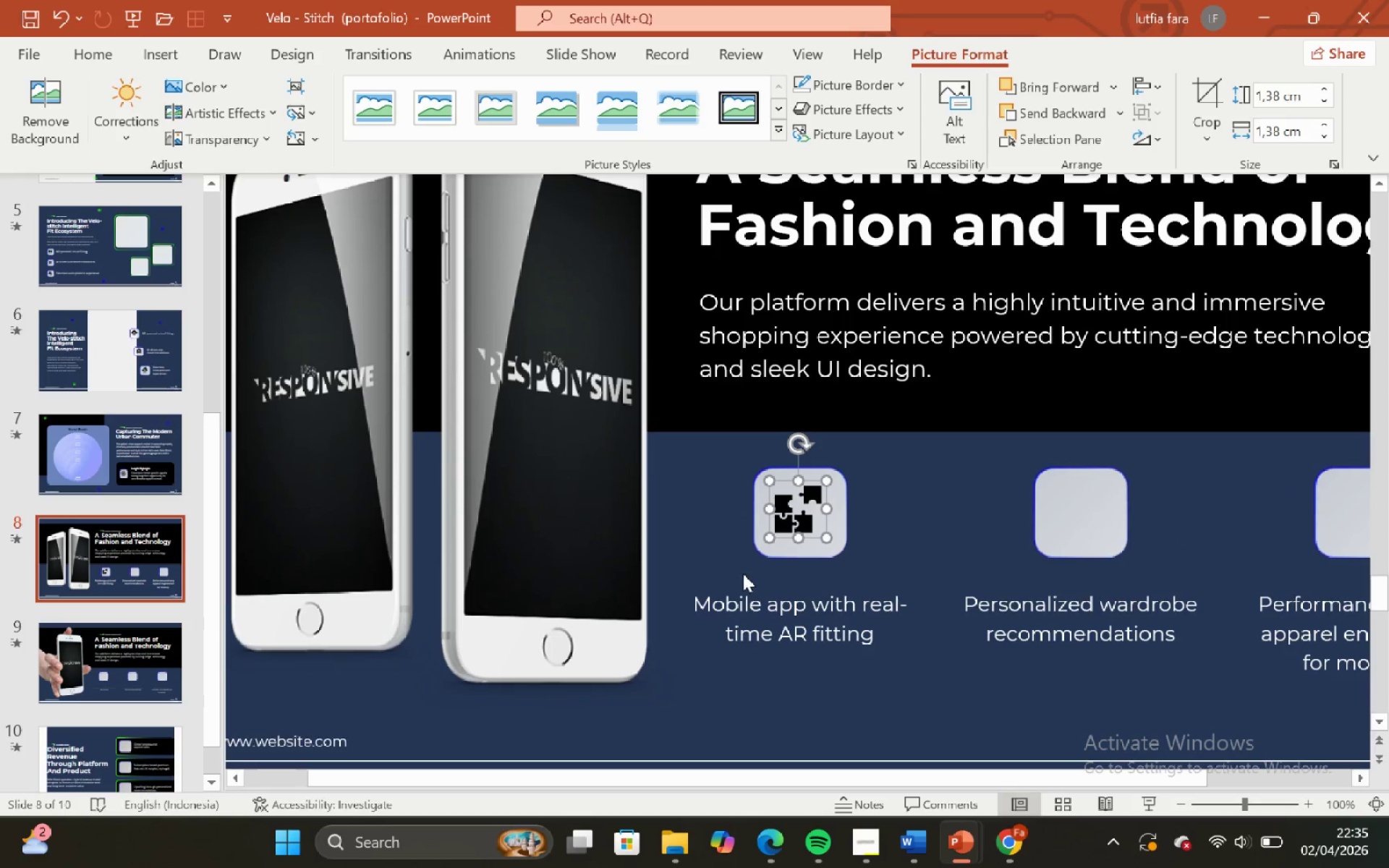 
hold_key(key=ControlLeft, duration=0.66)
hold_key(key=ShiftLeft, duration=0.64)
scroll: coordinate [783, 532], scroll_direction: up, amount: 3.0
 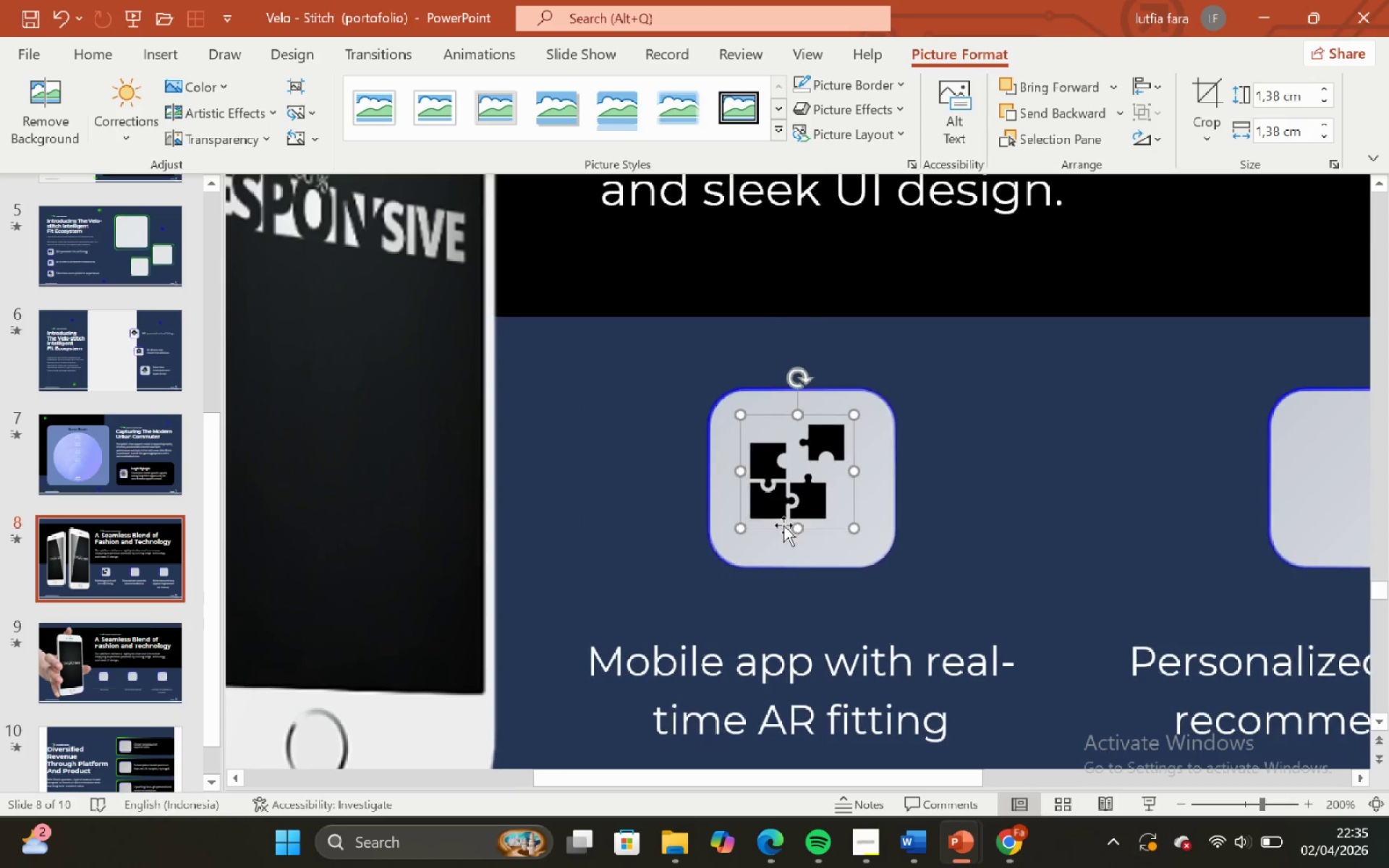 
hold_key(key=ControlLeft, duration=0.52)
 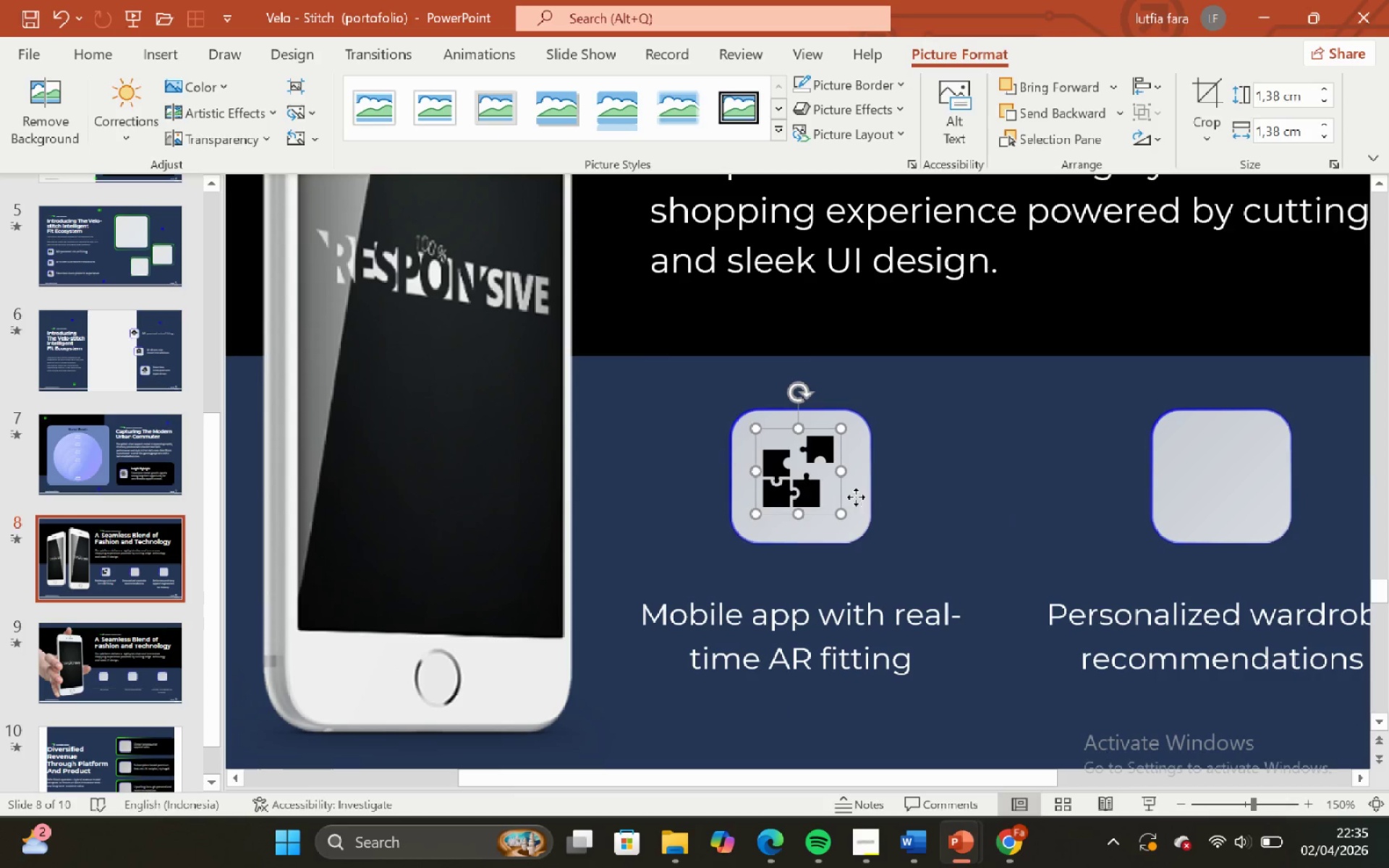 
hold_key(key=ShiftLeft, duration=0.48)
 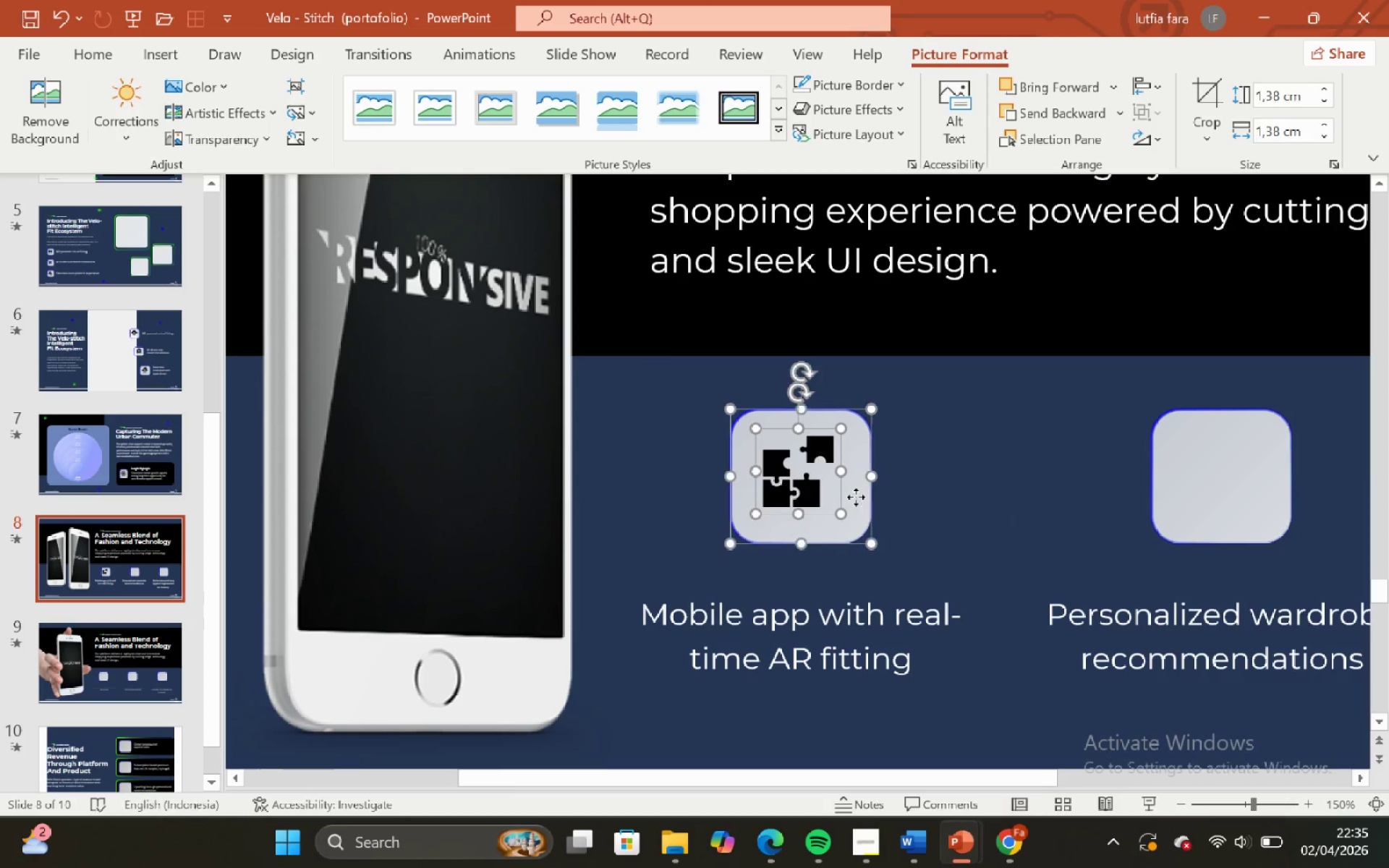 
hold_key(key=ShiftLeft, duration=0.91)
 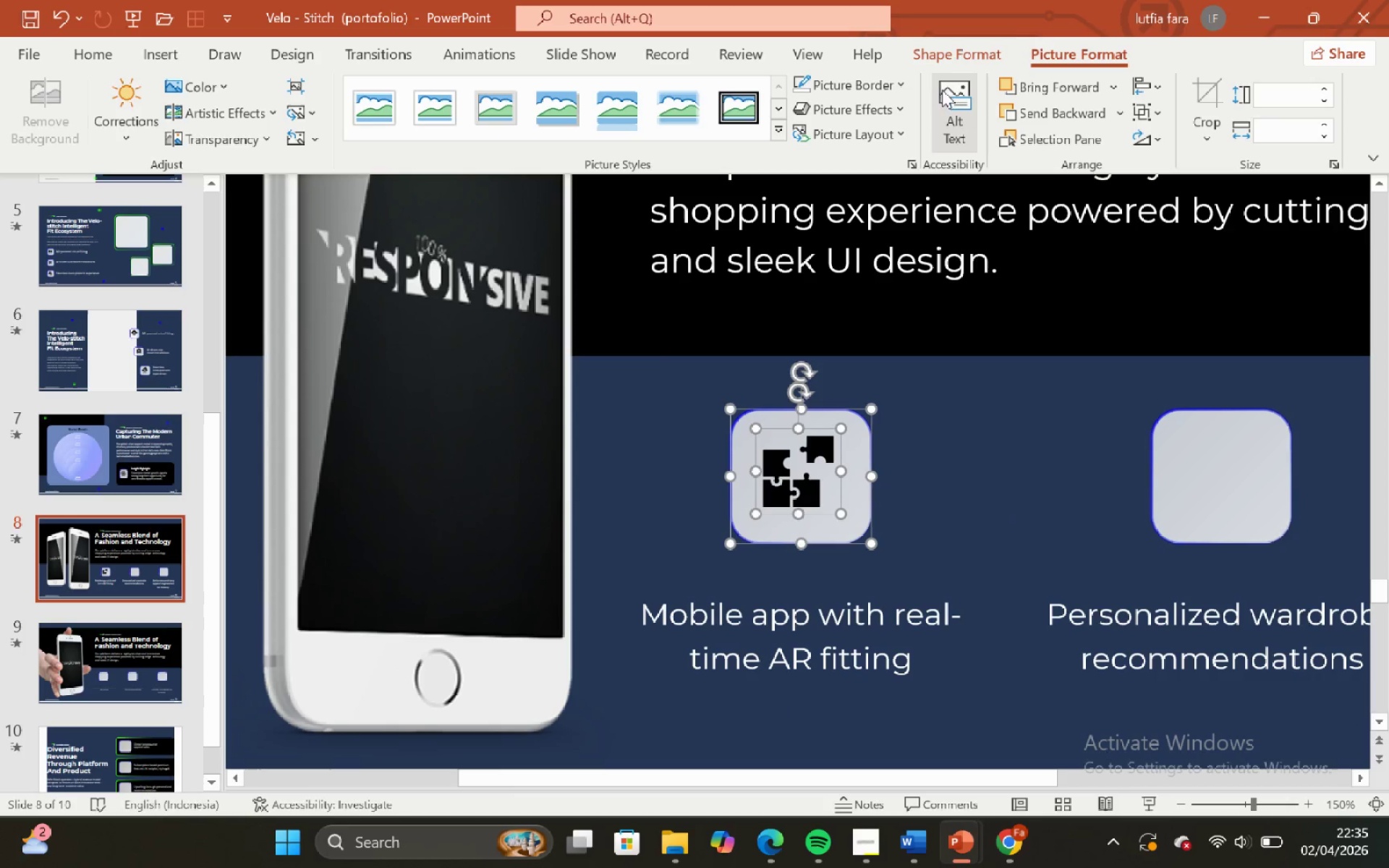 
scroll: coordinate [783, 525], scroll_direction: none, amount: 0.0
 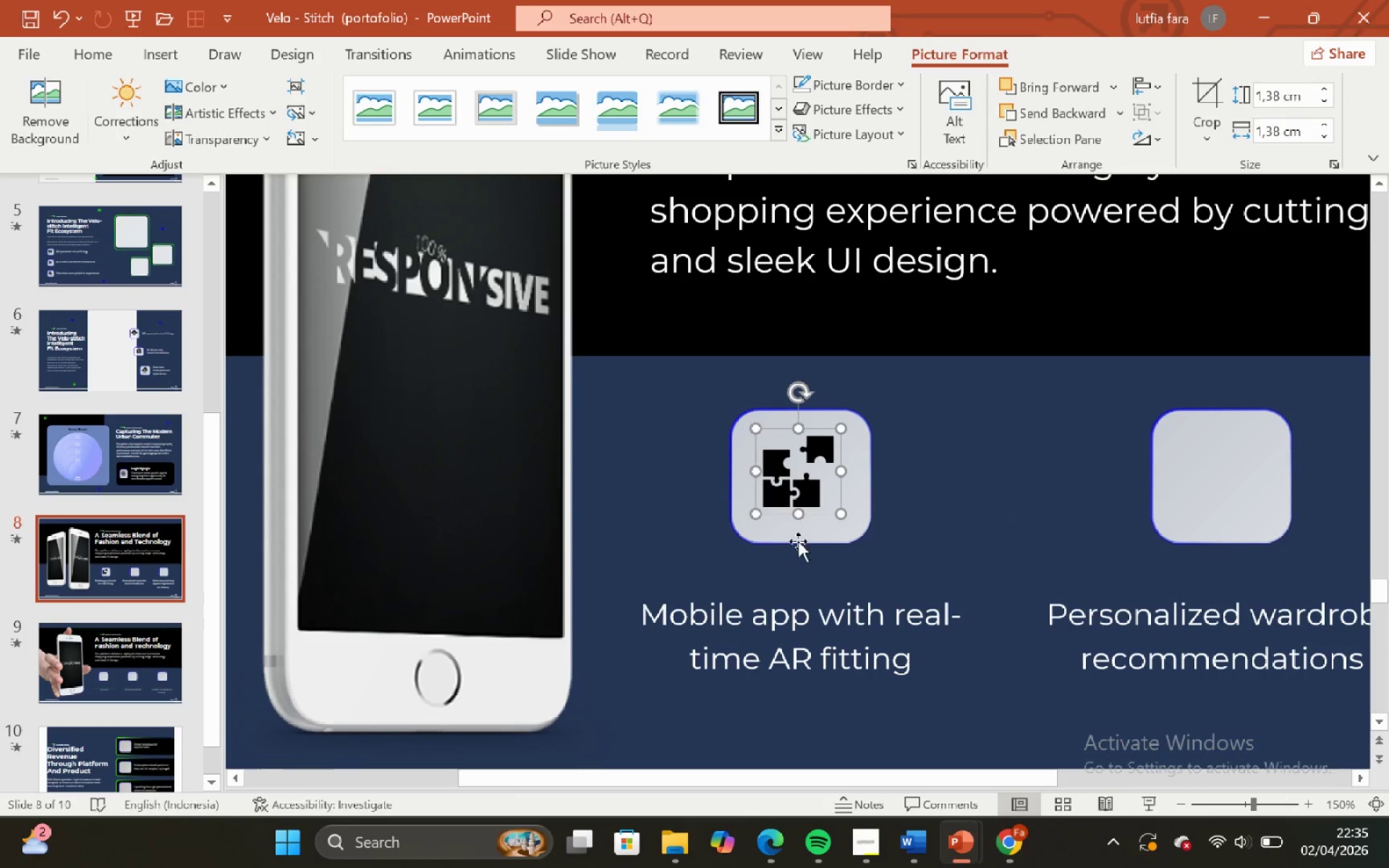 
left_click([856, 497])
 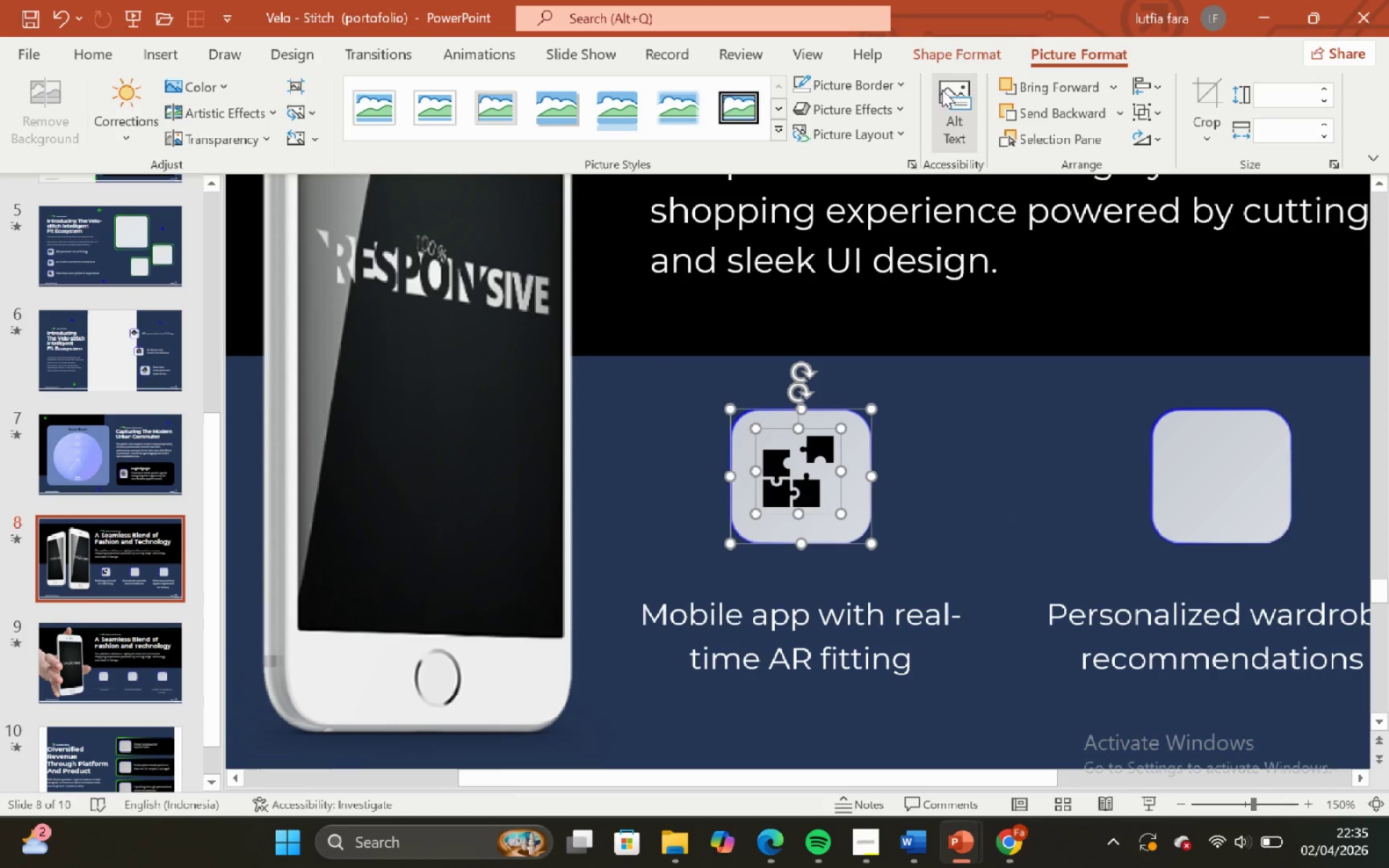 
left_click([948, 56])
 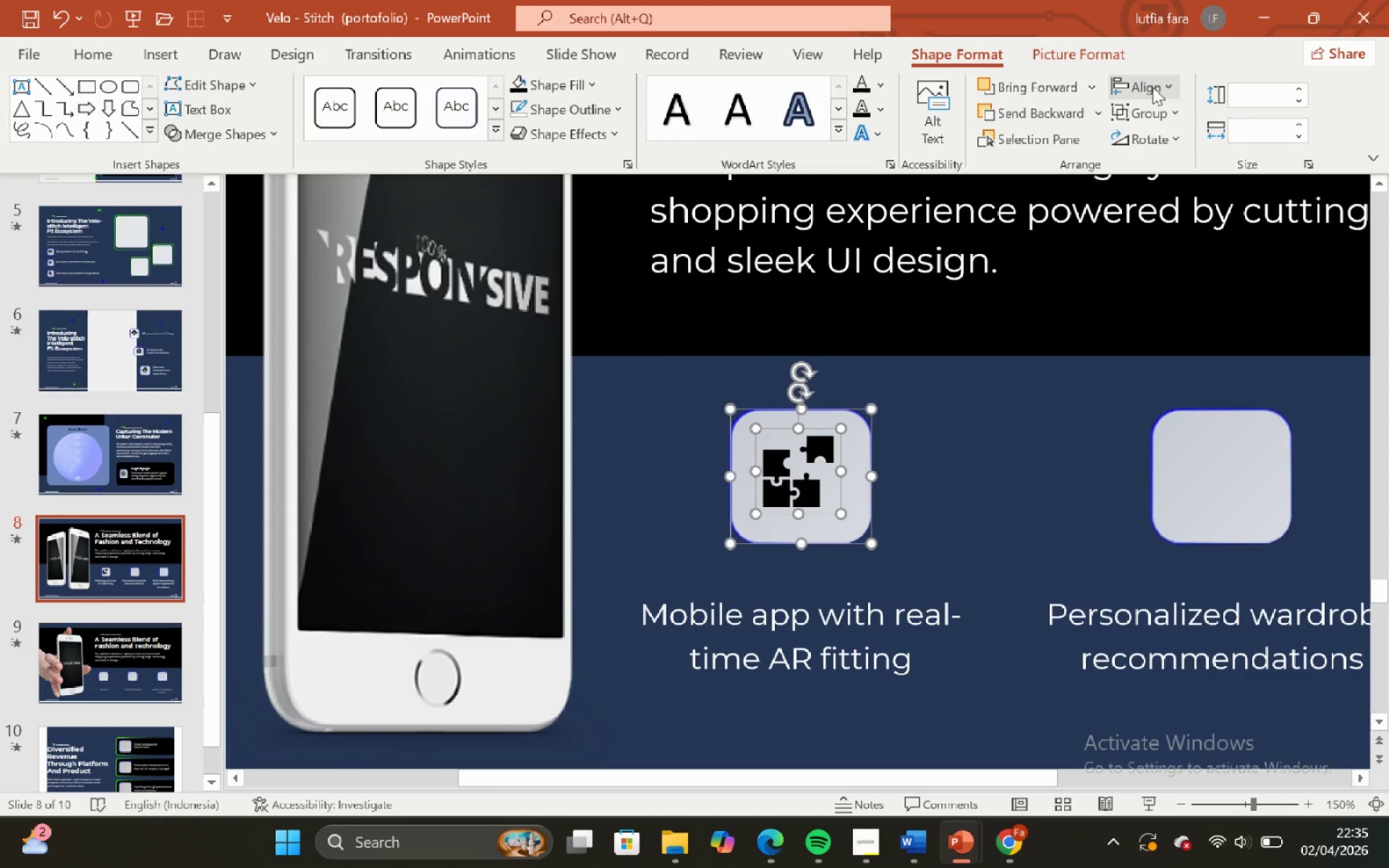 
left_click([1152, 88])
 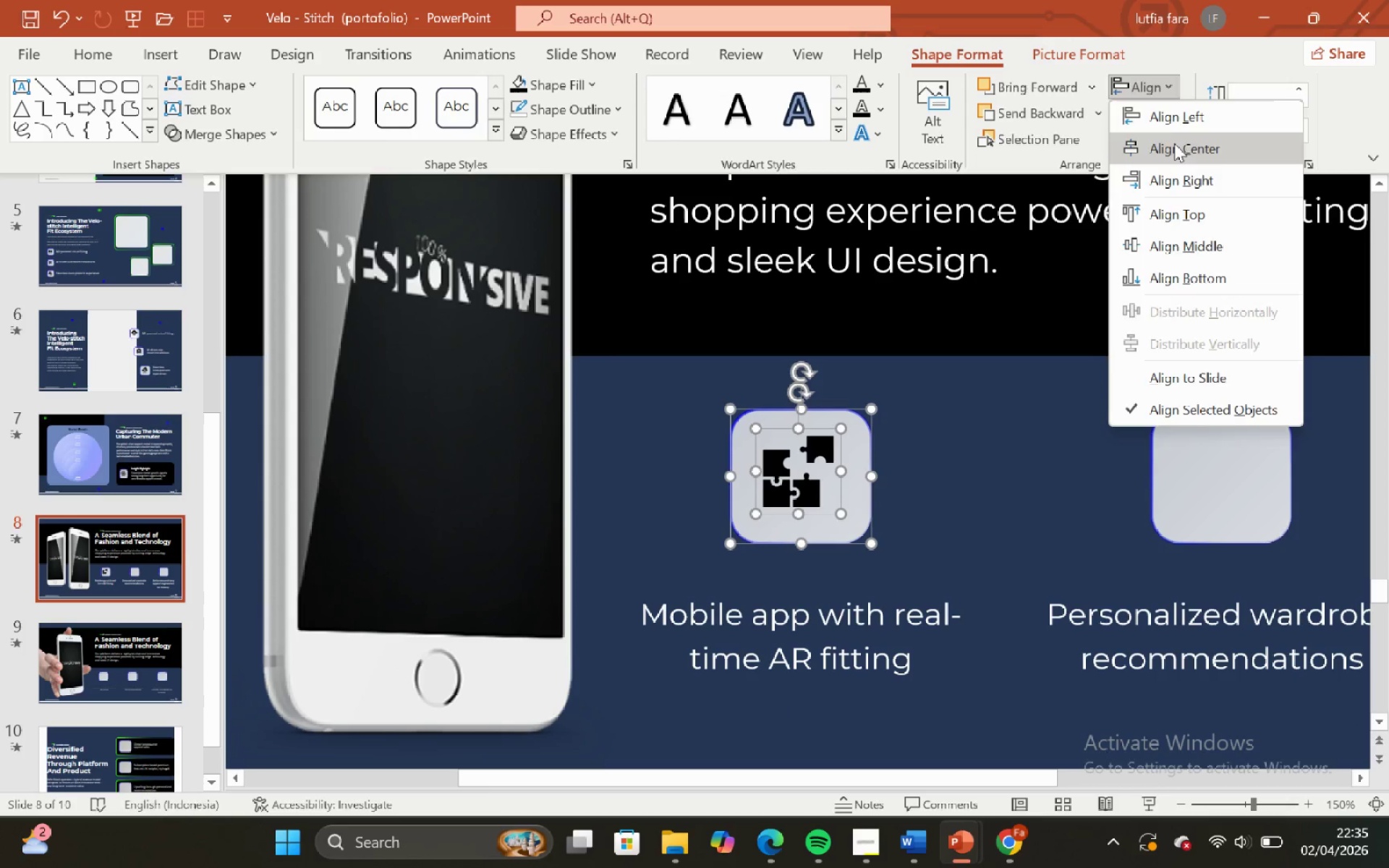 
left_click([1176, 145])
 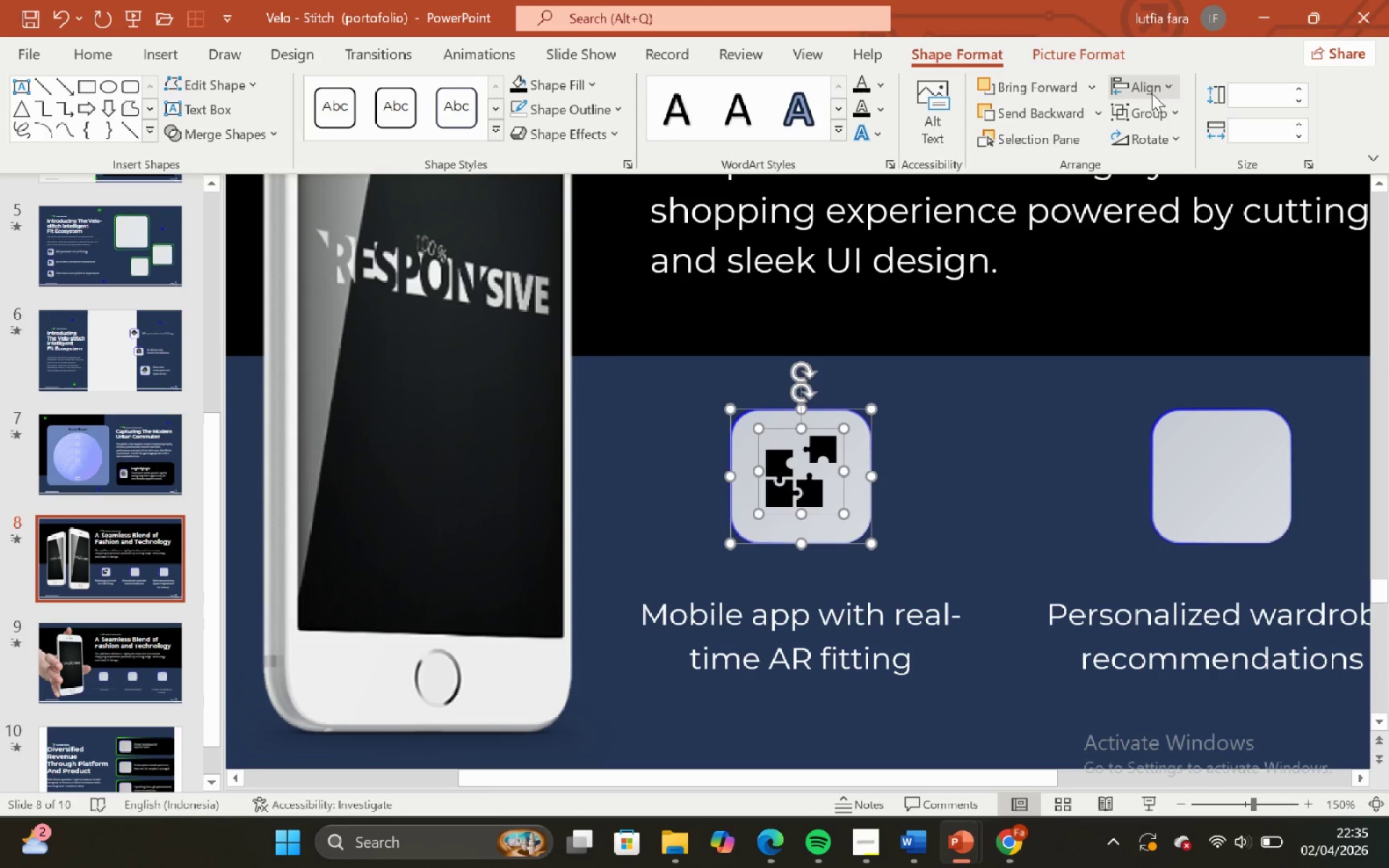 
left_click([1151, 93])
 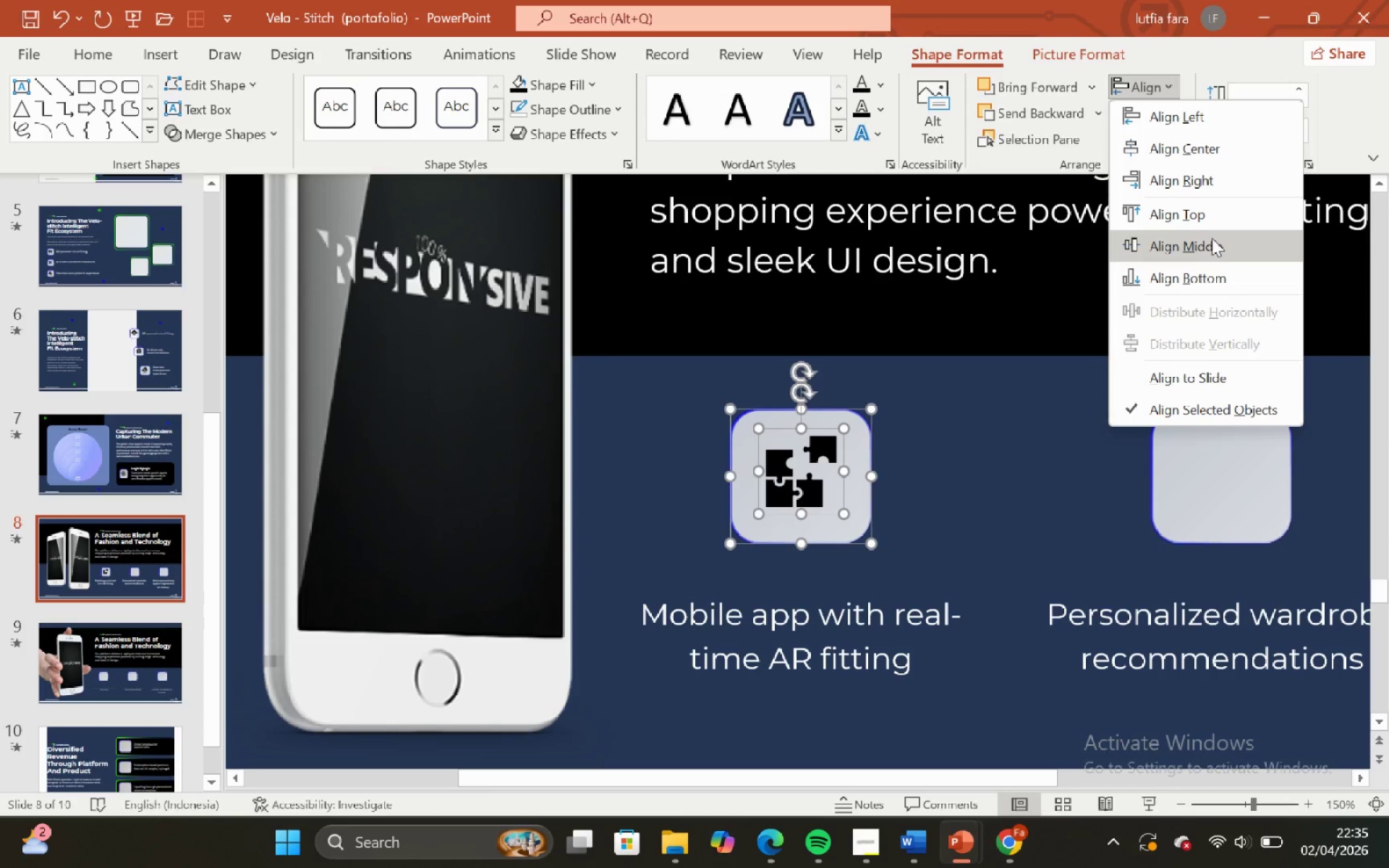 
left_click([1215, 250])
 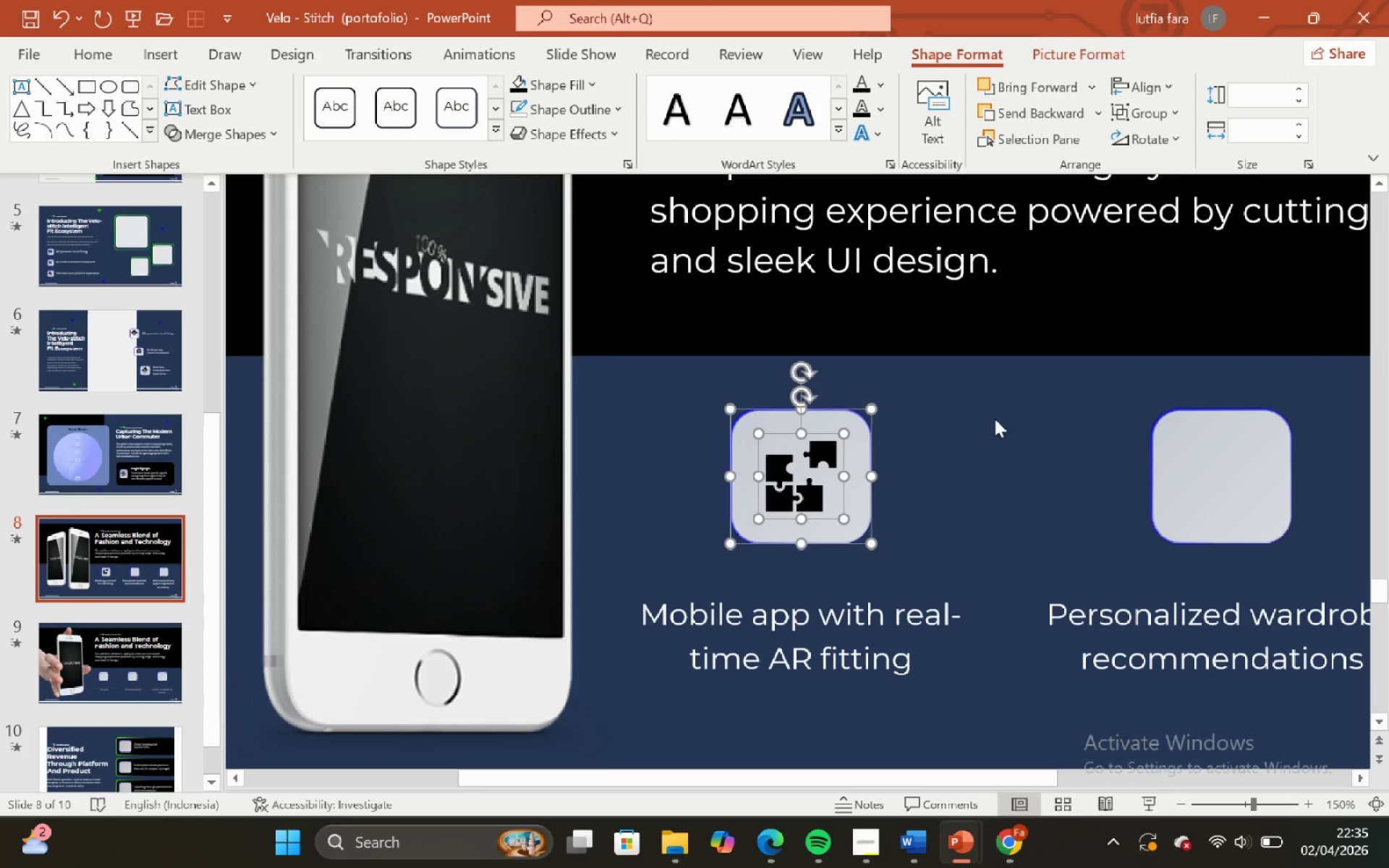 
left_click([991, 406])
 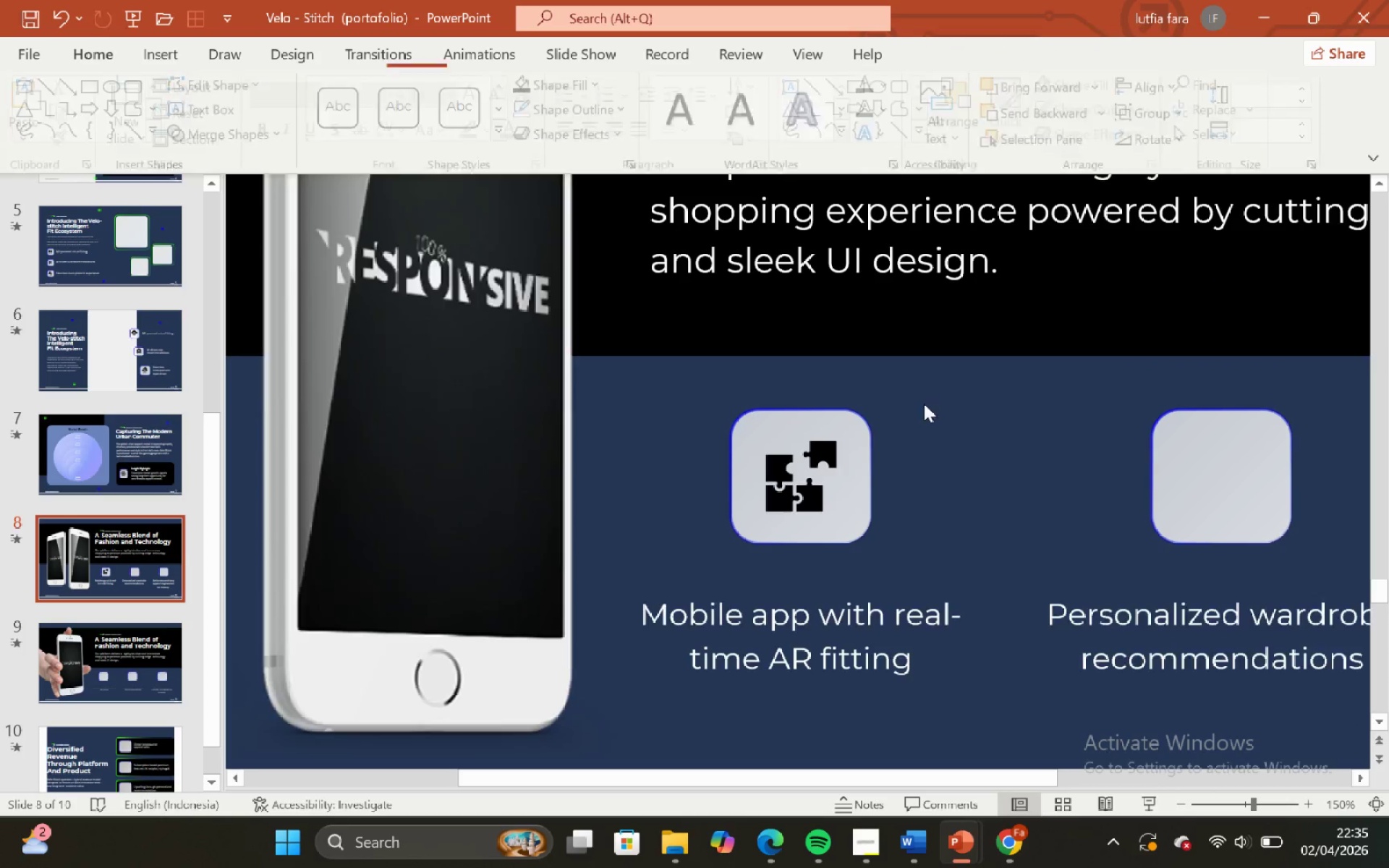 
hold_key(key=ShiftLeft, duration=0.84)
hold_key(key=ControlLeft, duration=0.86)
scroll: coordinate [918, 467], scroll_direction: down, amount: 5.0
 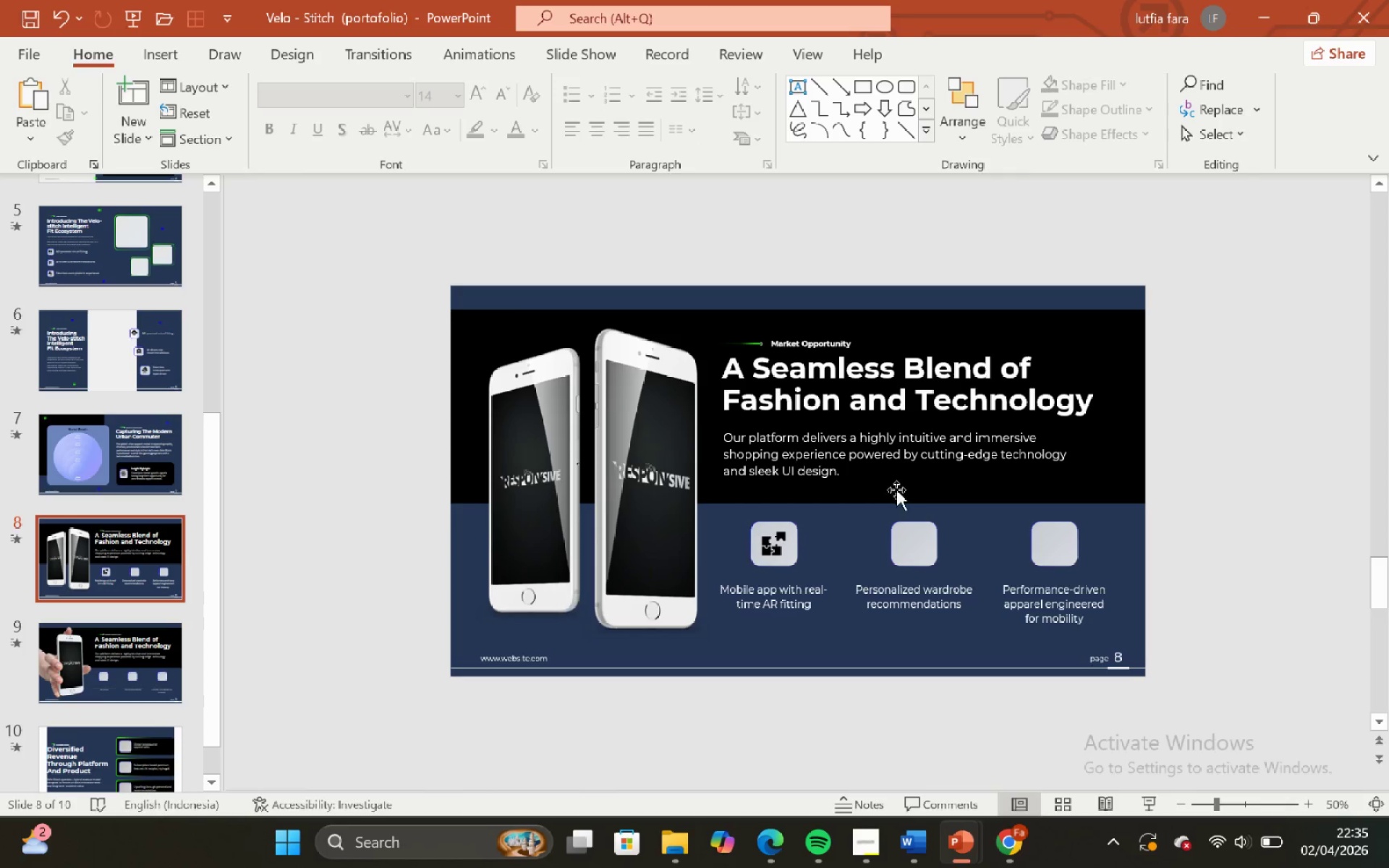 
hold_key(key=ControlLeft, duration=0.58)
hold_key(key=ShiftLeft, duration=0.59)
scroll: coordinate [909, 511], scroll_direction: none, amount: 0.0
 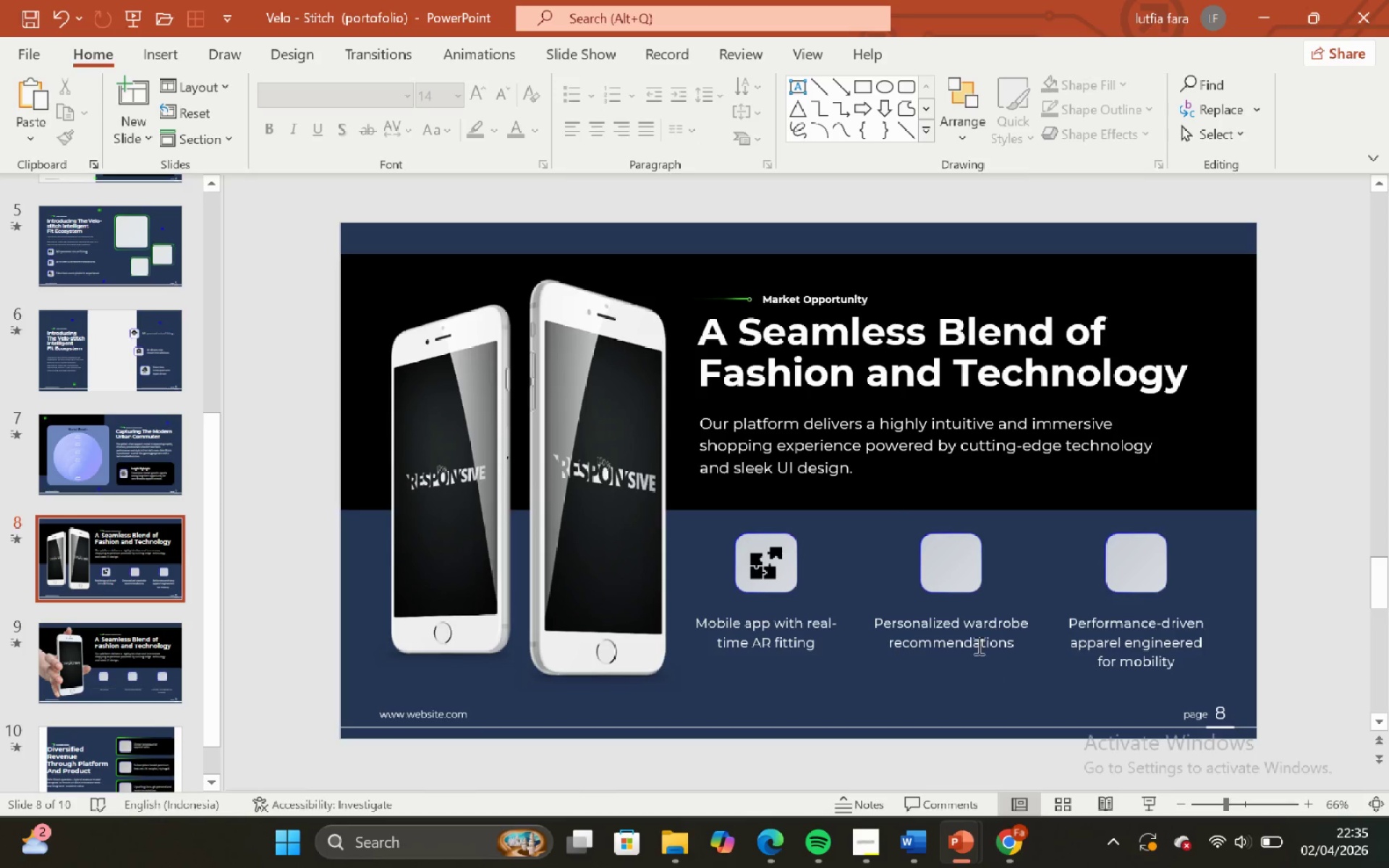 
left_click([974, 641])
 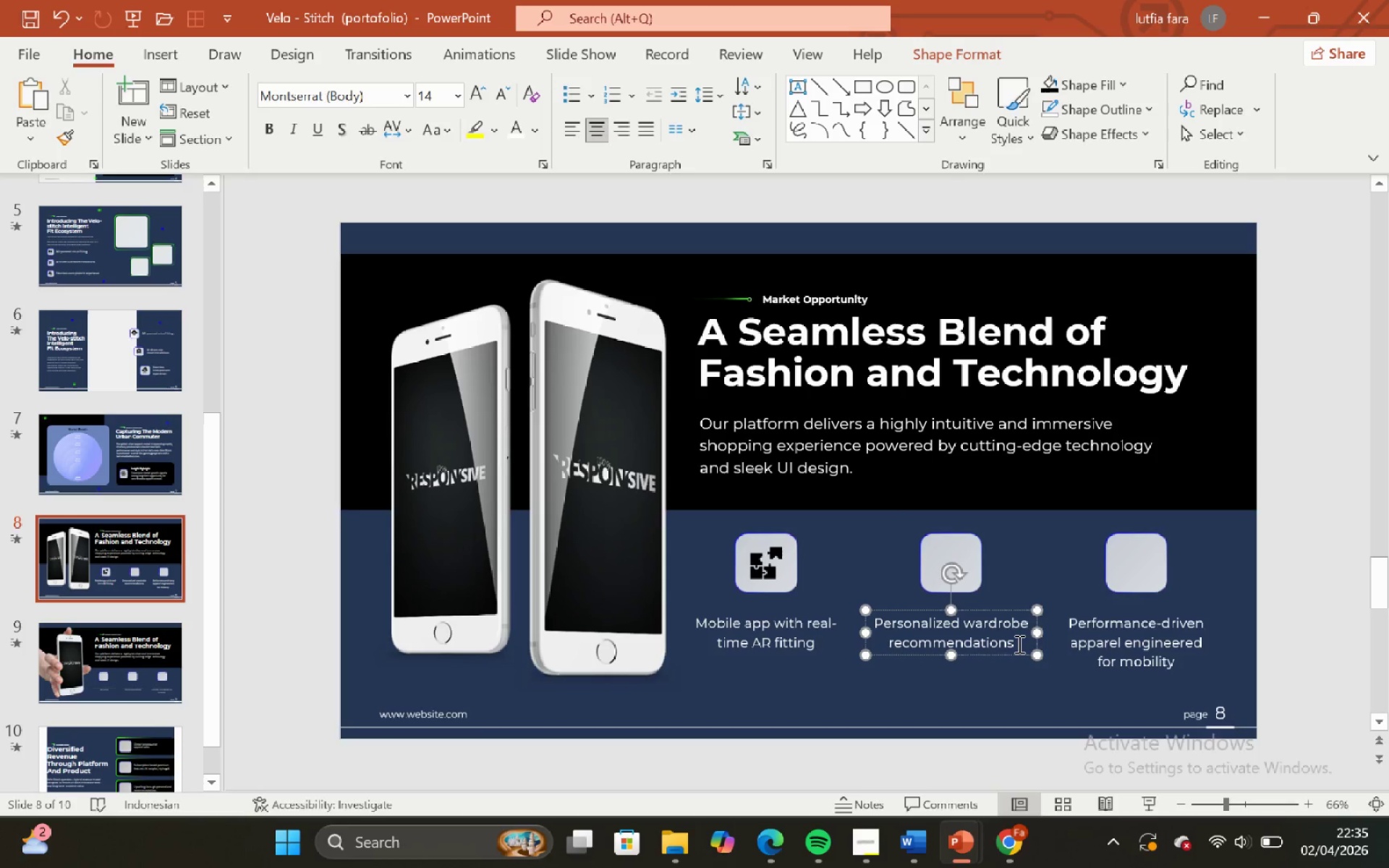 
left_click_drag(start_coordinate=[1018, 644], to_coordinate=[913, 647])
 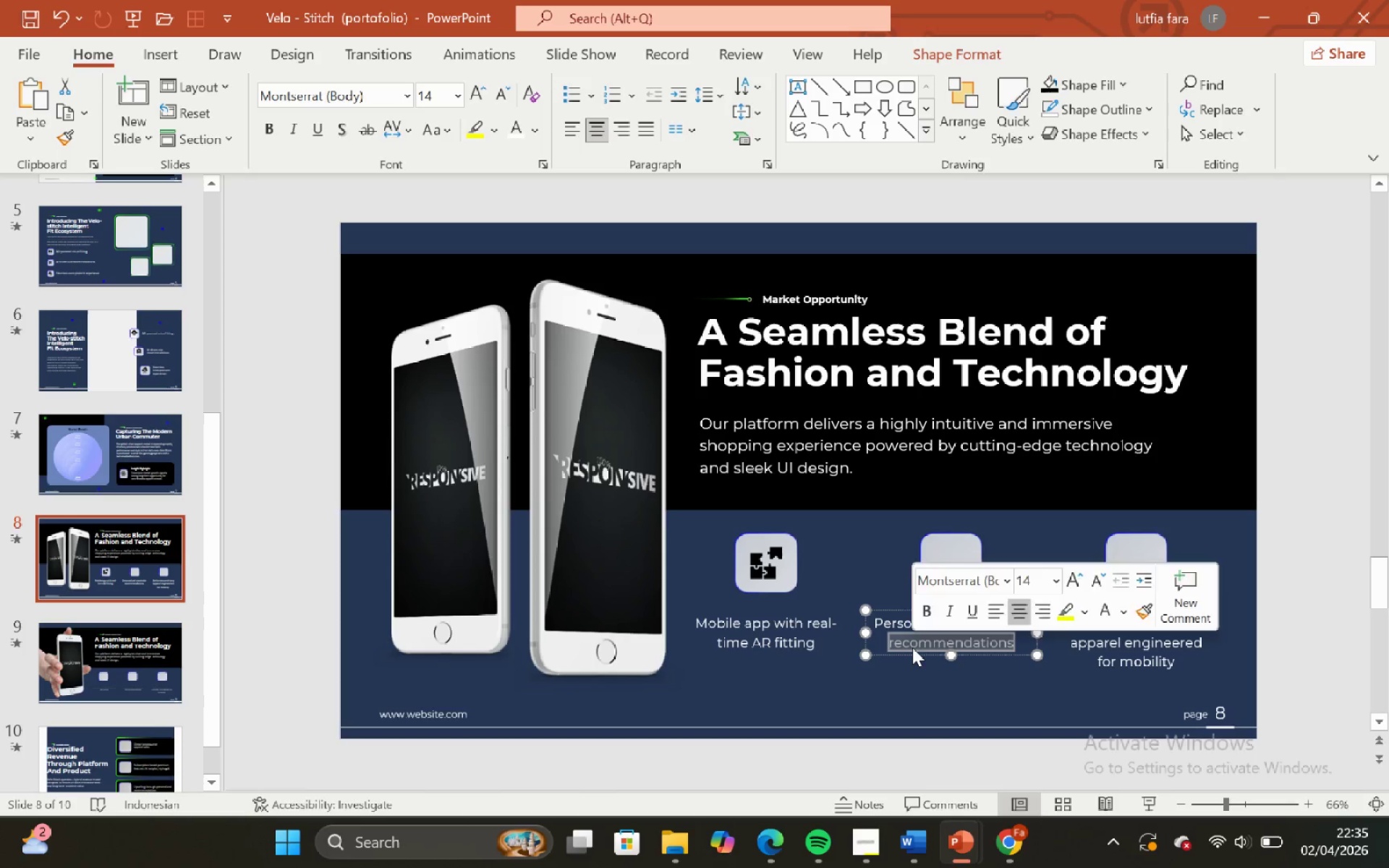 
key(Control+C)
 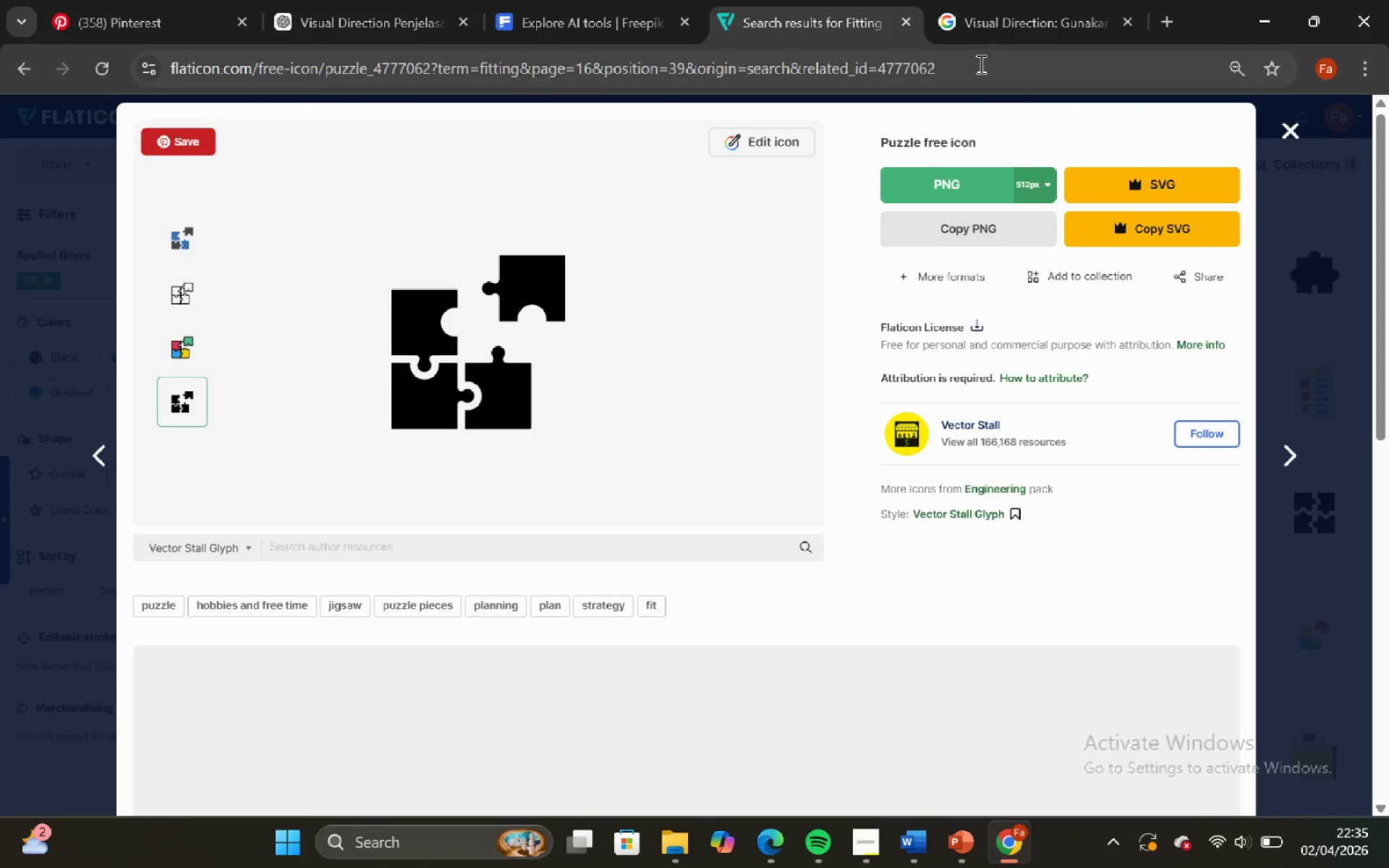 
left_click([1282, 138])
 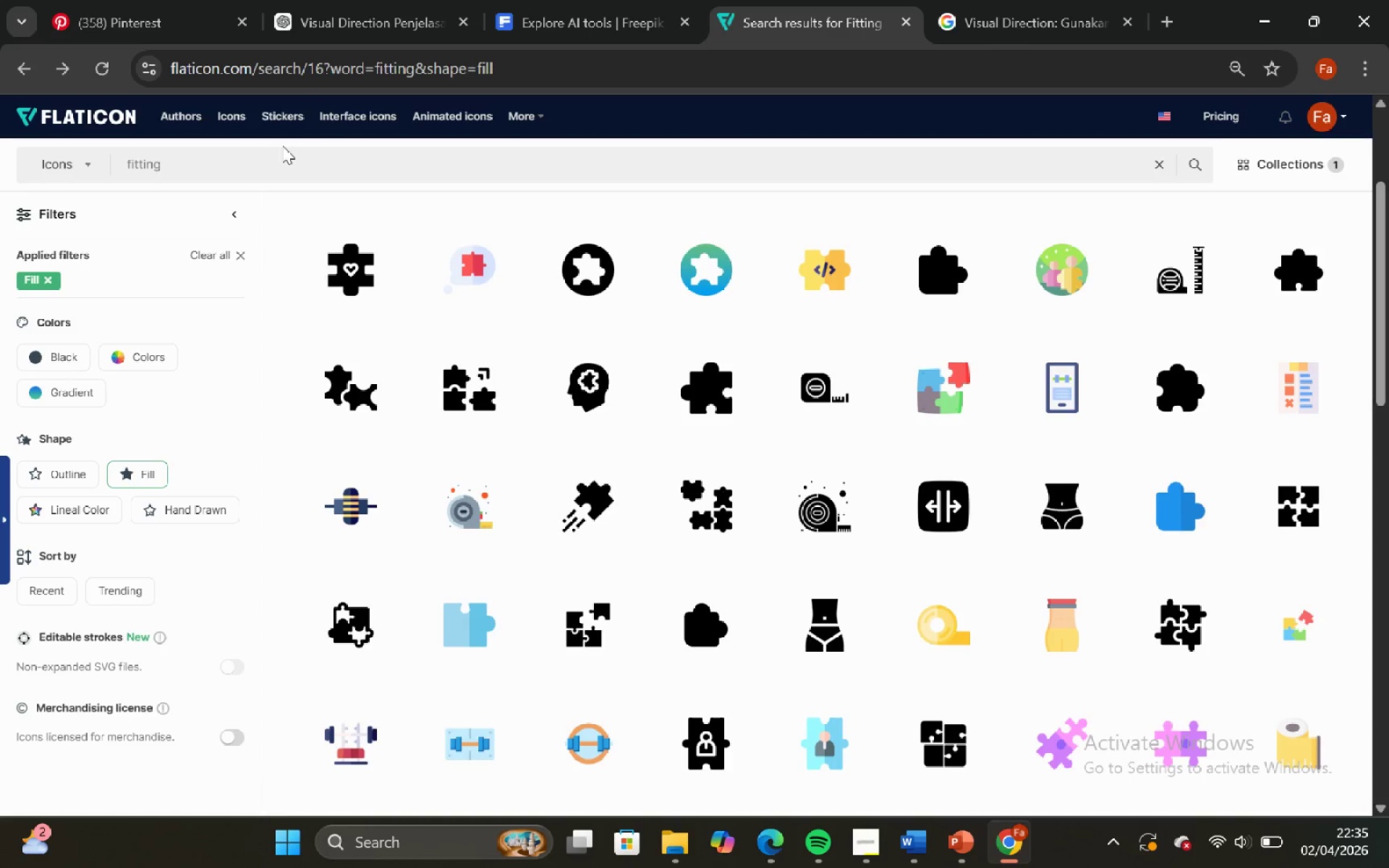 
left_click([179, 173])
 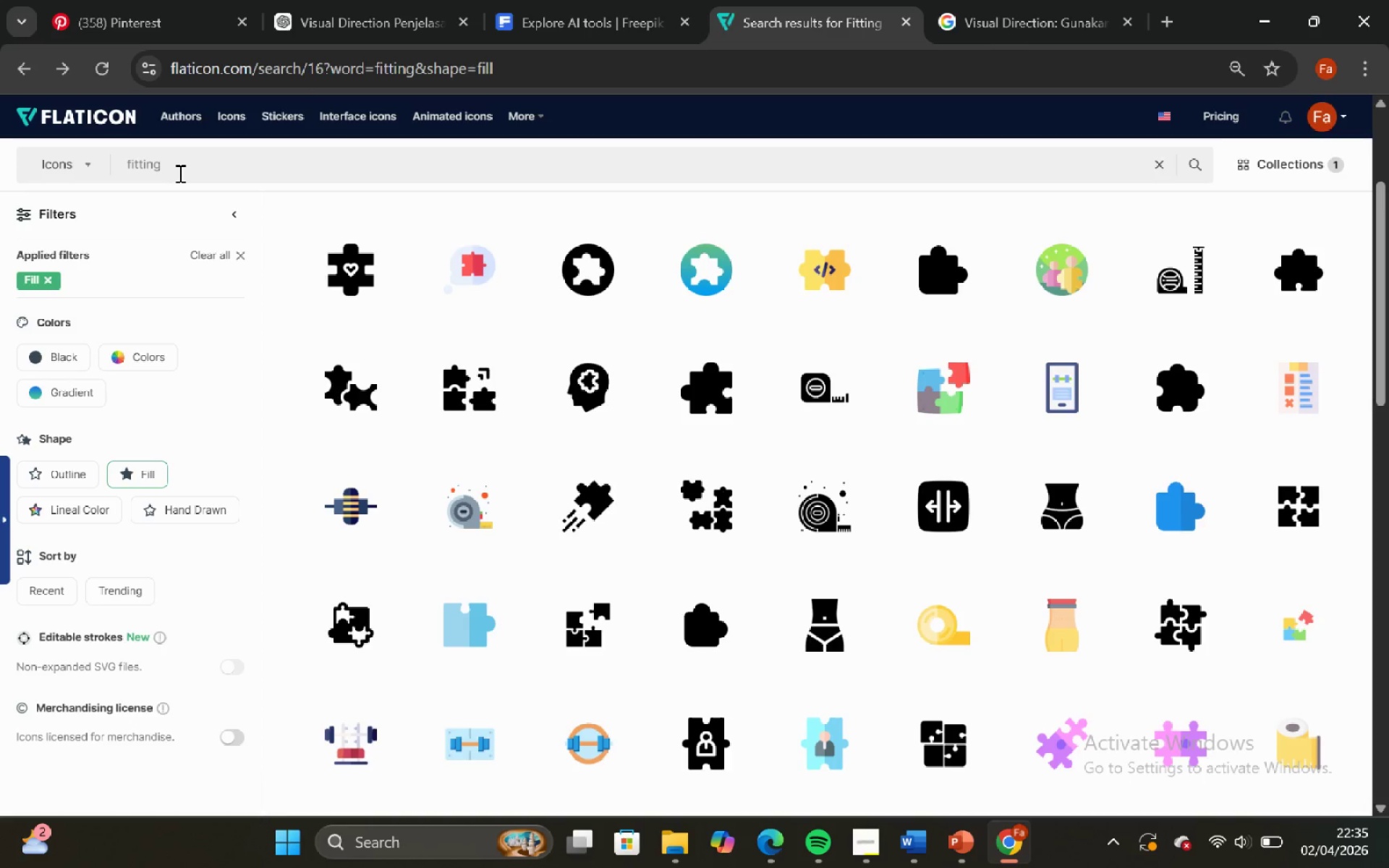 
key(Control+A)
 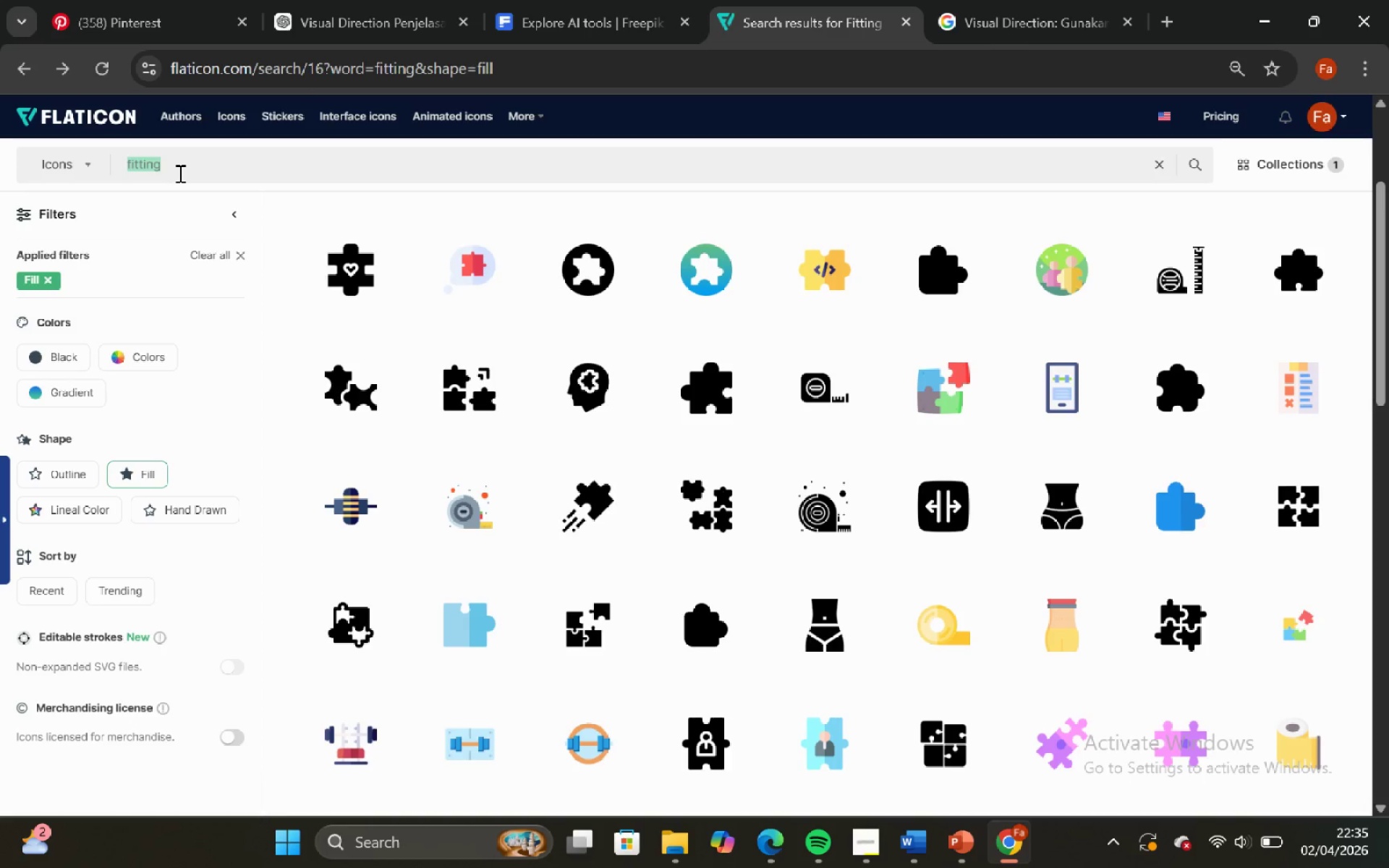 
key(Control+V)
 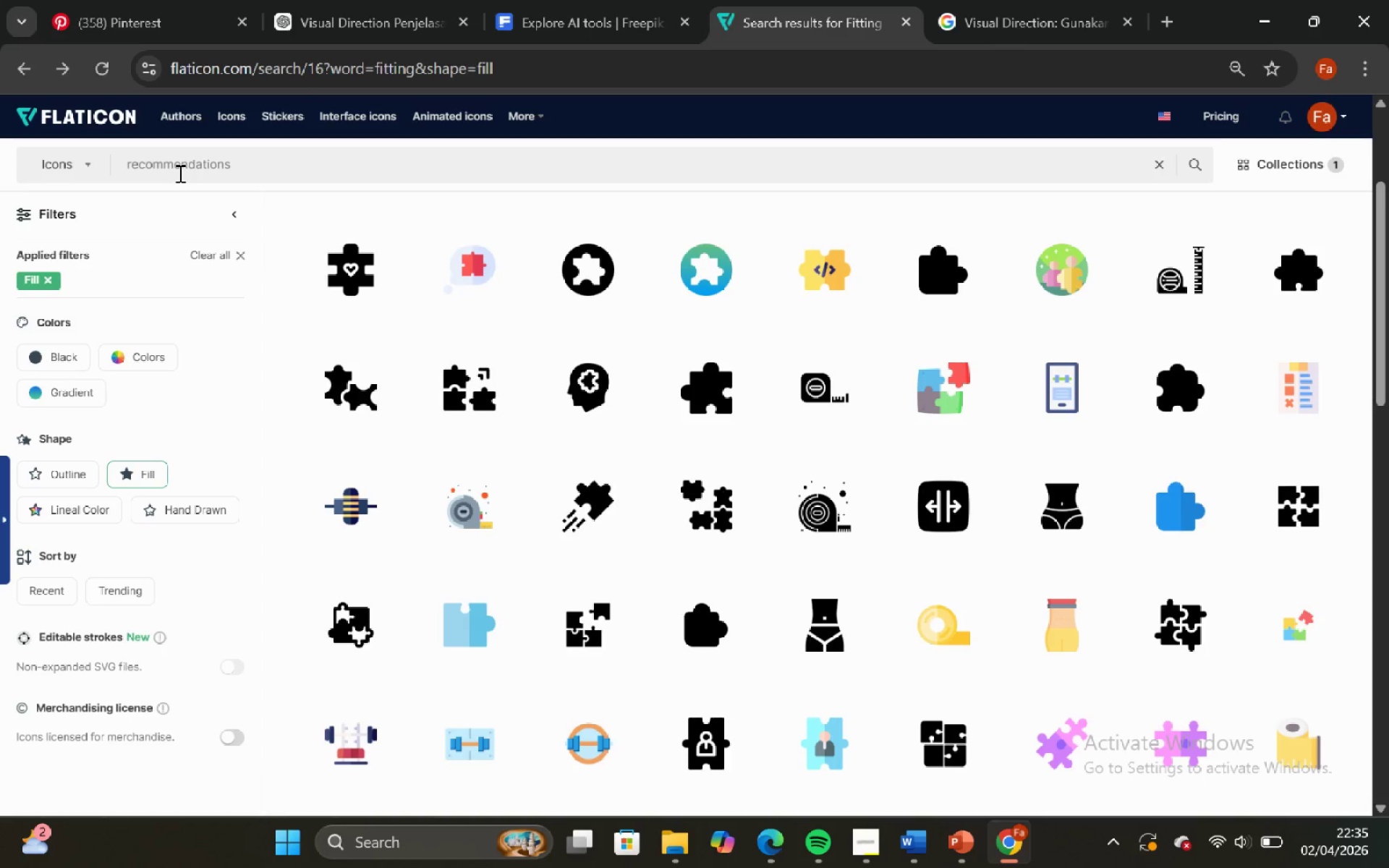 
key(Enter)
 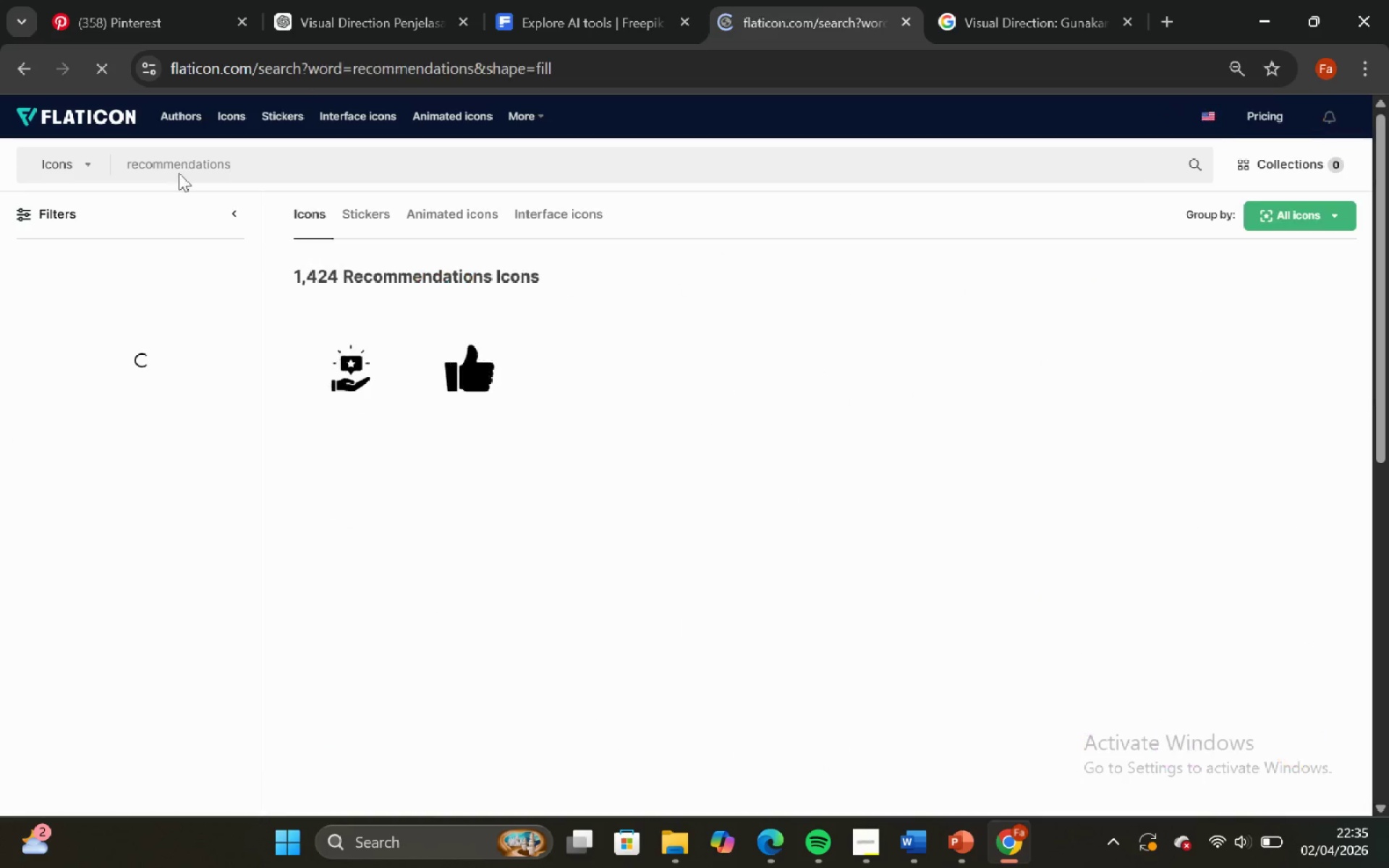 
mouse_move([519, 392])
 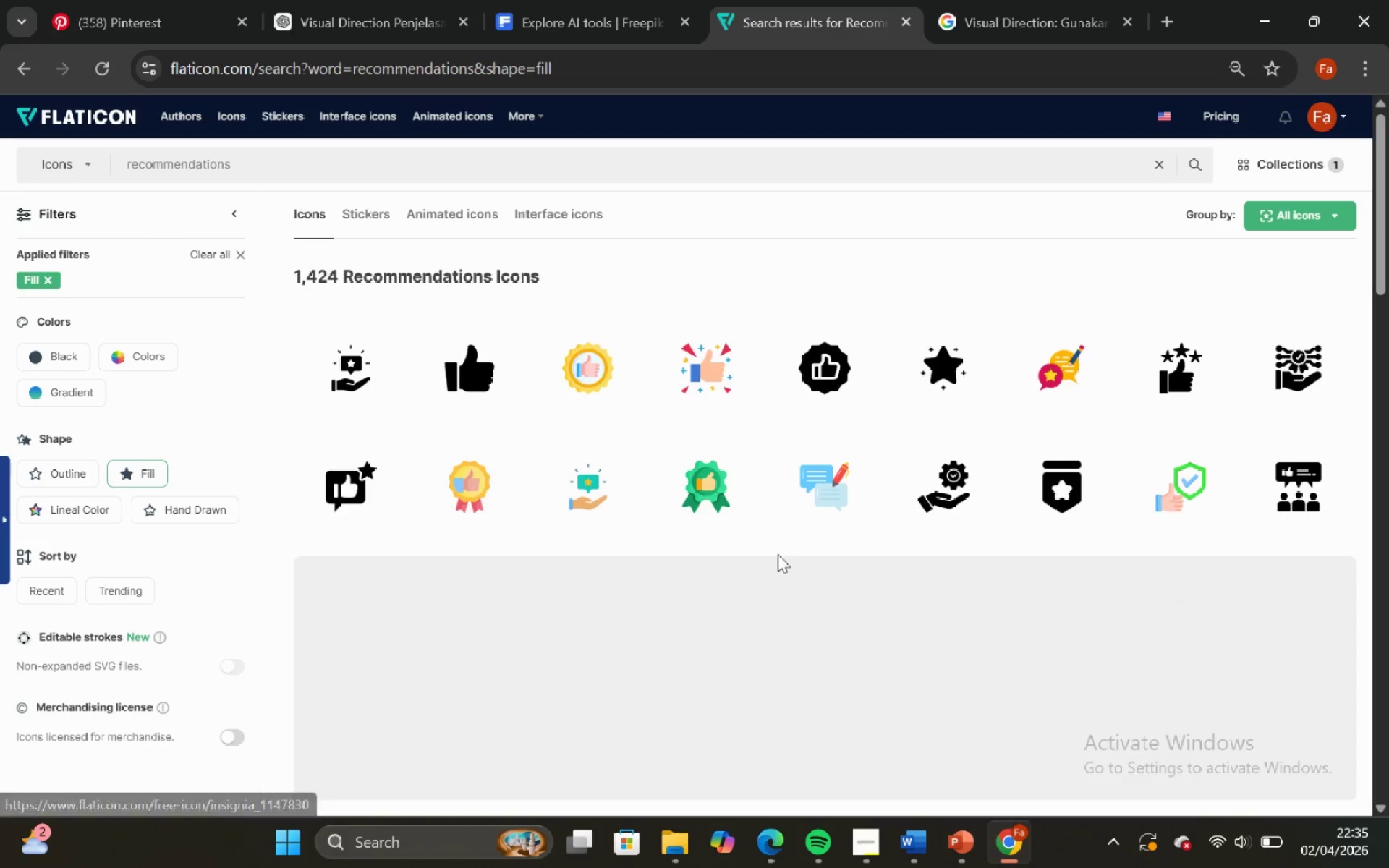 
scroll: coordinate [786, 566], scroll_direction: none, amount: 0.0
 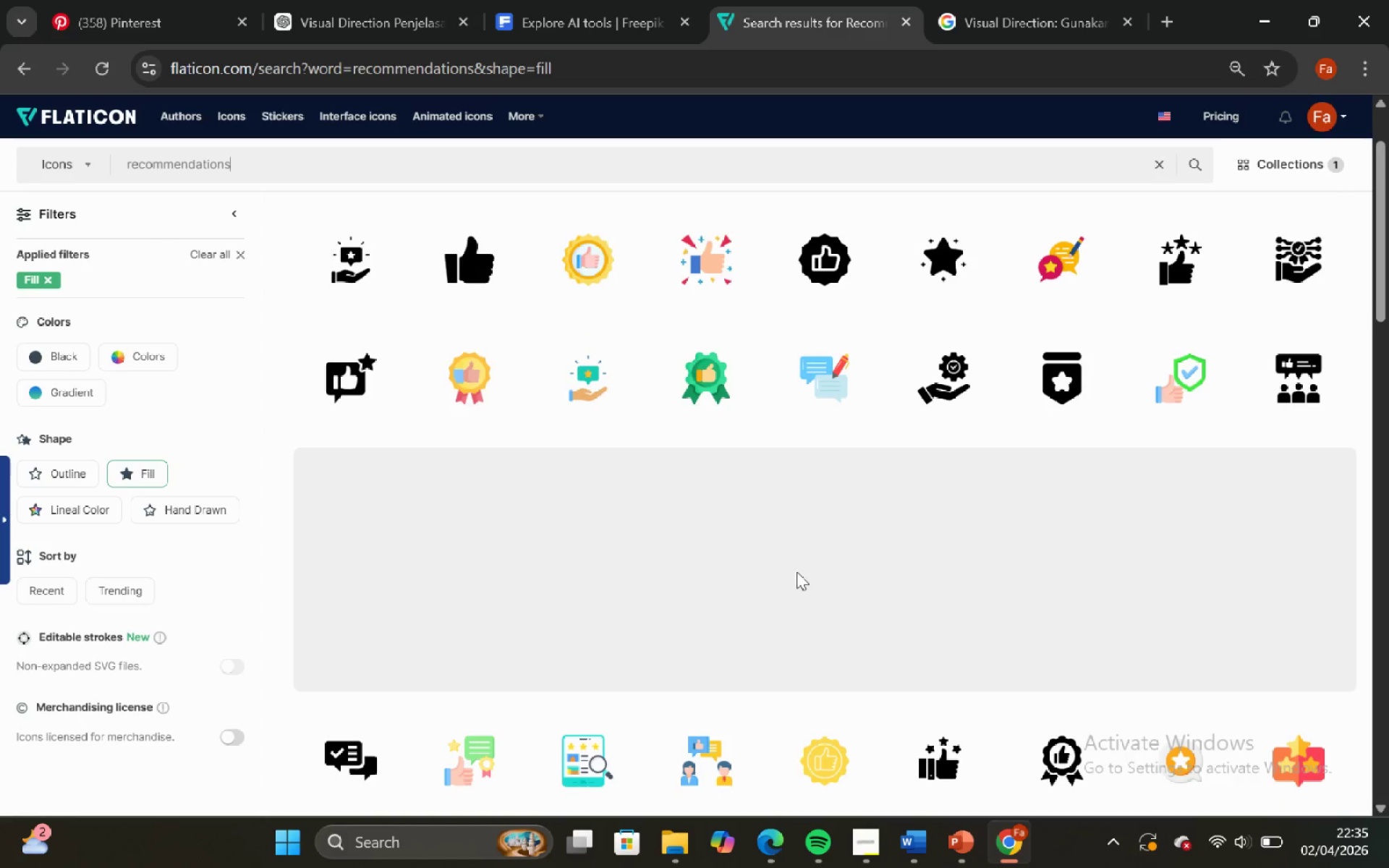 
scroll: coordinate [806, 579], scroll_direction: down, amount: 1.0
 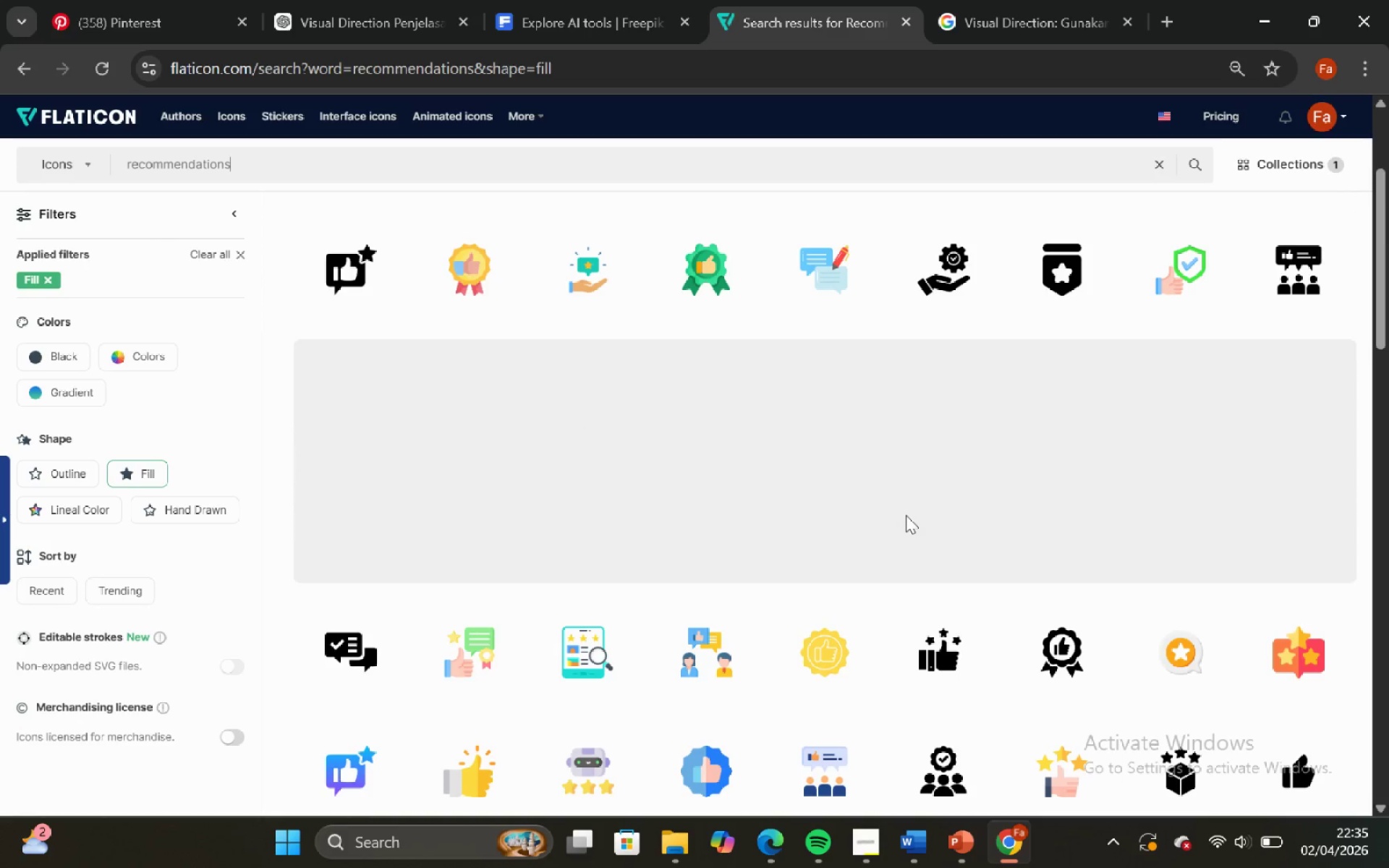 
scroll: coordinate [909, 512], scroll_direction: up, amount: 5.0
 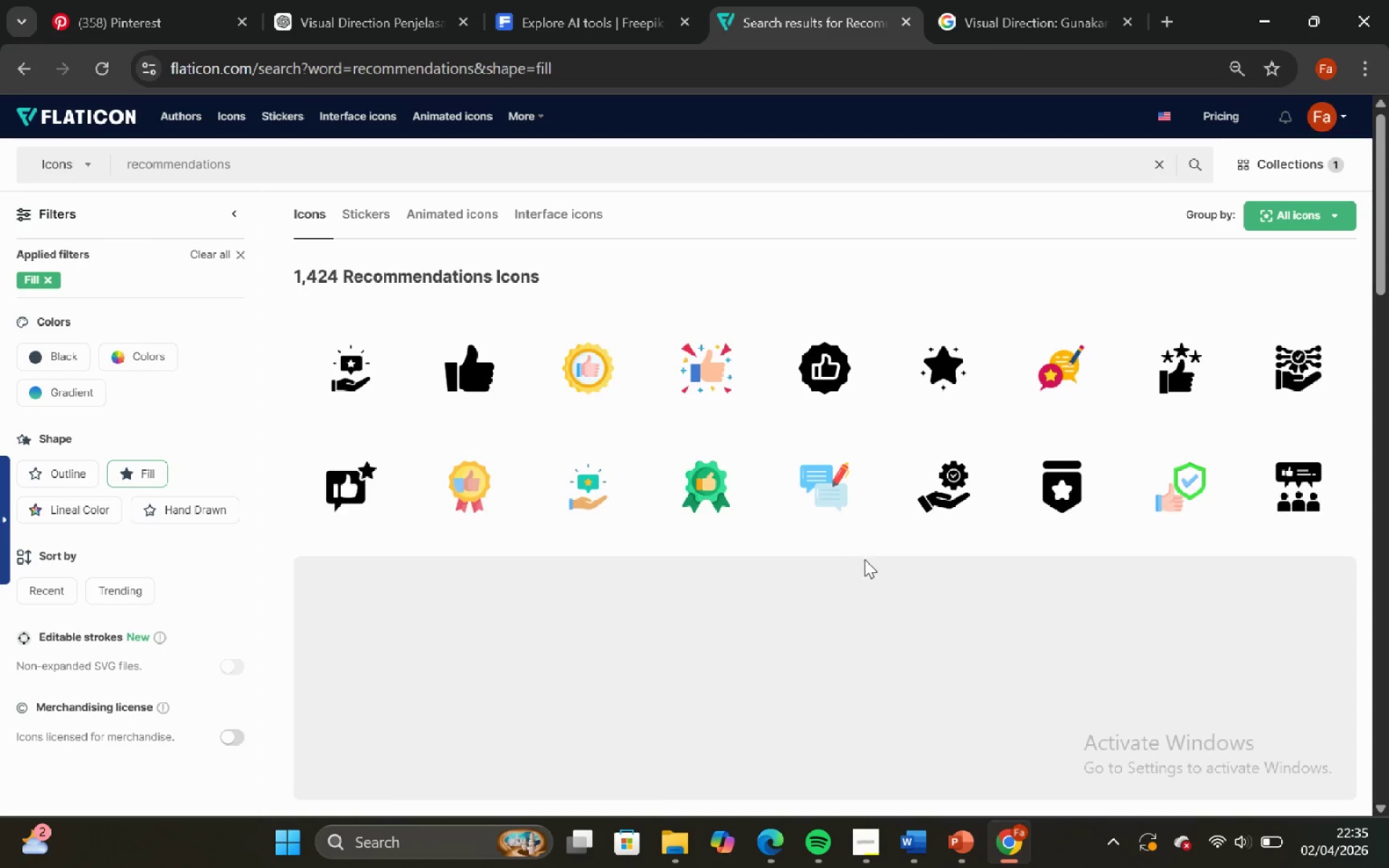 
scroll: coordinate [909, 539], scroll_direction: none, amount: 0.0
 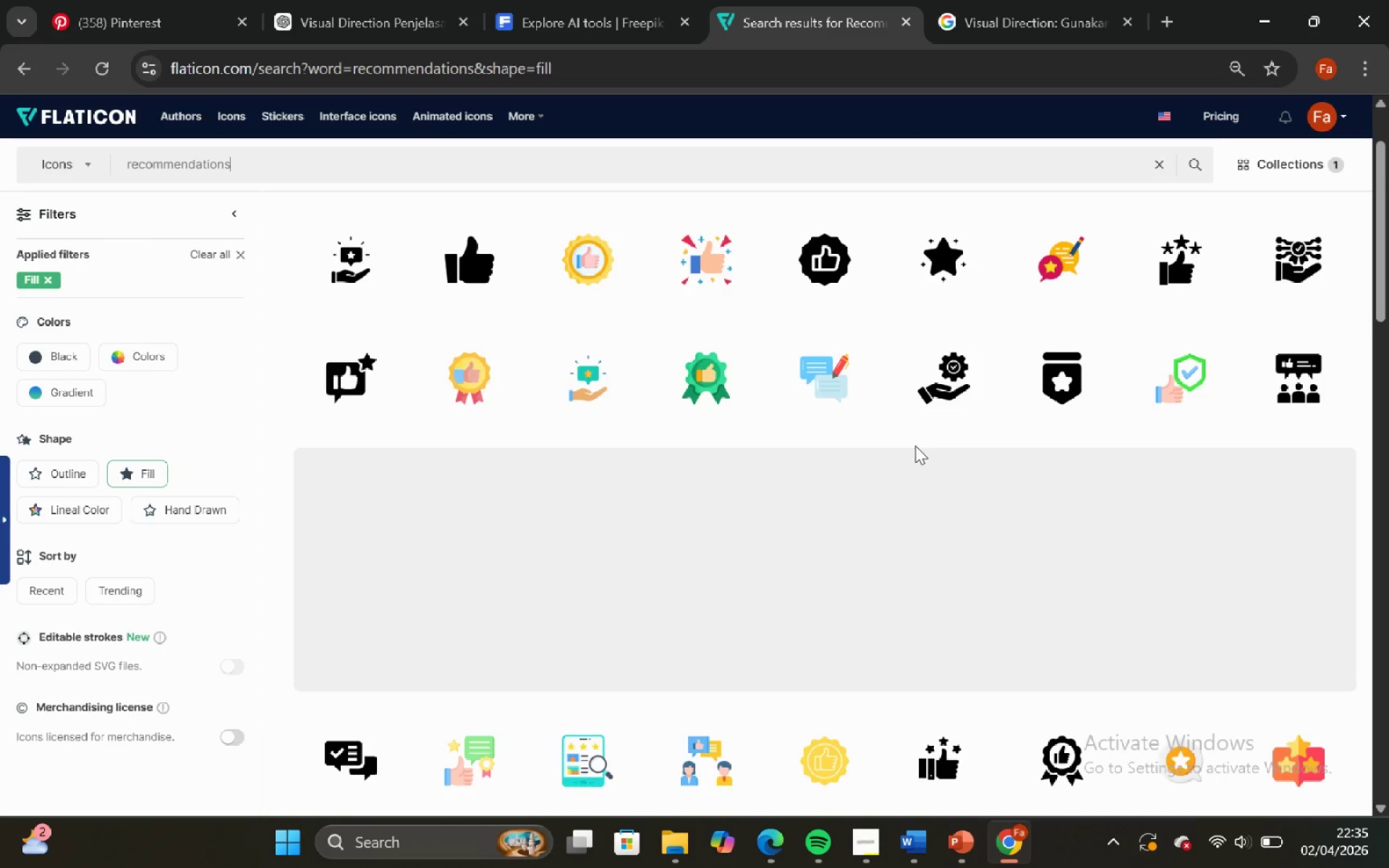 
scroll: coordinate [872, 517], scroll_direction: down, amount: 13.0
 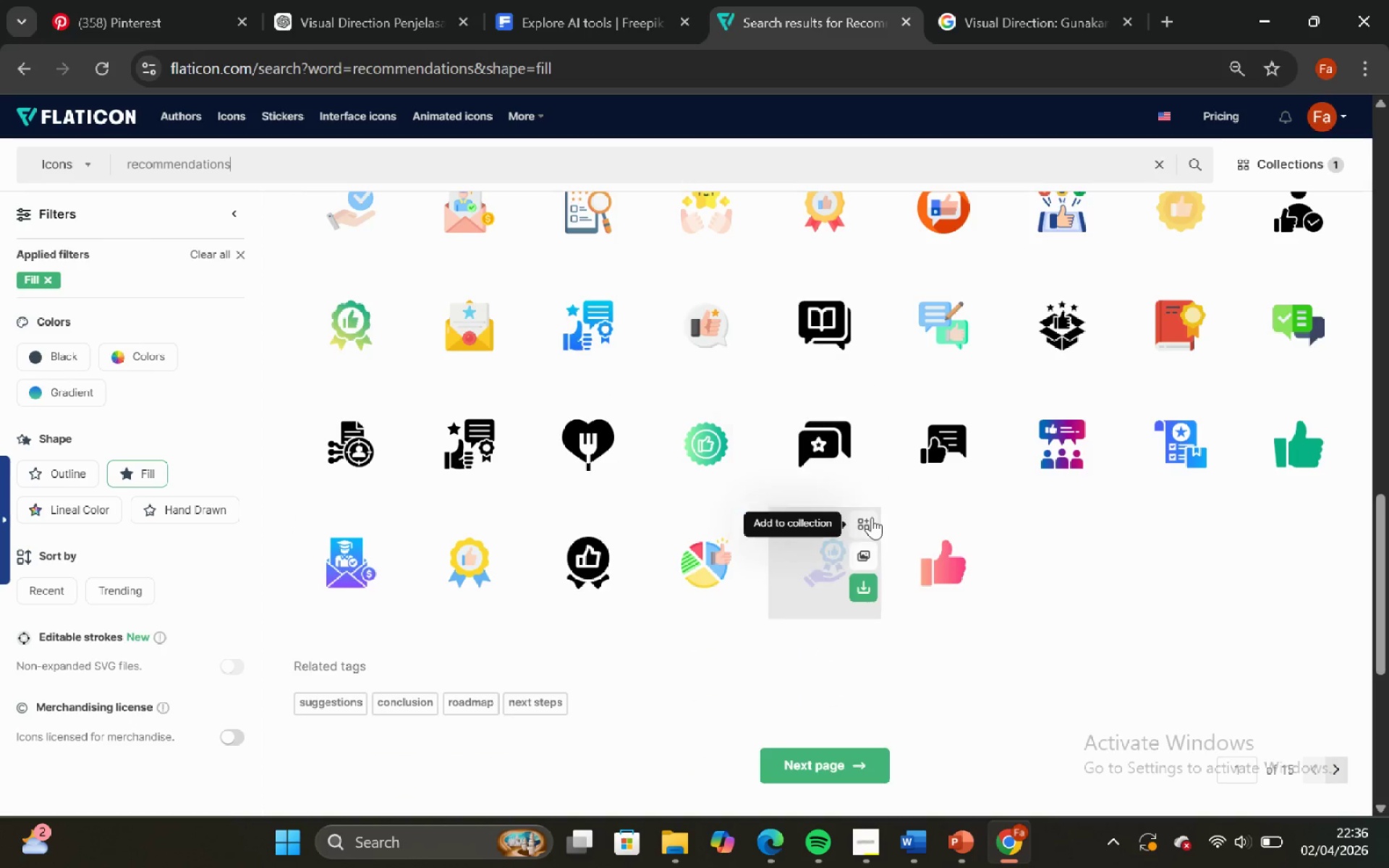 
scroll: coordinate [865, 490], scroll_direction: up, amount: 14.0
 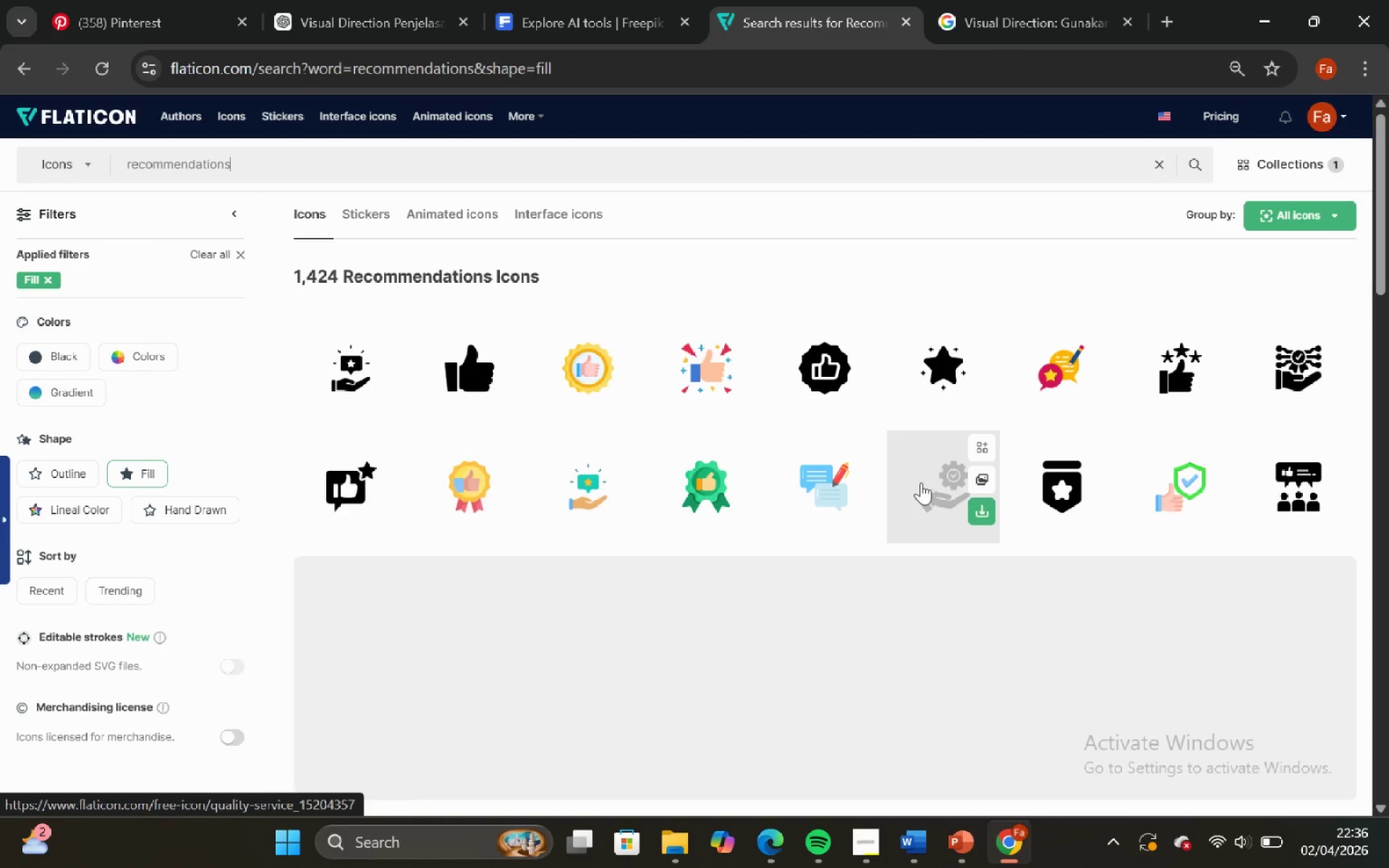 
left_click([921, 482])
 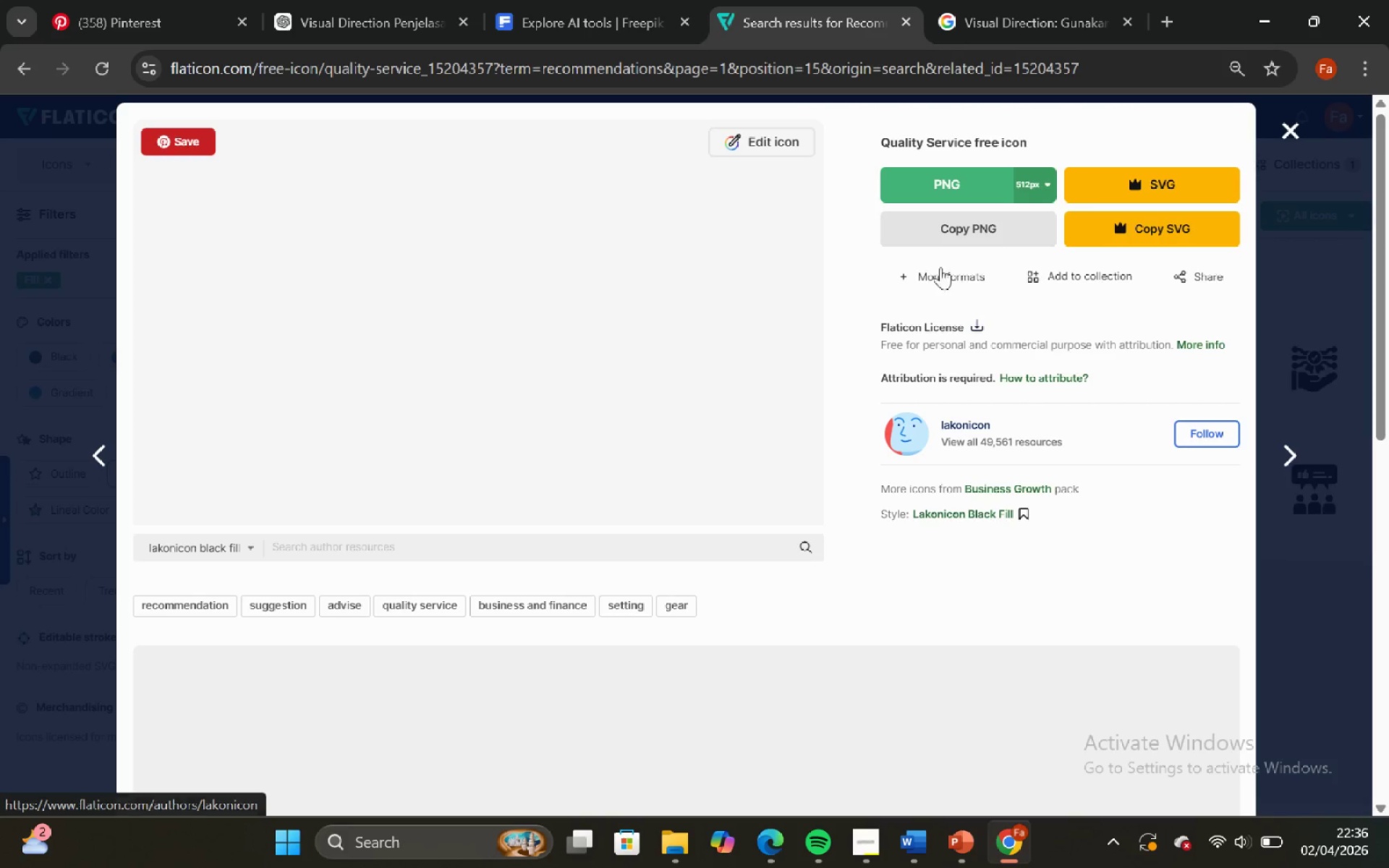 
left_click([944, 231])
 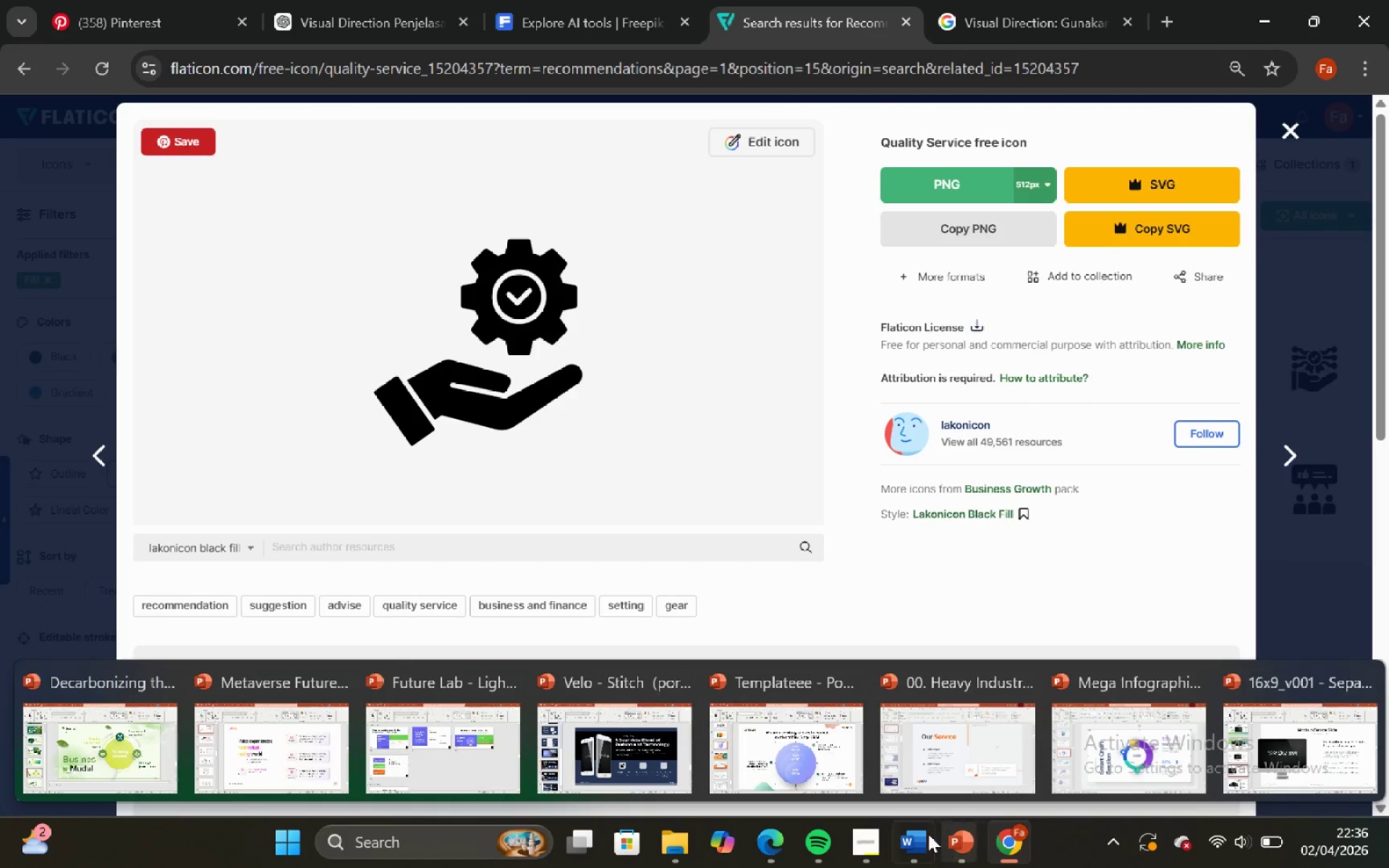 
left_click([651, 761])
 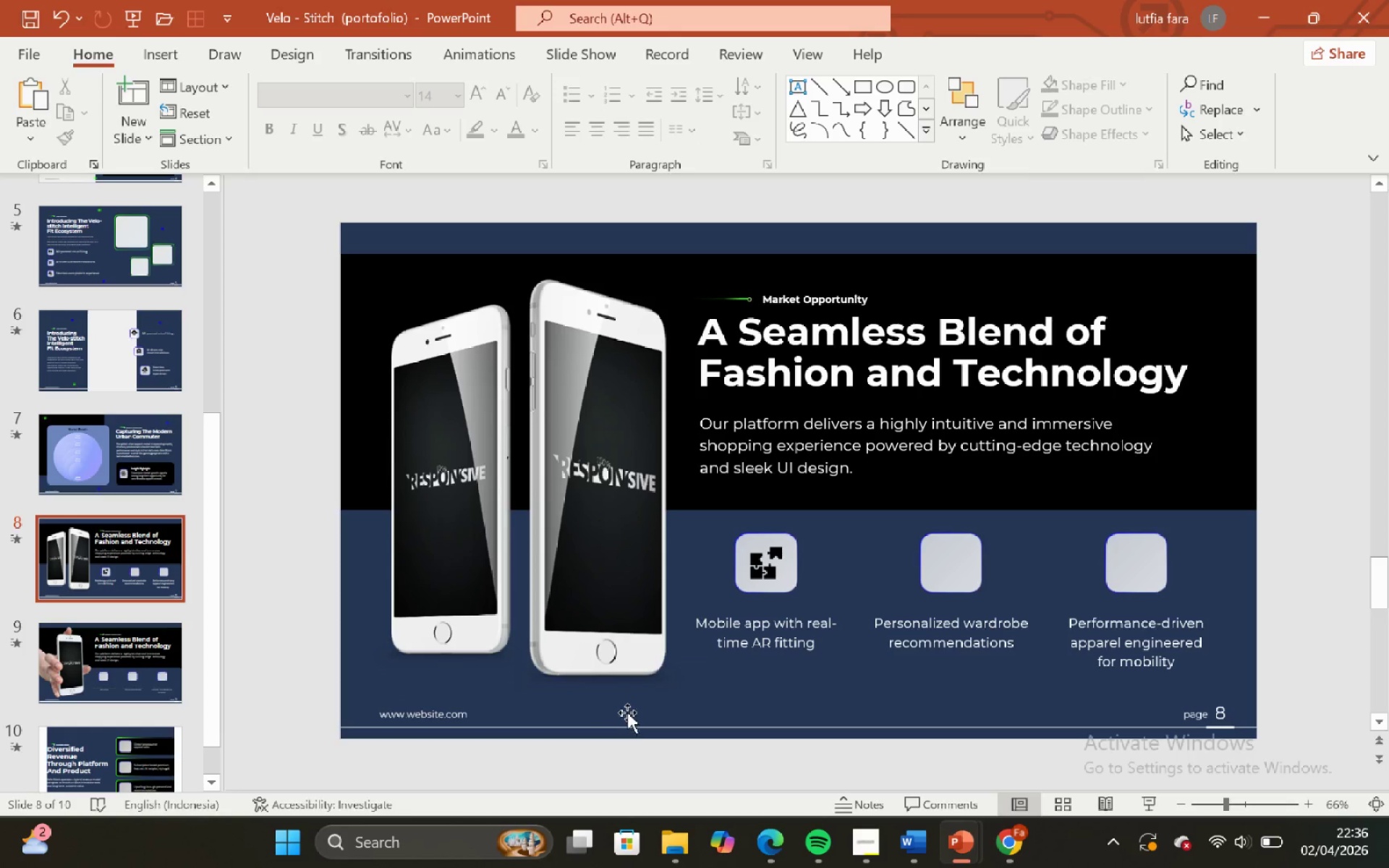 
left_click([643, 733])
 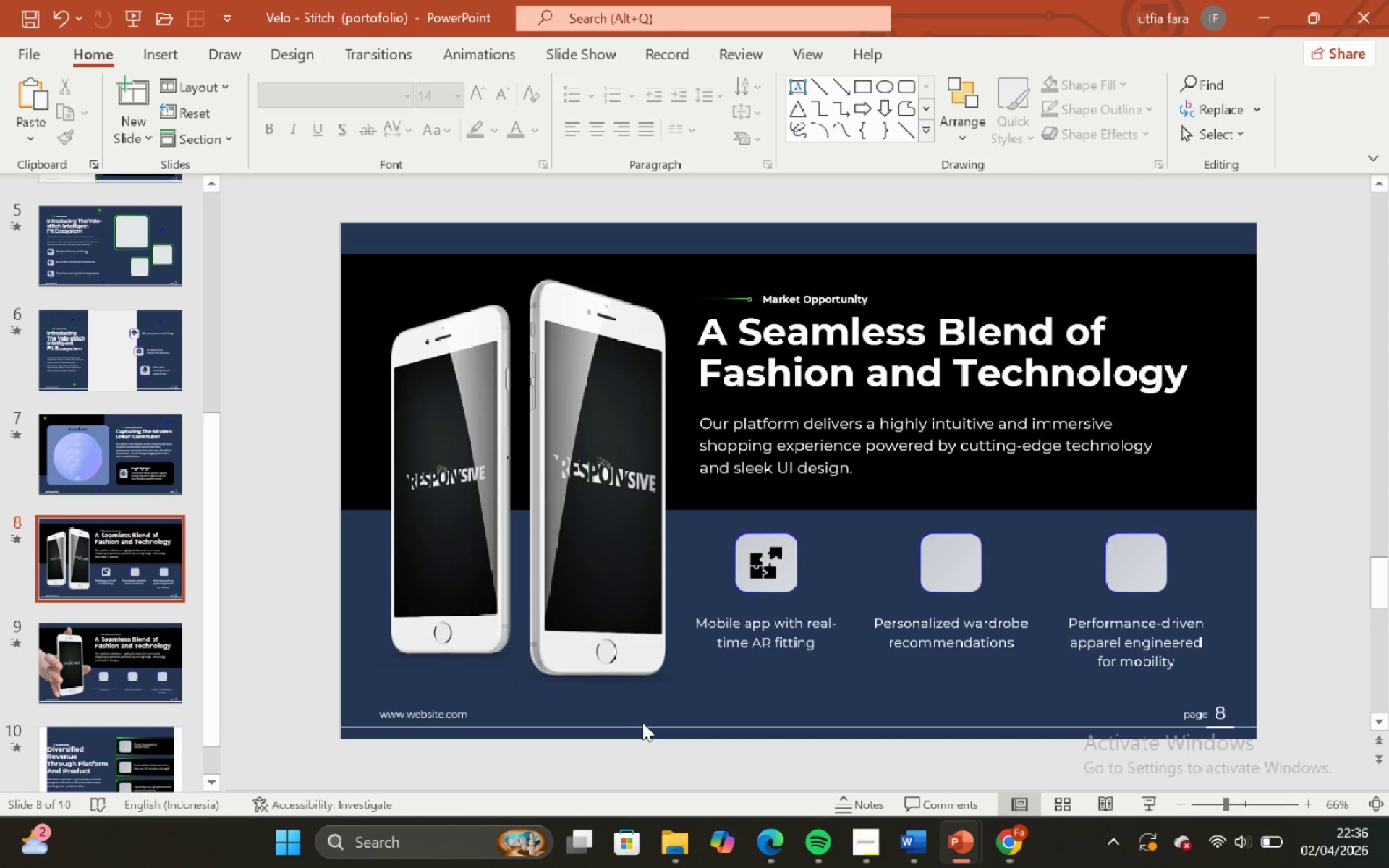 
left_click([642, 723])
 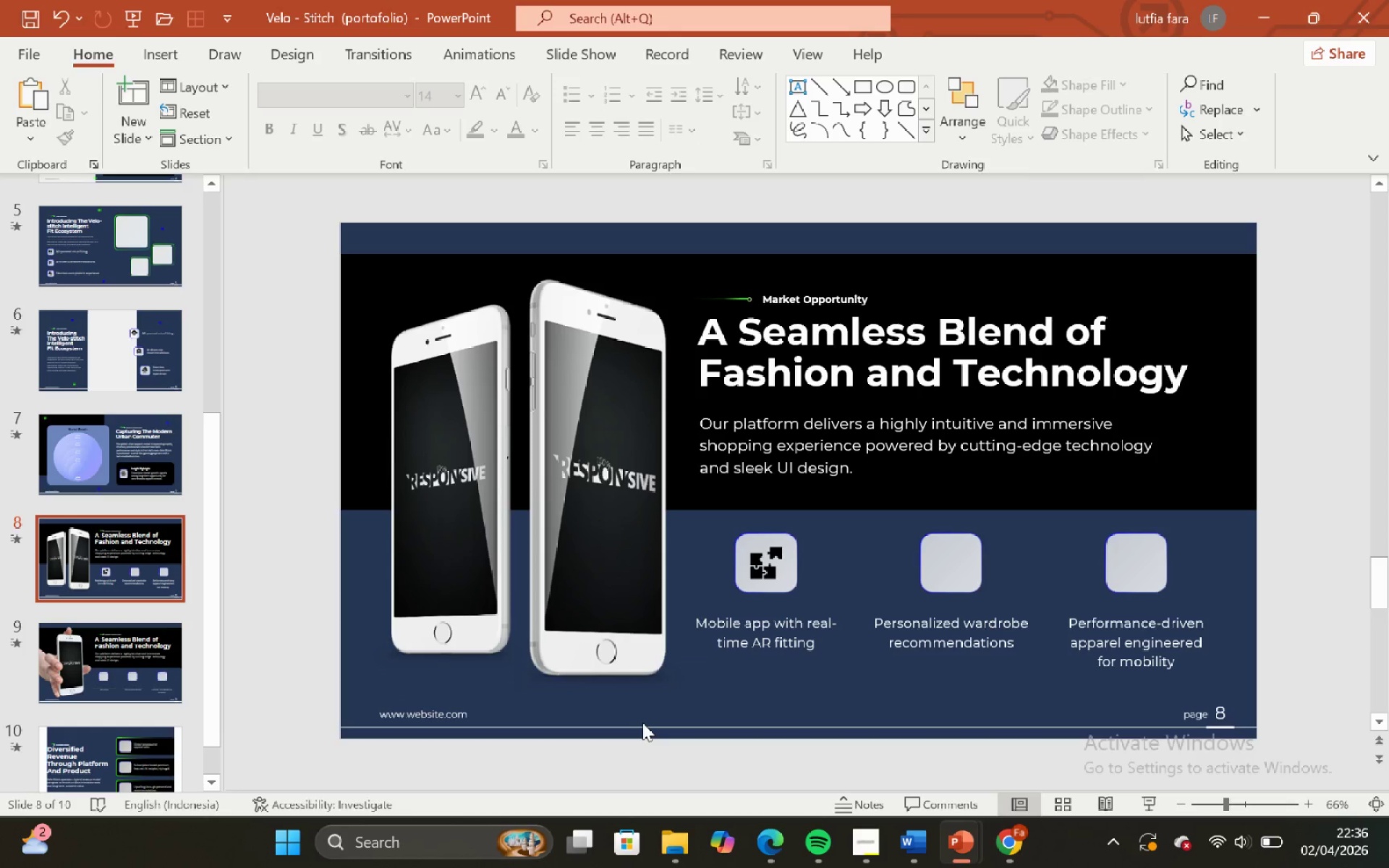 
key(Control+V)
 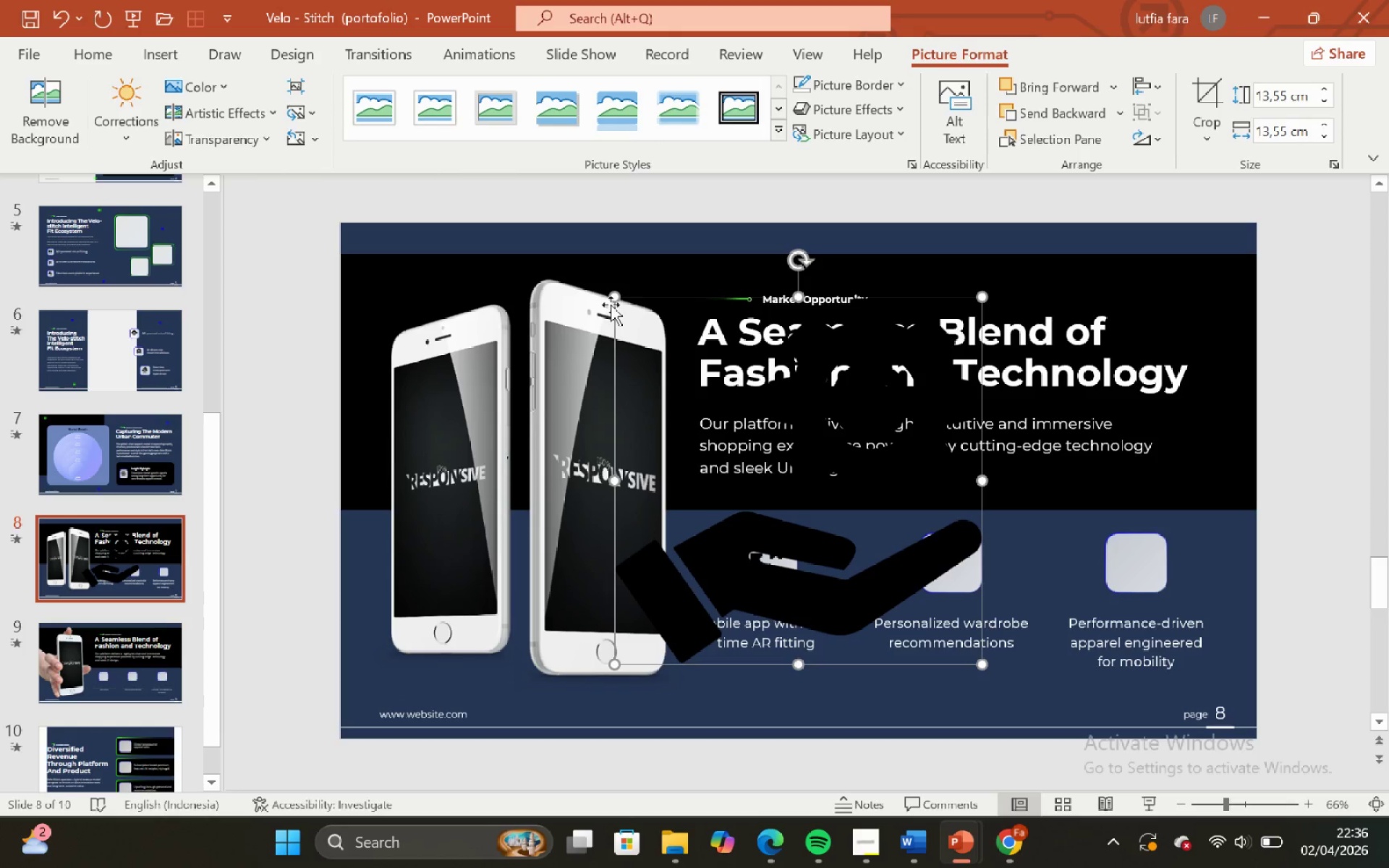 
hold_key(key=ShiftLeft, duration=1.5)
left_click_drag(start_coordinate=[611, 296], to_coordinate=[943, 650])
 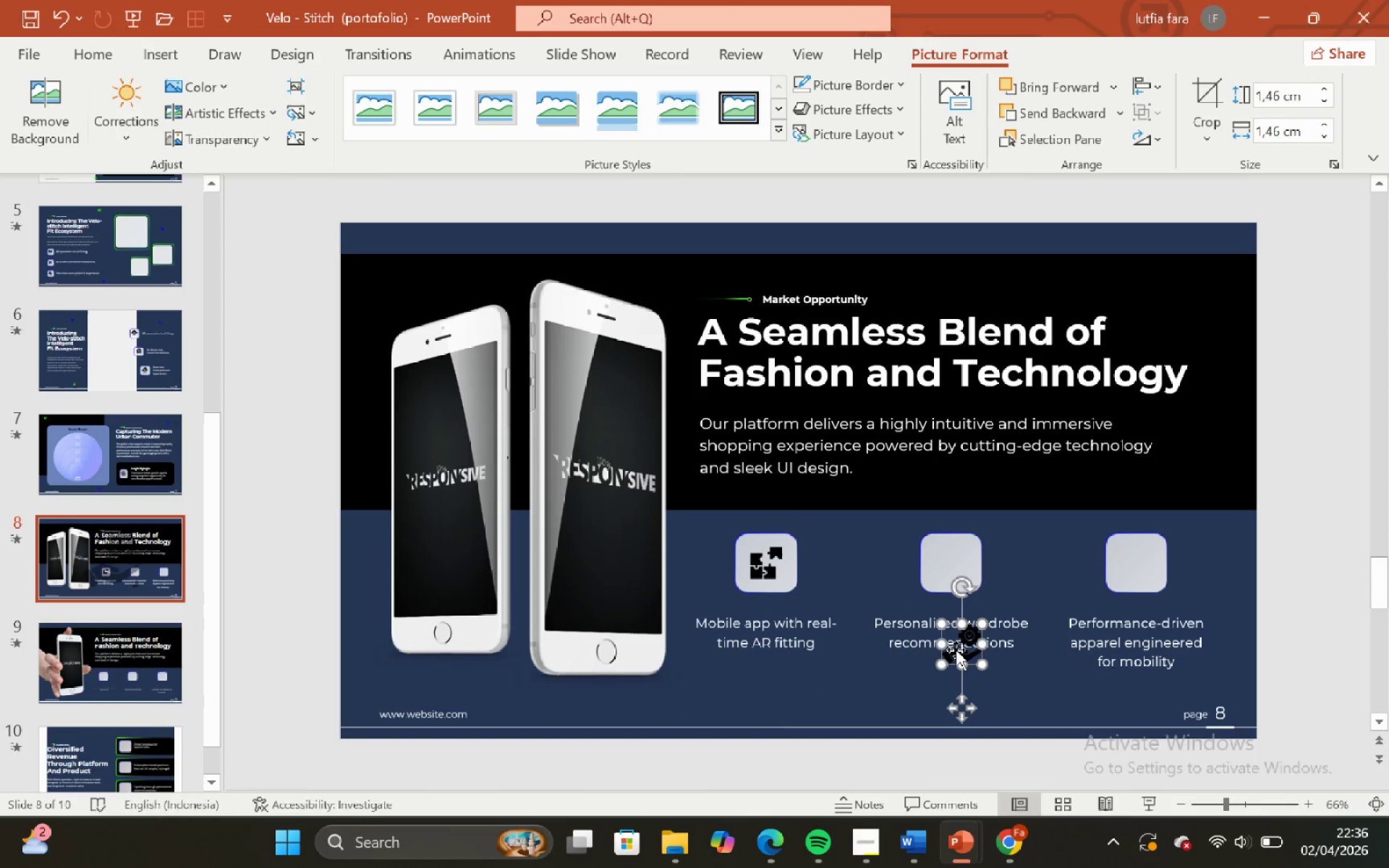 
hold_key(key=ShiftLeft, duration=0.95)
 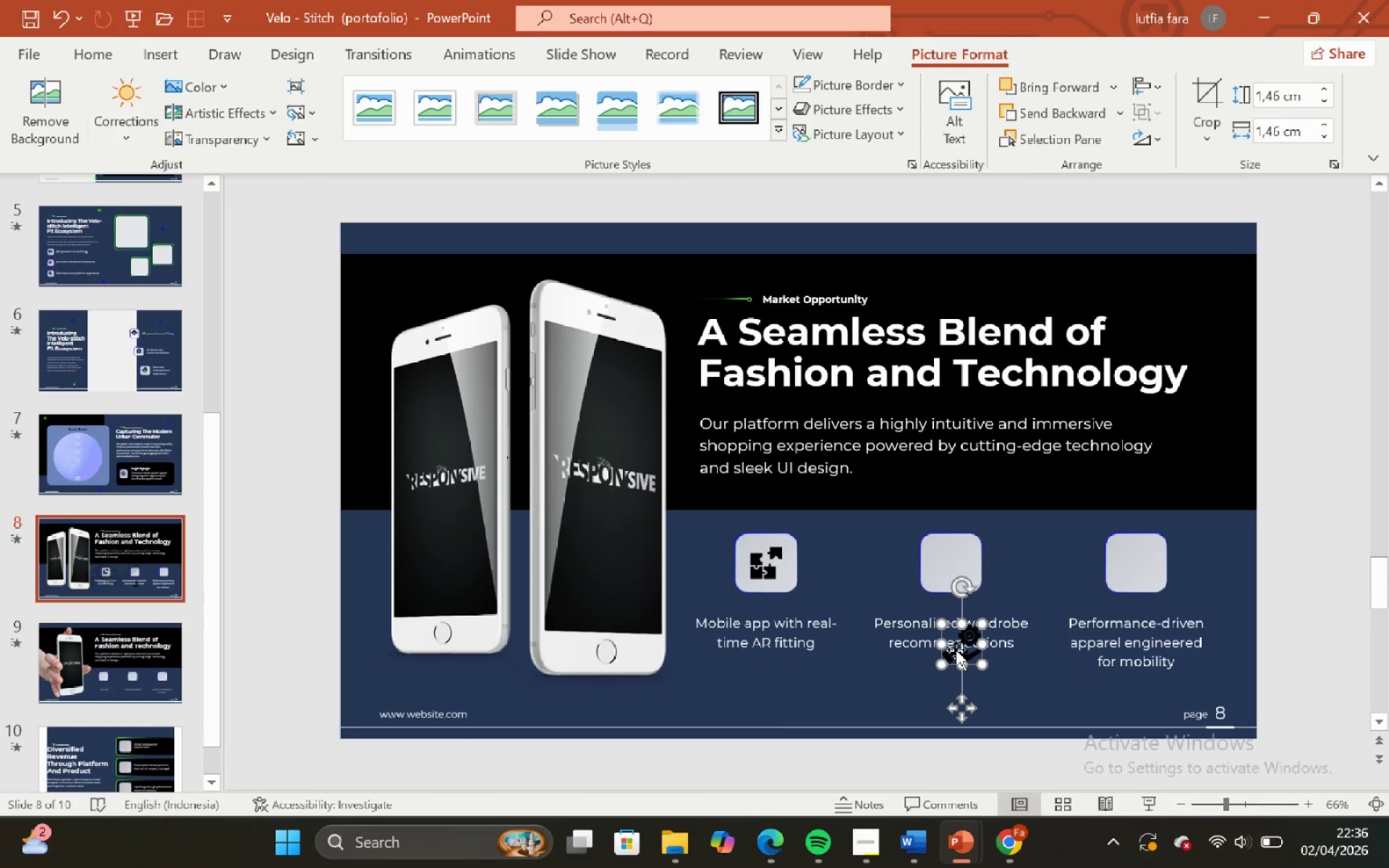 
left_click_drag(start_coordinate=[955, 650], to_coordinate=[947, 571])
 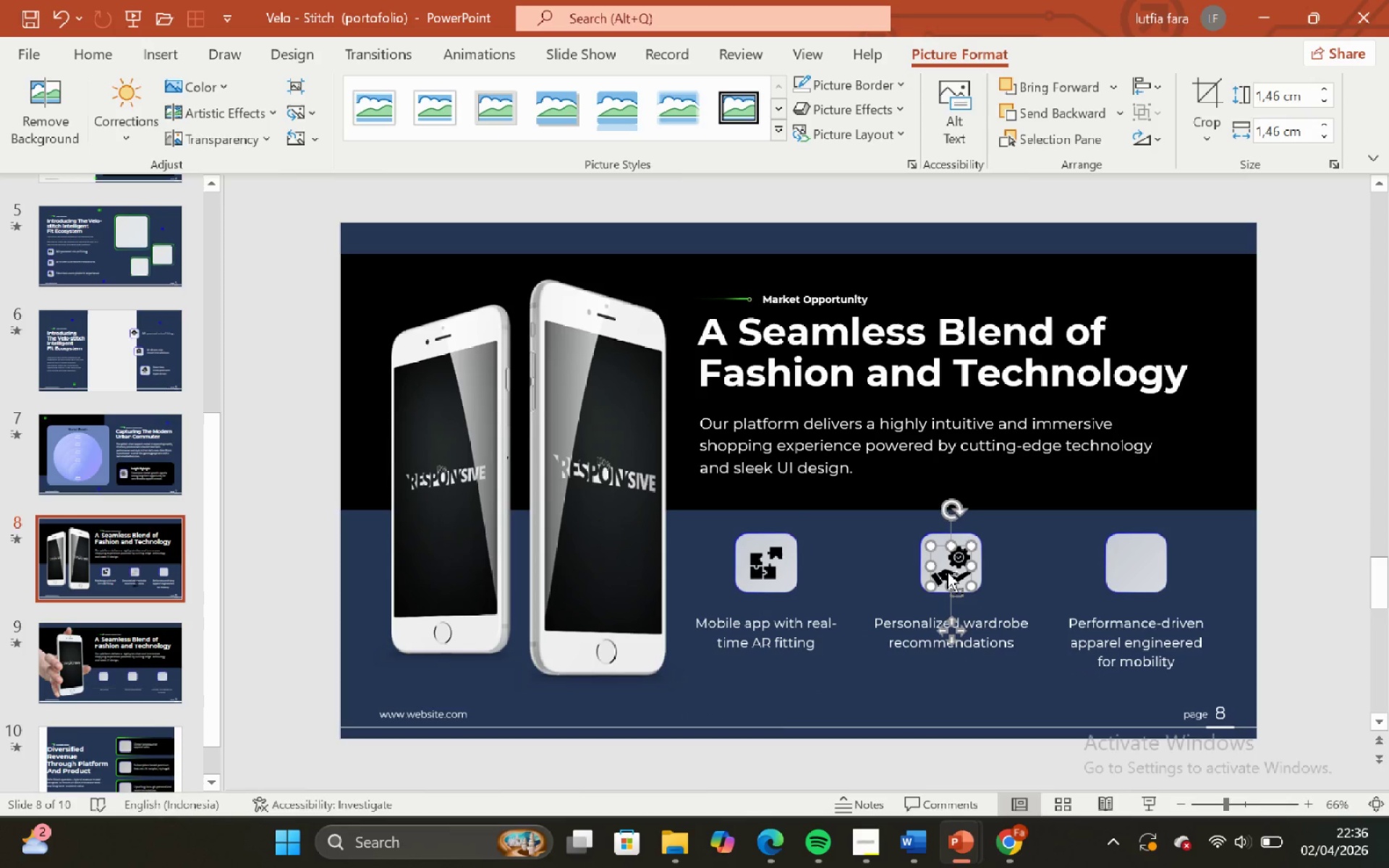 
hold_key(key=ControlLeft, duration=1.61)
hold_key(key=ShiftLeft, duration=1.5)
scroll: coordinate [947, 571], scroll_direction: up, amount: 4.0
 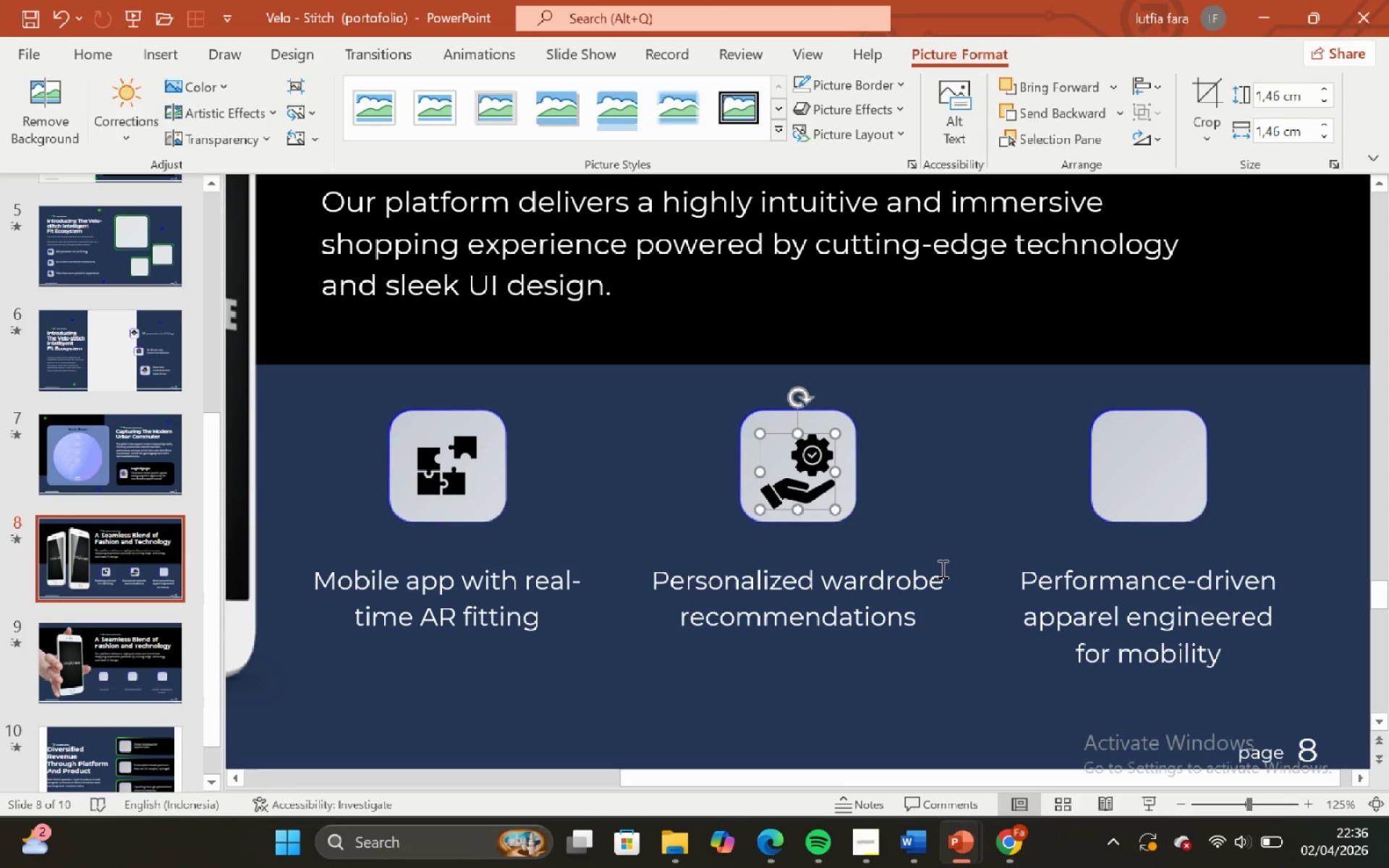 
key(Control+Shift+ShiftLeft)
 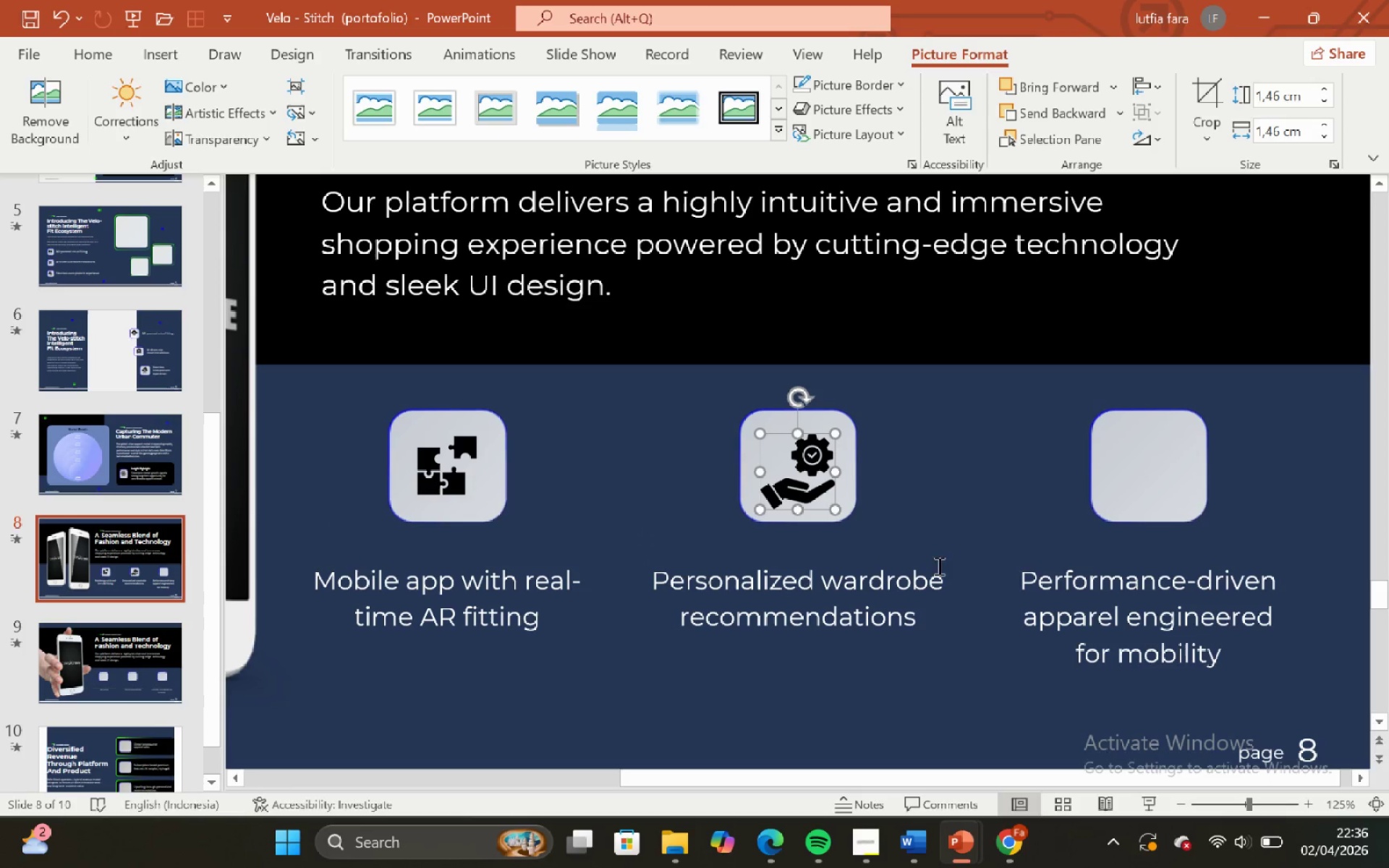 
key(Control+Shift+ShiftLeft)
 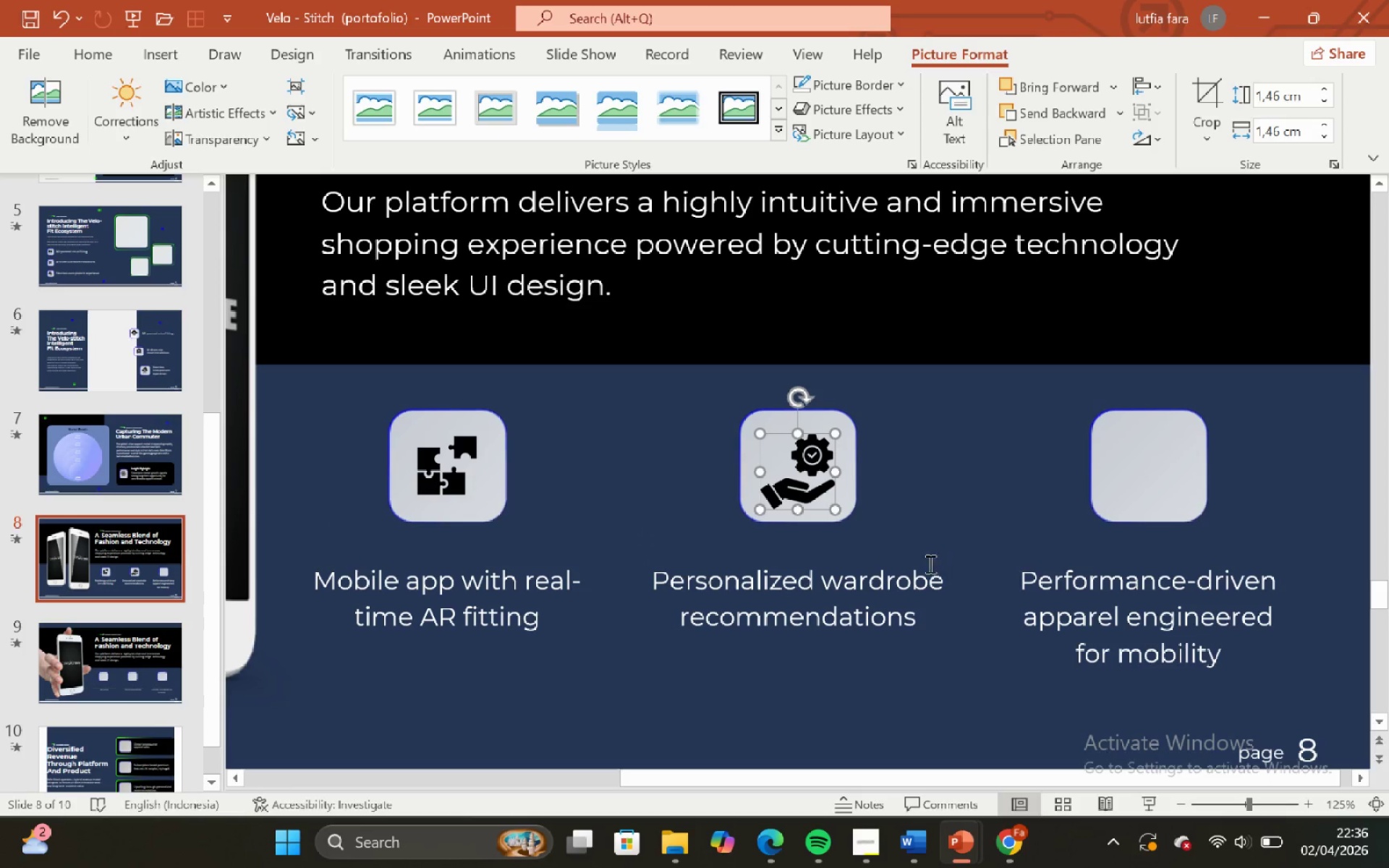 
key(Shift+ShiftLeft)
 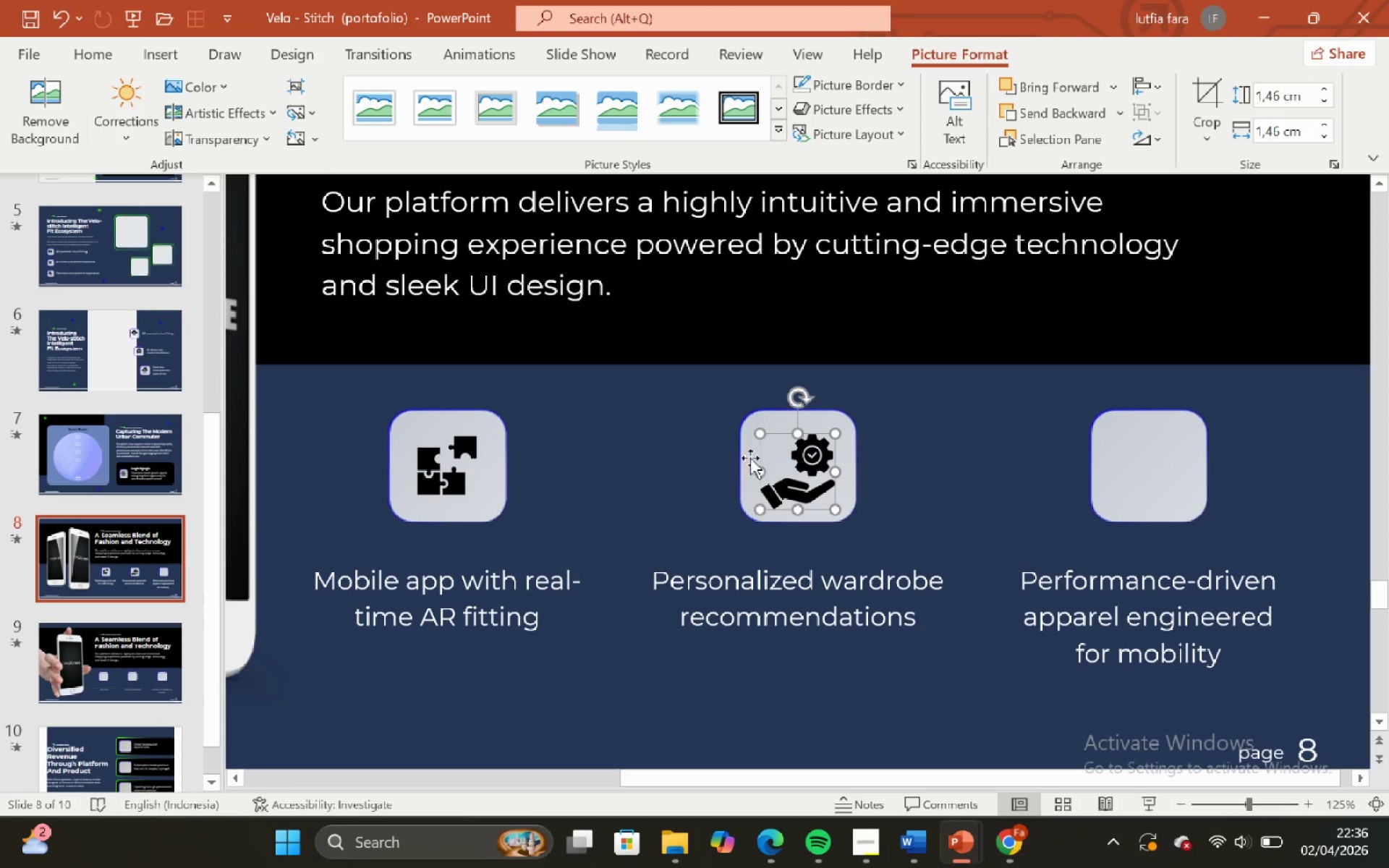 
hold_key(key=ShiftLeft, duration=0.73)
left_click_drag(start_coordinate=[759, 433], to_coordinate=[777, 452])
 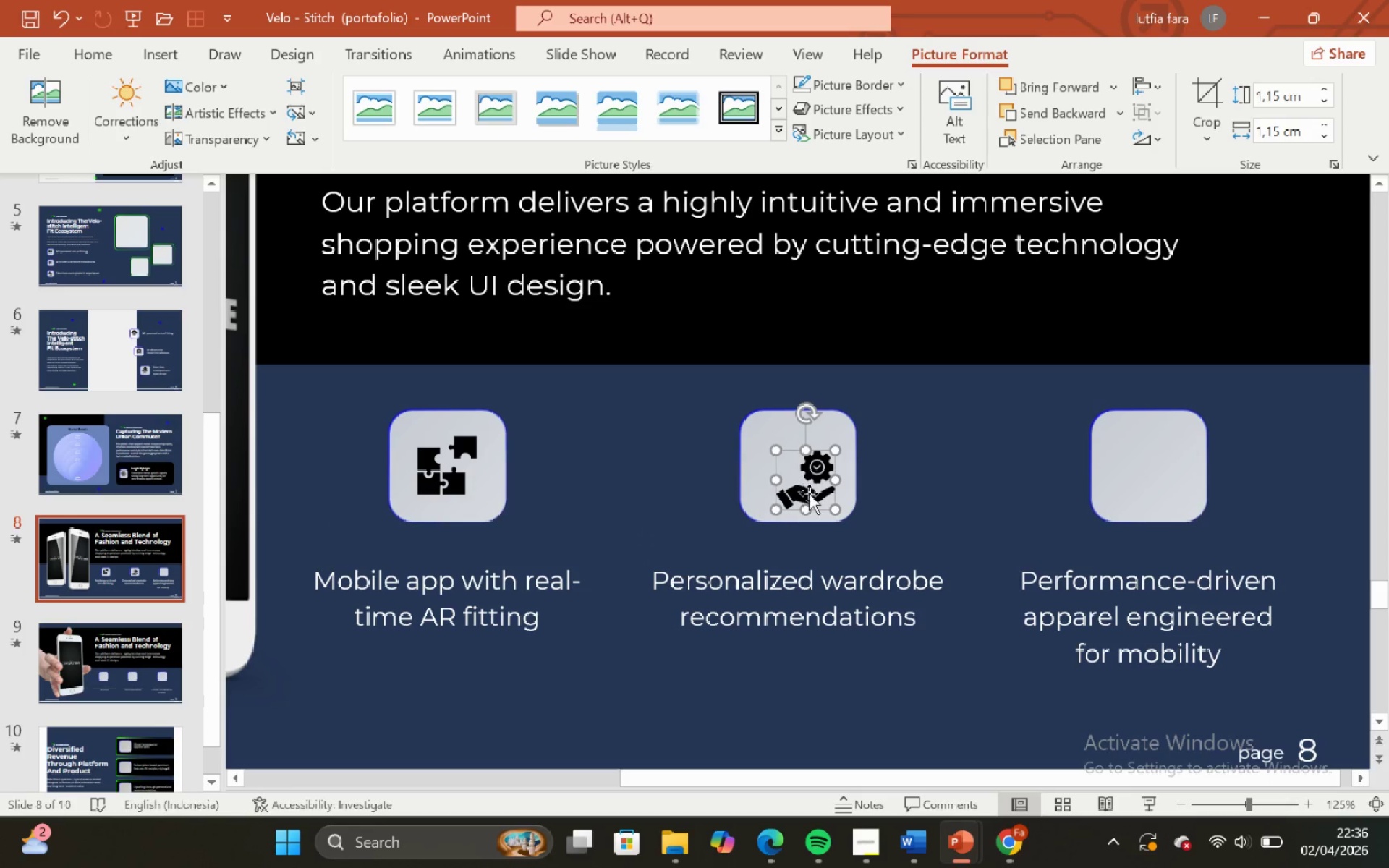 
left_click_drag(start_coordinate=[810, 494], to_coordinate=[800, 482])
 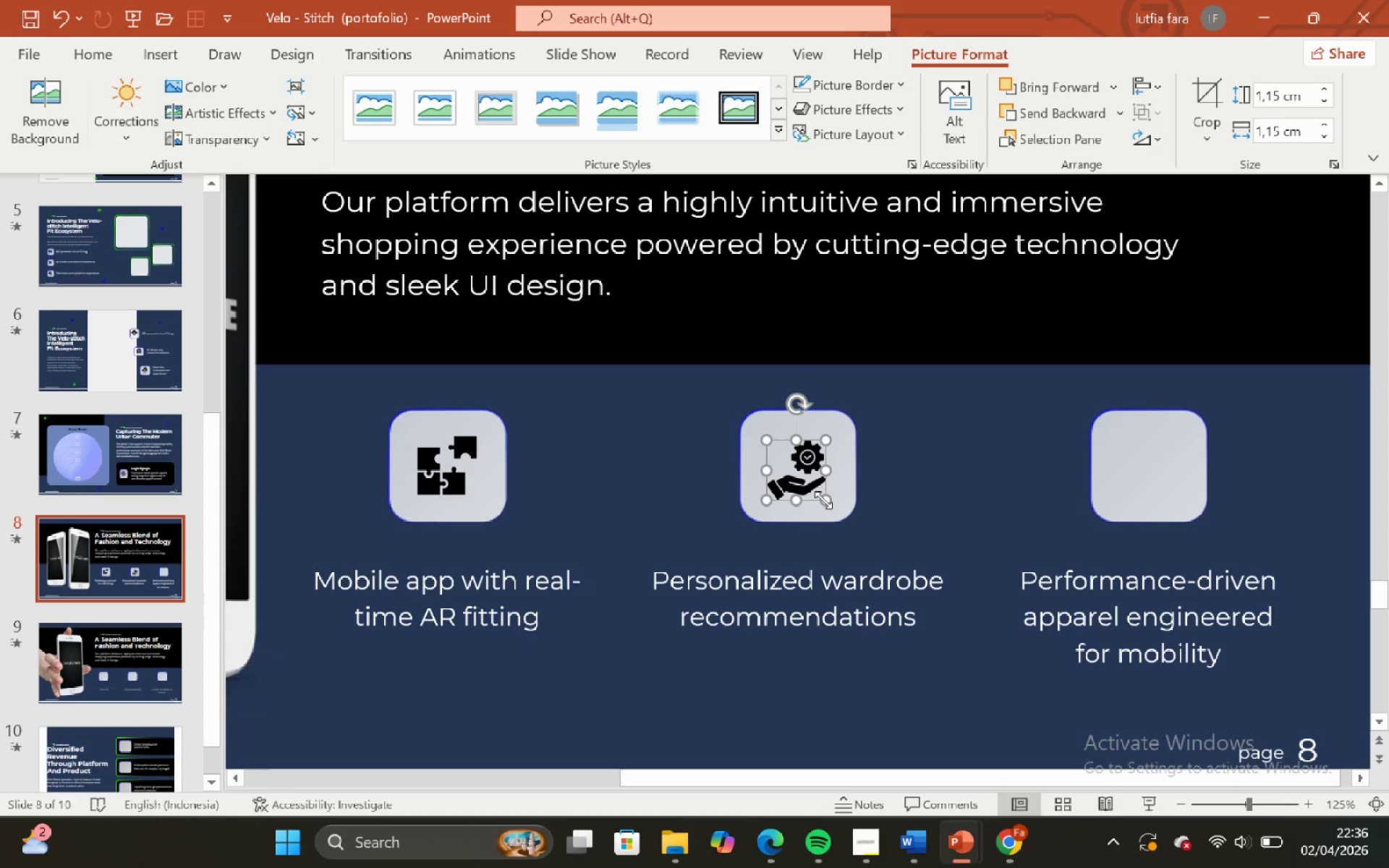 
hold_key(key=ShiftLeft, duration=0.64)
left_click_drag(start_coordinate=[823, 500], to_coordinate=[830, 503])
 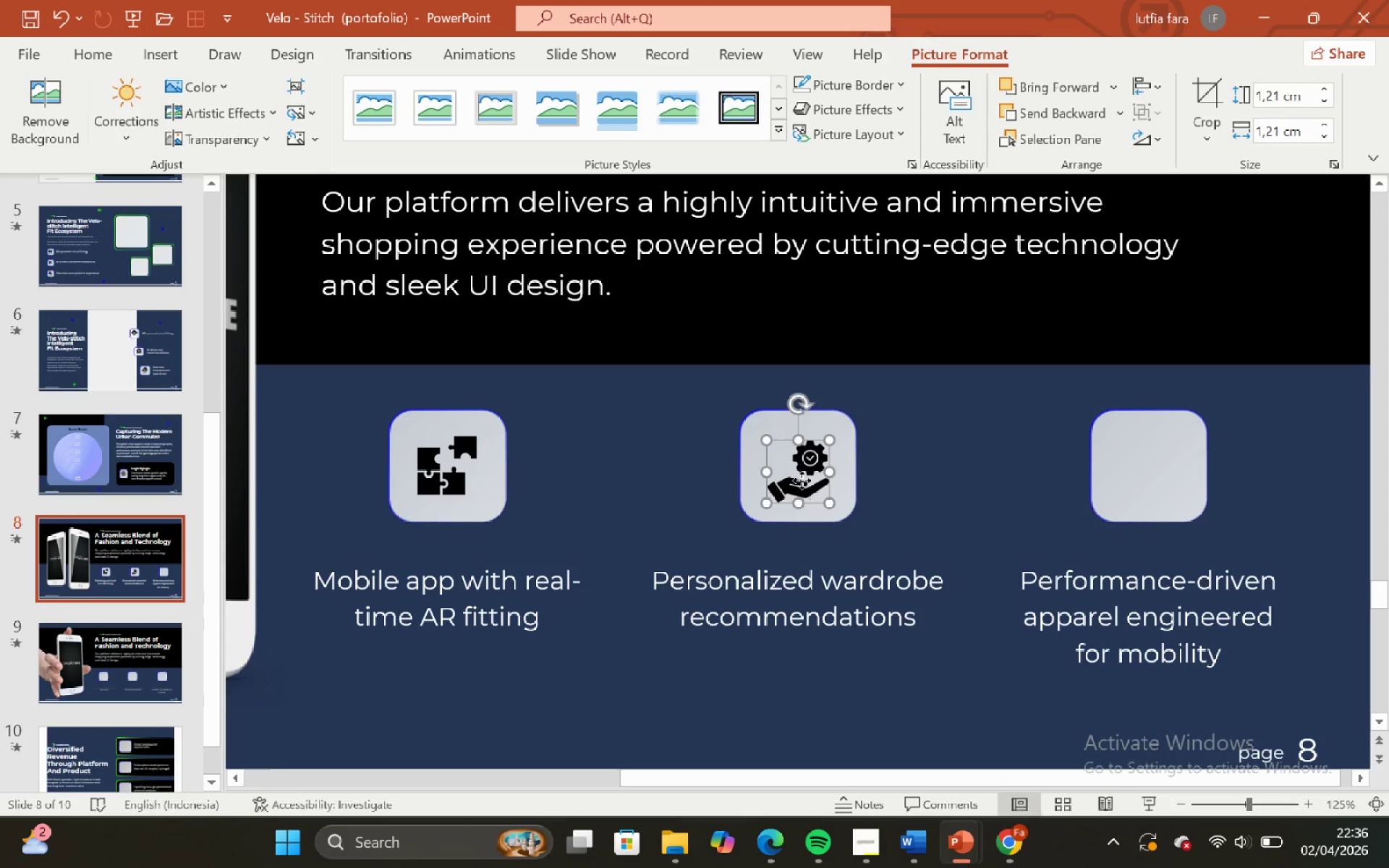 
left_click_drag(start_coordinate=[802, 480], to_coordinate=[802, 476])
 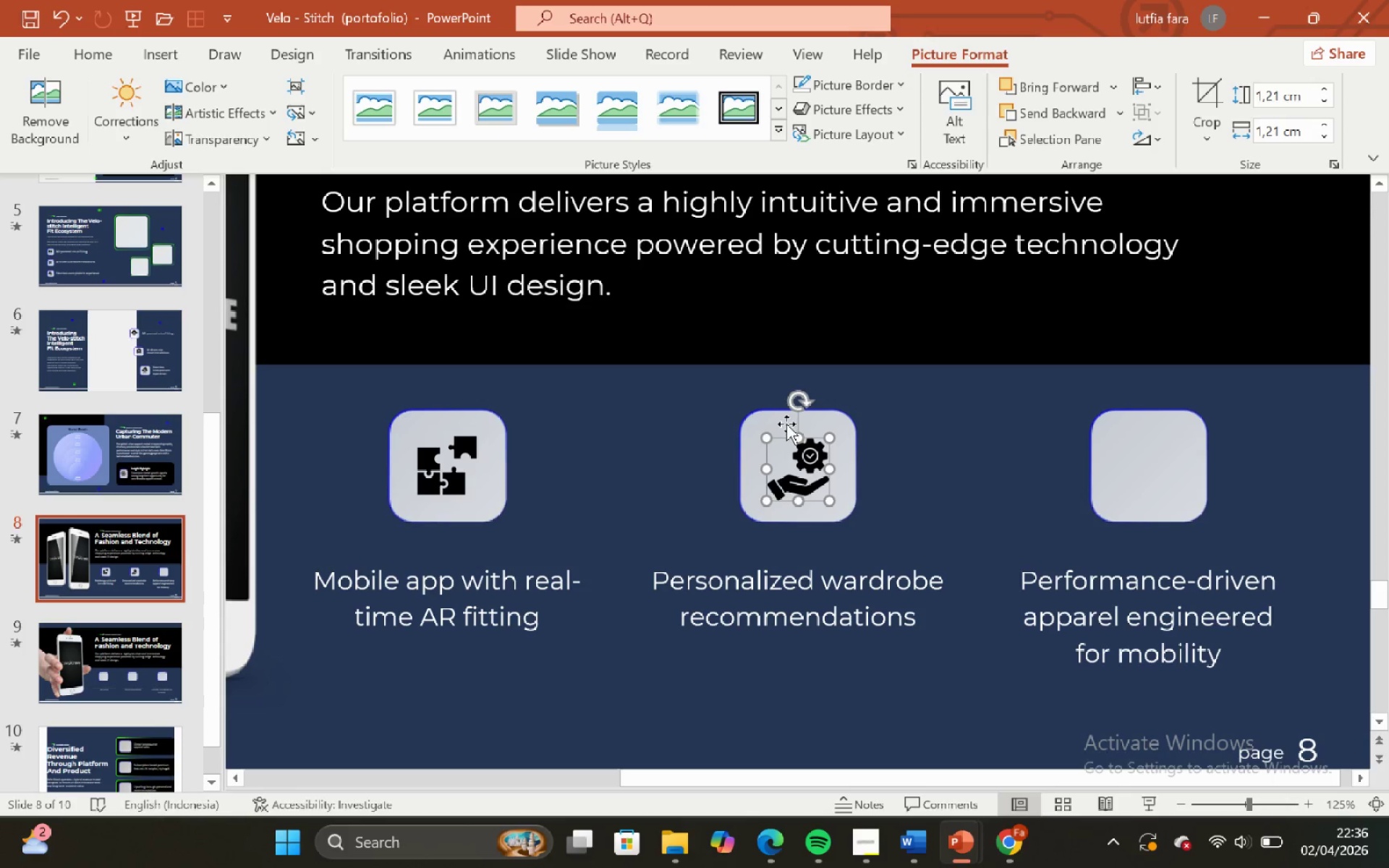 
hold_key(key=ShiftLeft, duration=0.48)
left_click([786, 423])
 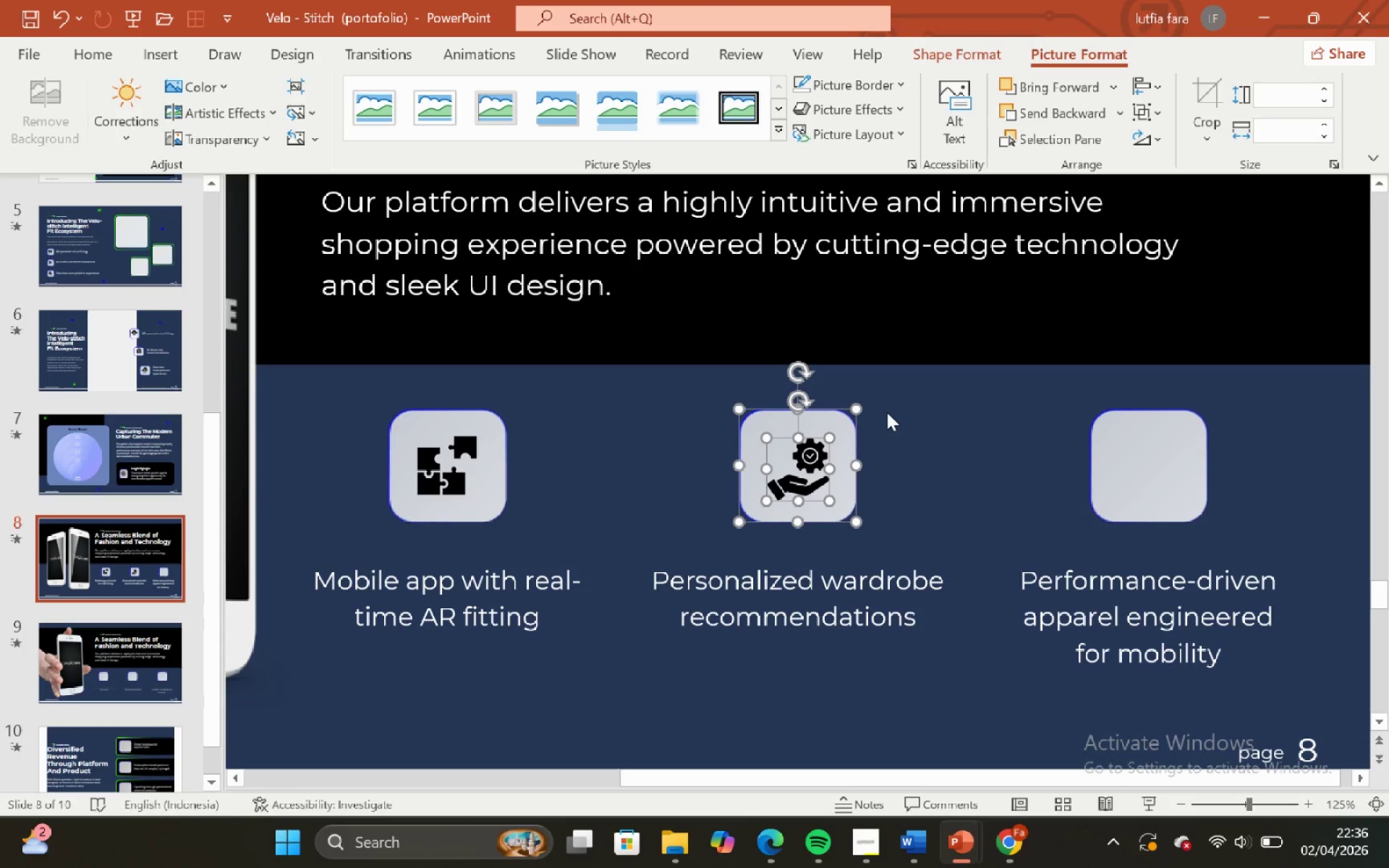 
left_click([887, 412])
 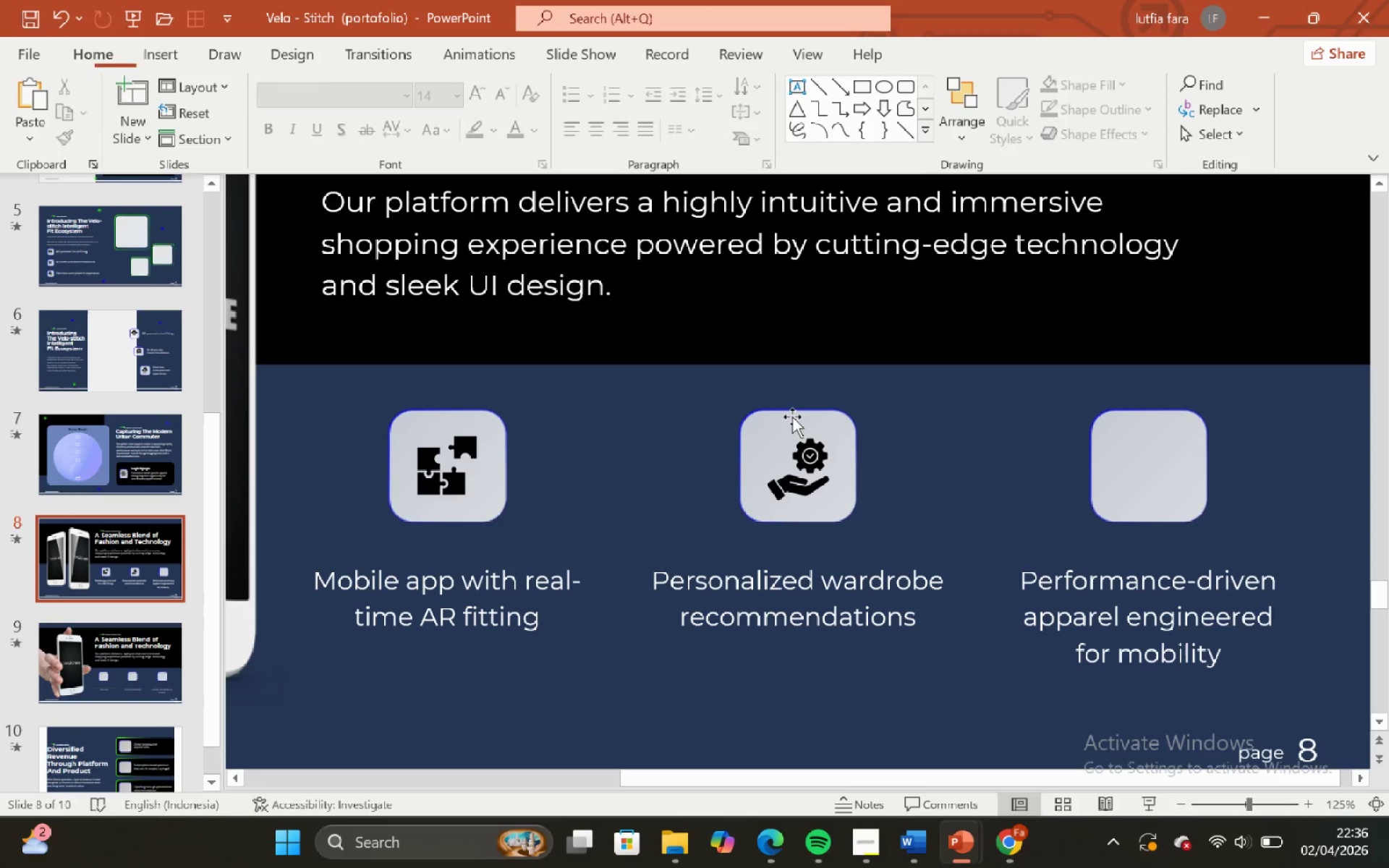 
left_click([791, 414])
 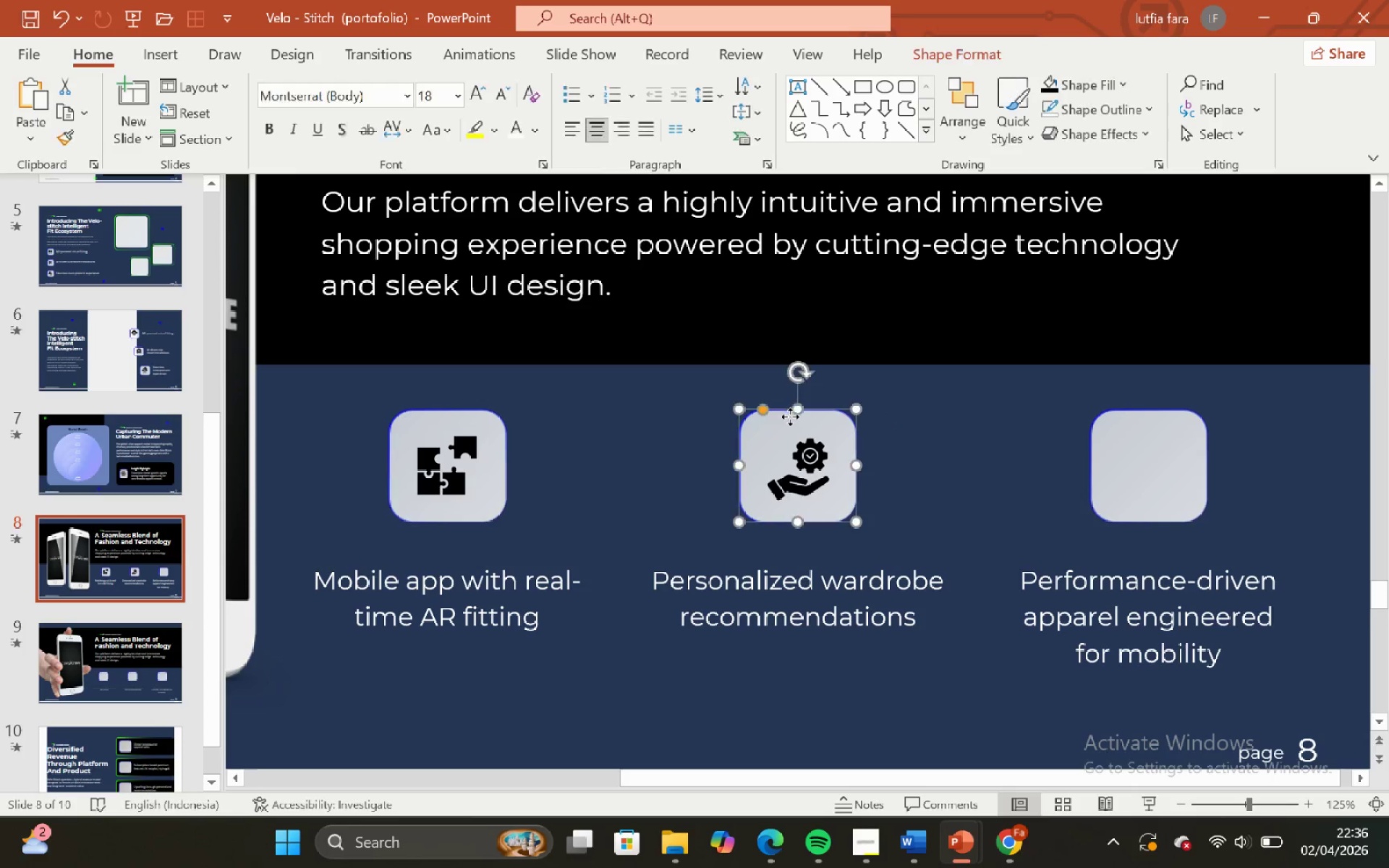 
hold_key(key=ShiftLeft, duration=0.59)
double_click([802, 459])
 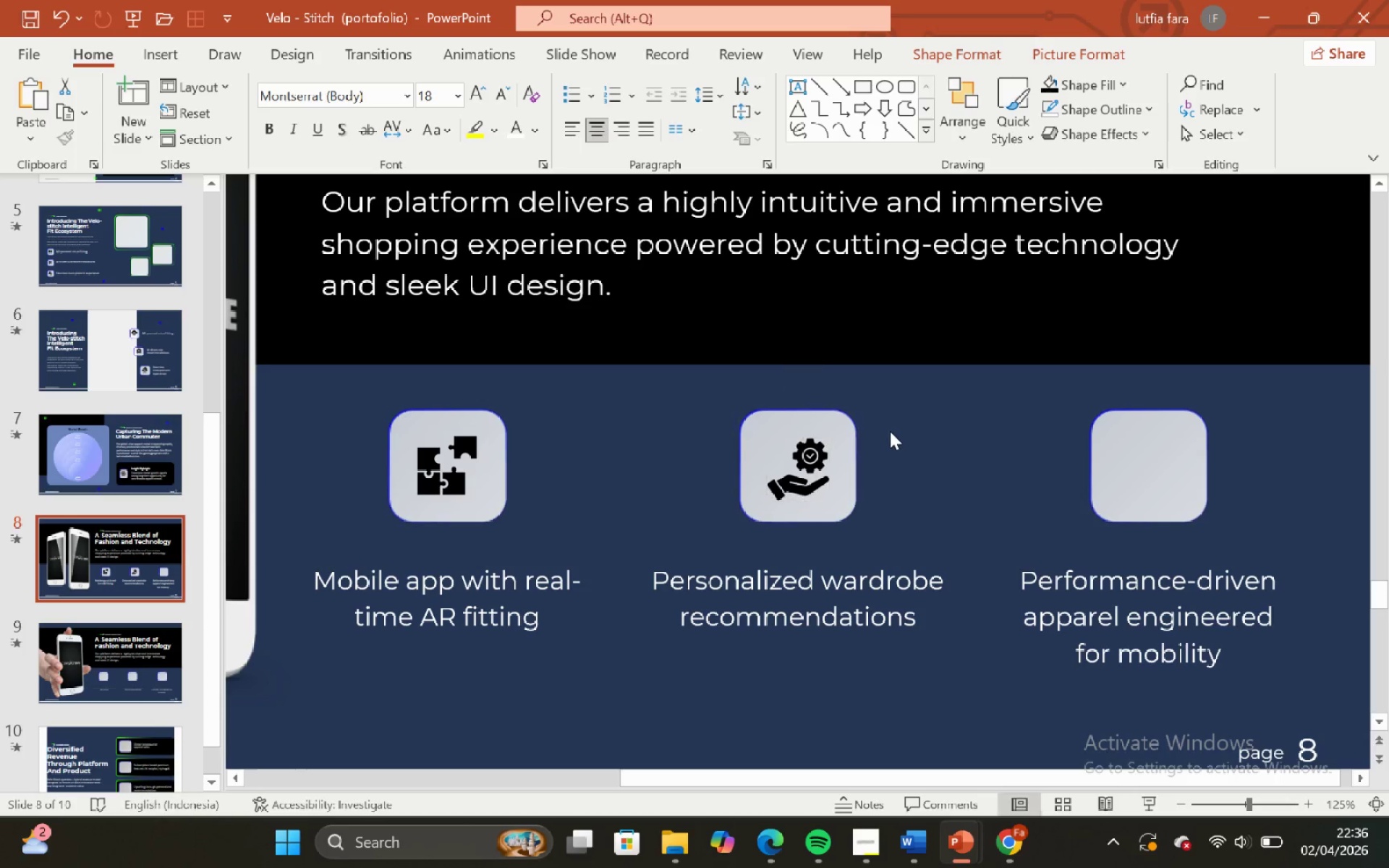 
triple_click([890, 431])
 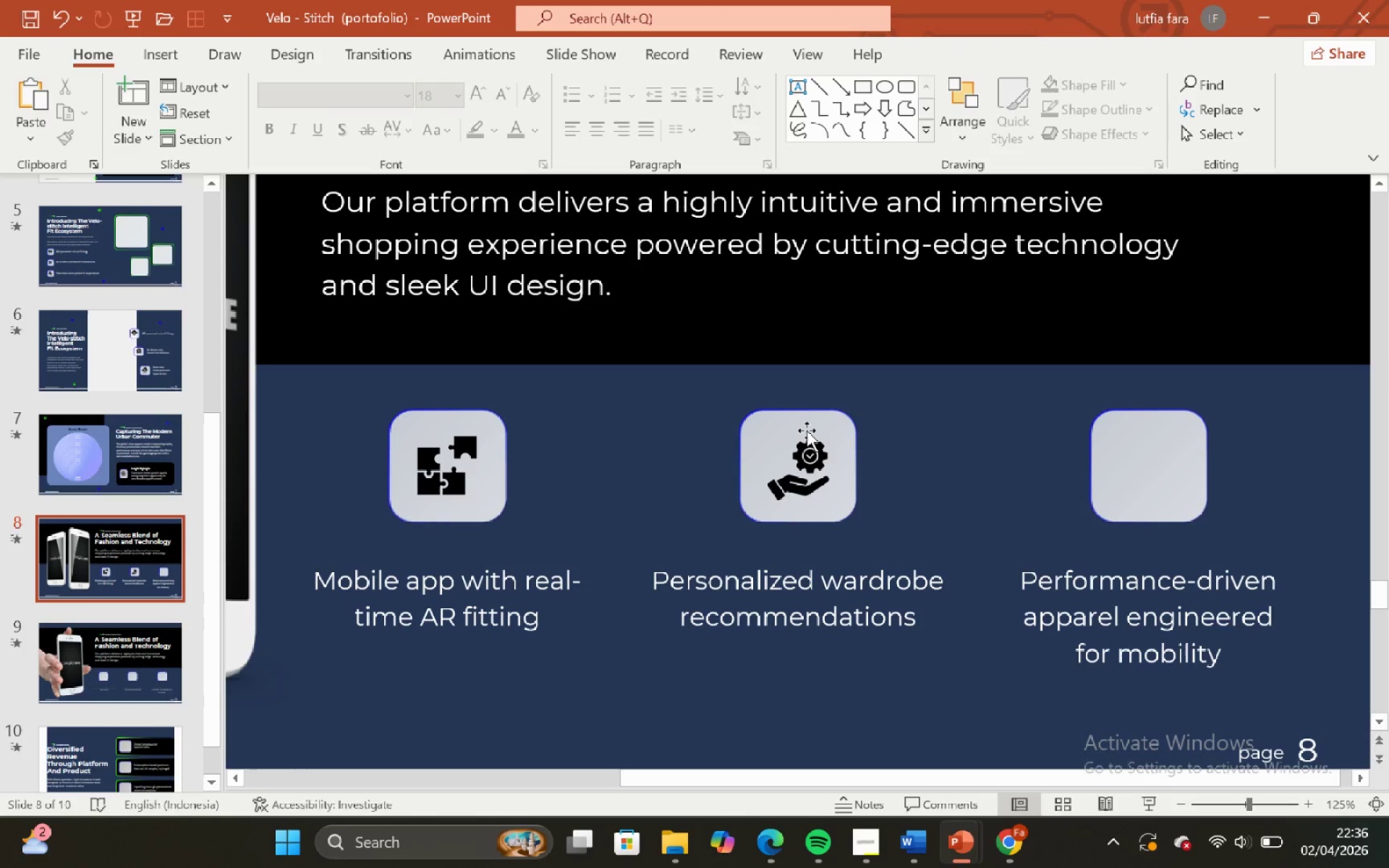 
left_click([807, 427])
 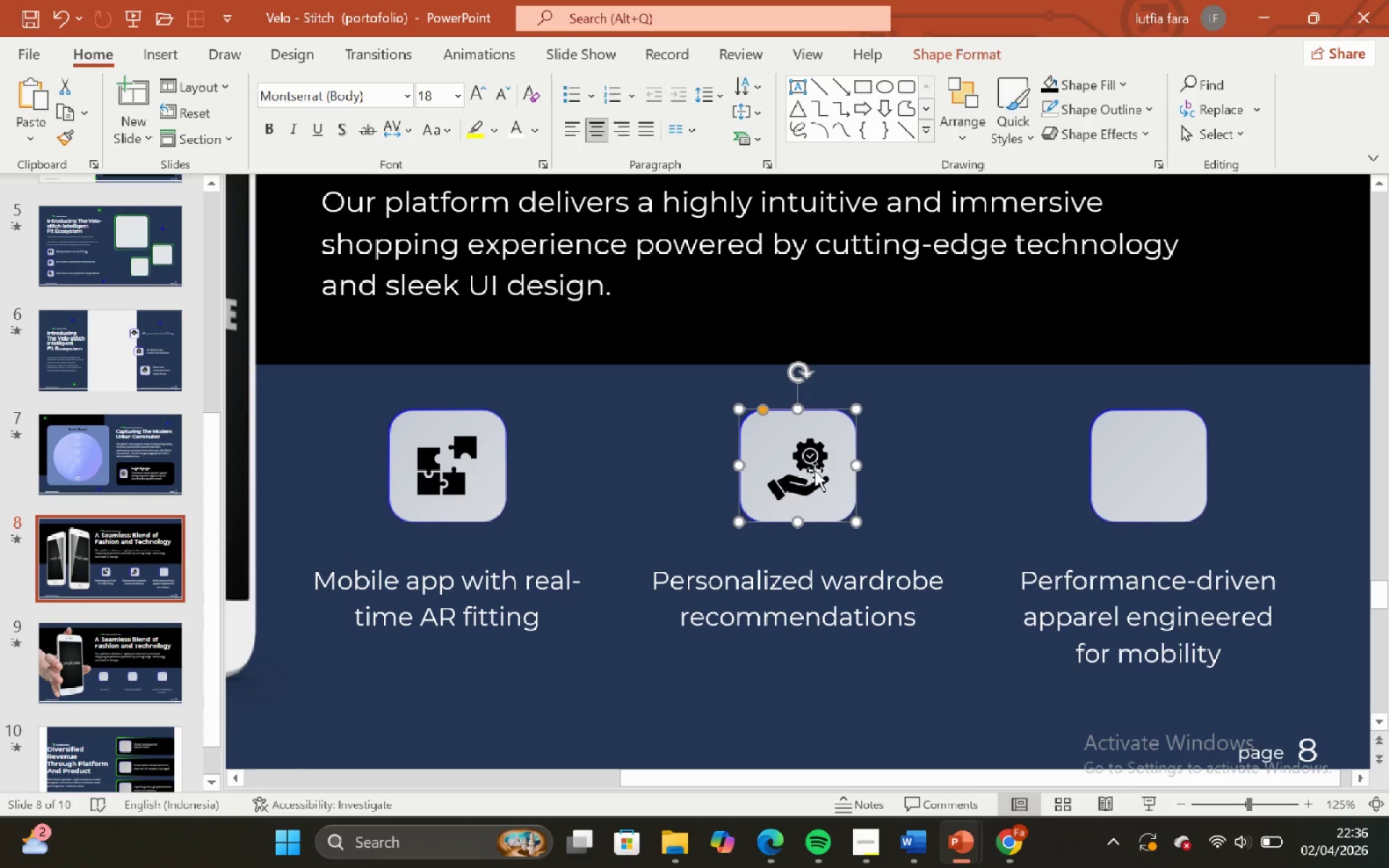 
hold_key(key=ShiftLeft, duration=0.53)
left_click([815, 474])
 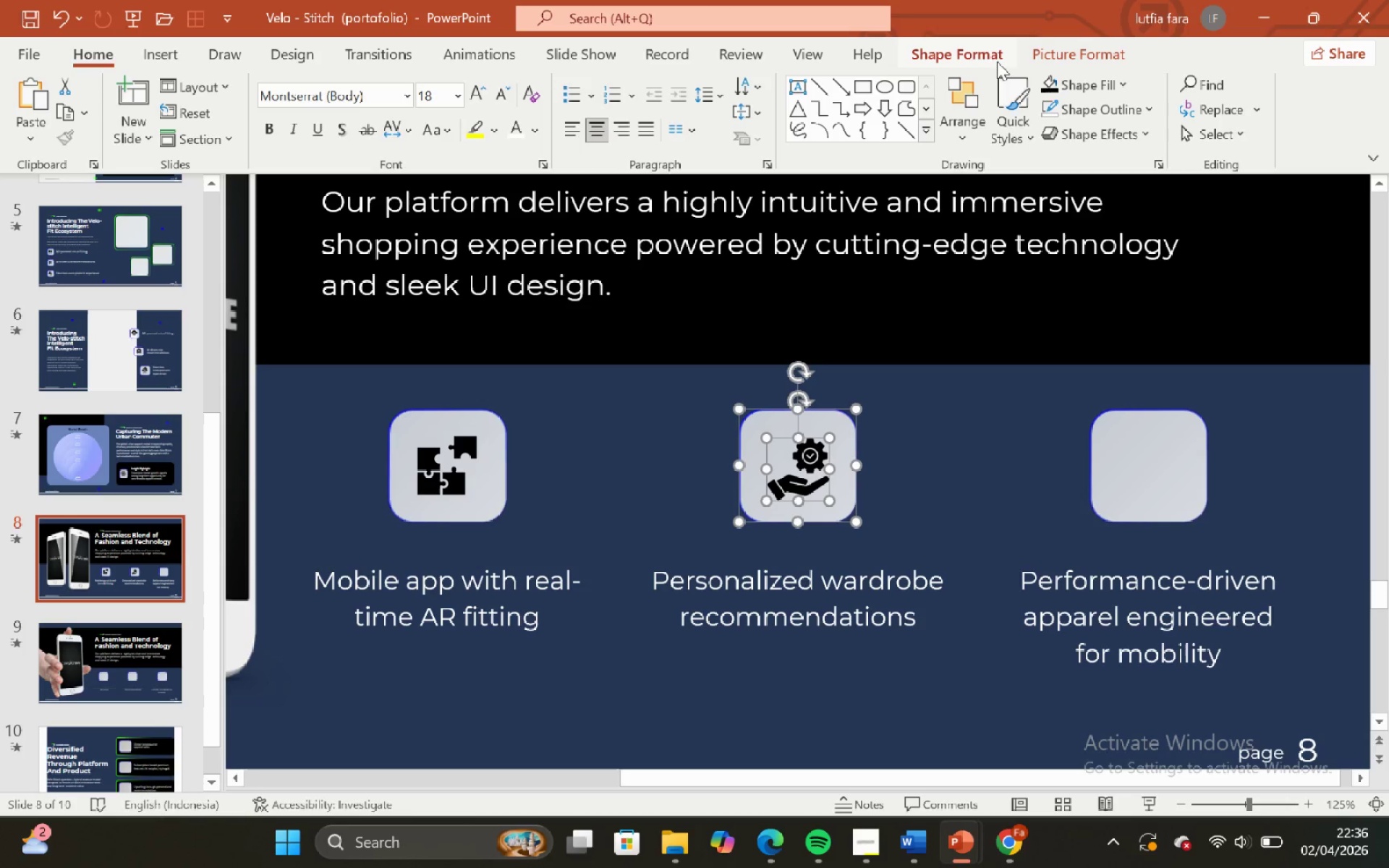 
left_click([1137, 86])
 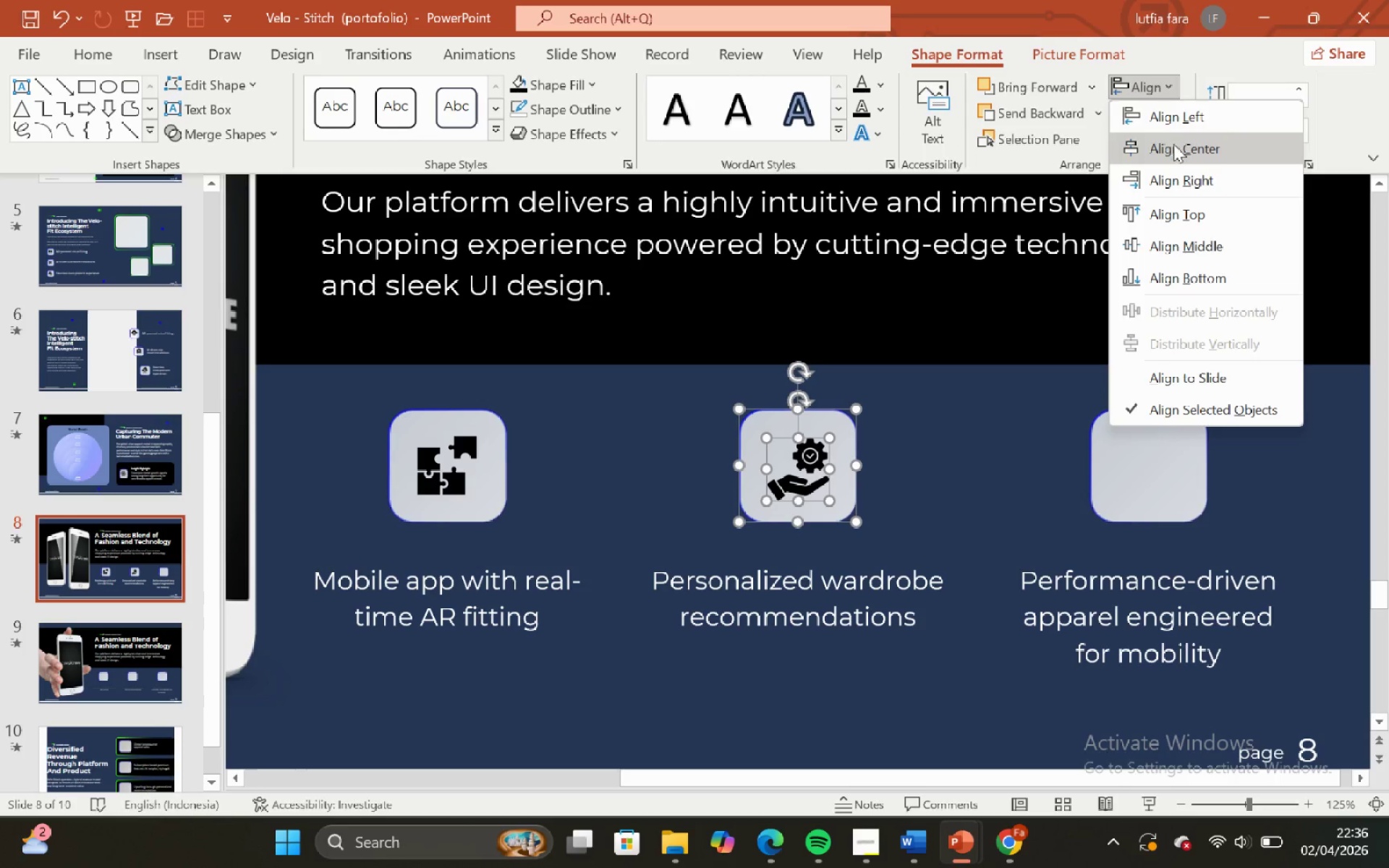 
left_click([1175, 148])
 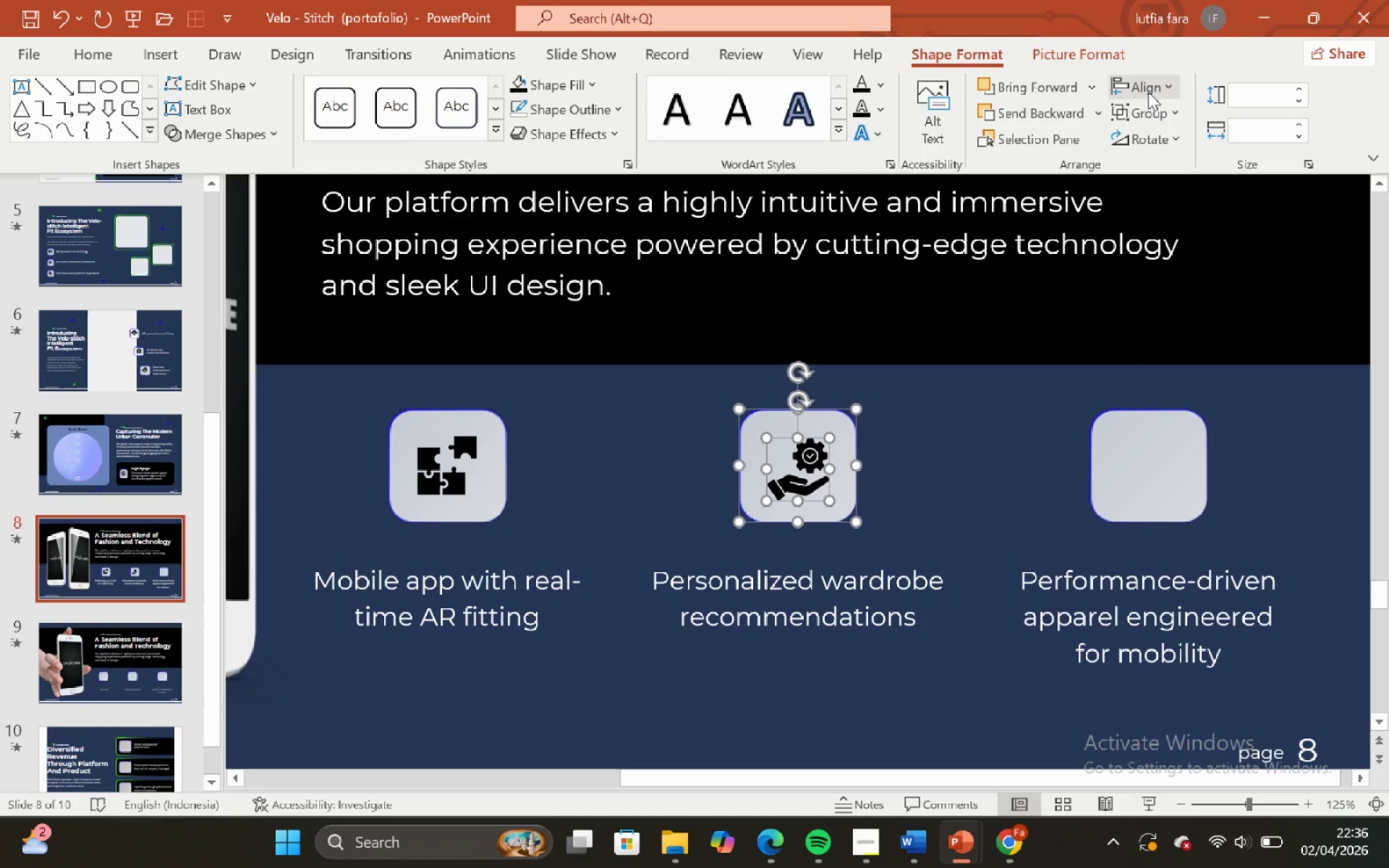 
left_click([1147, 88])
 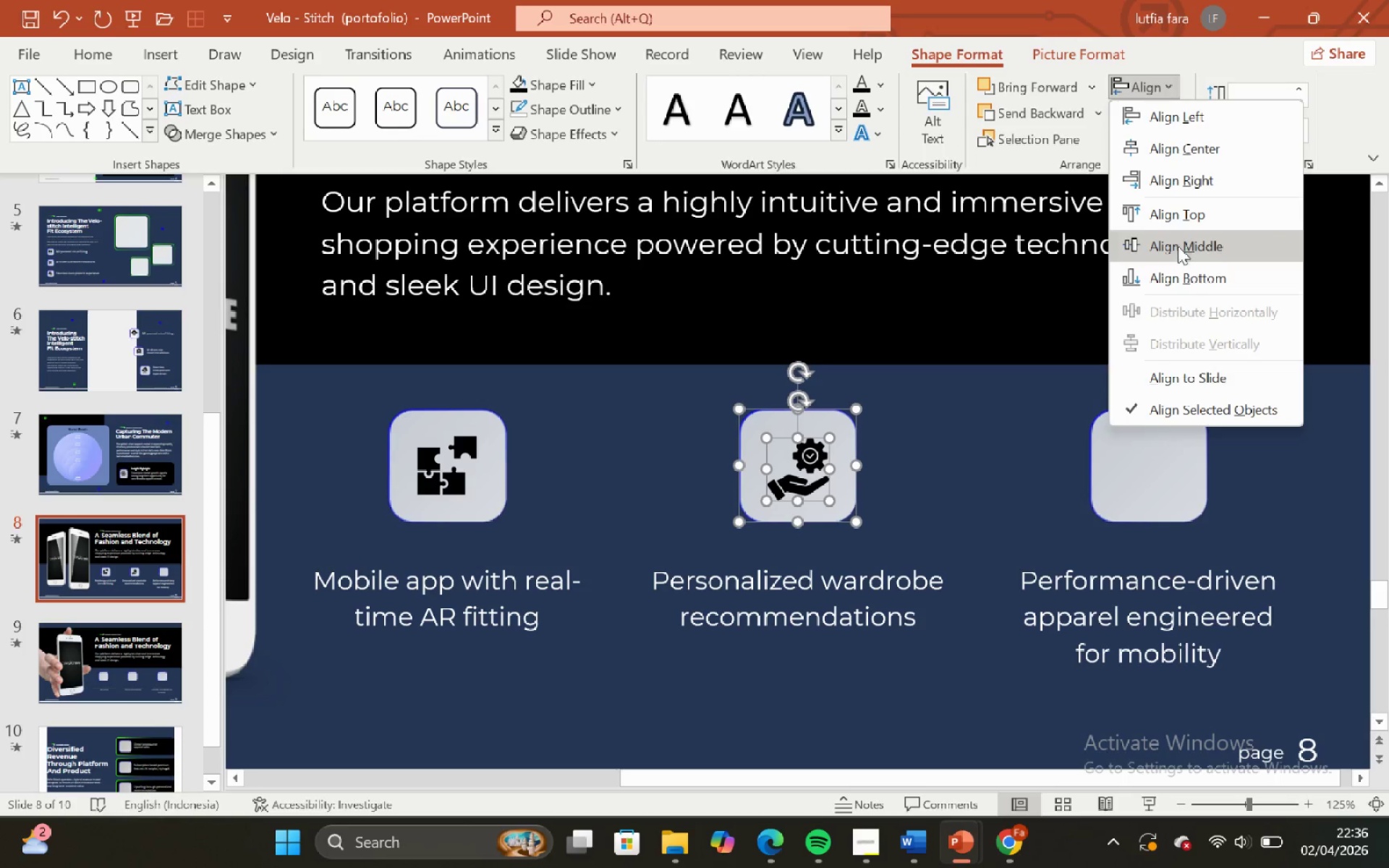 
left_click([1178, 246])
 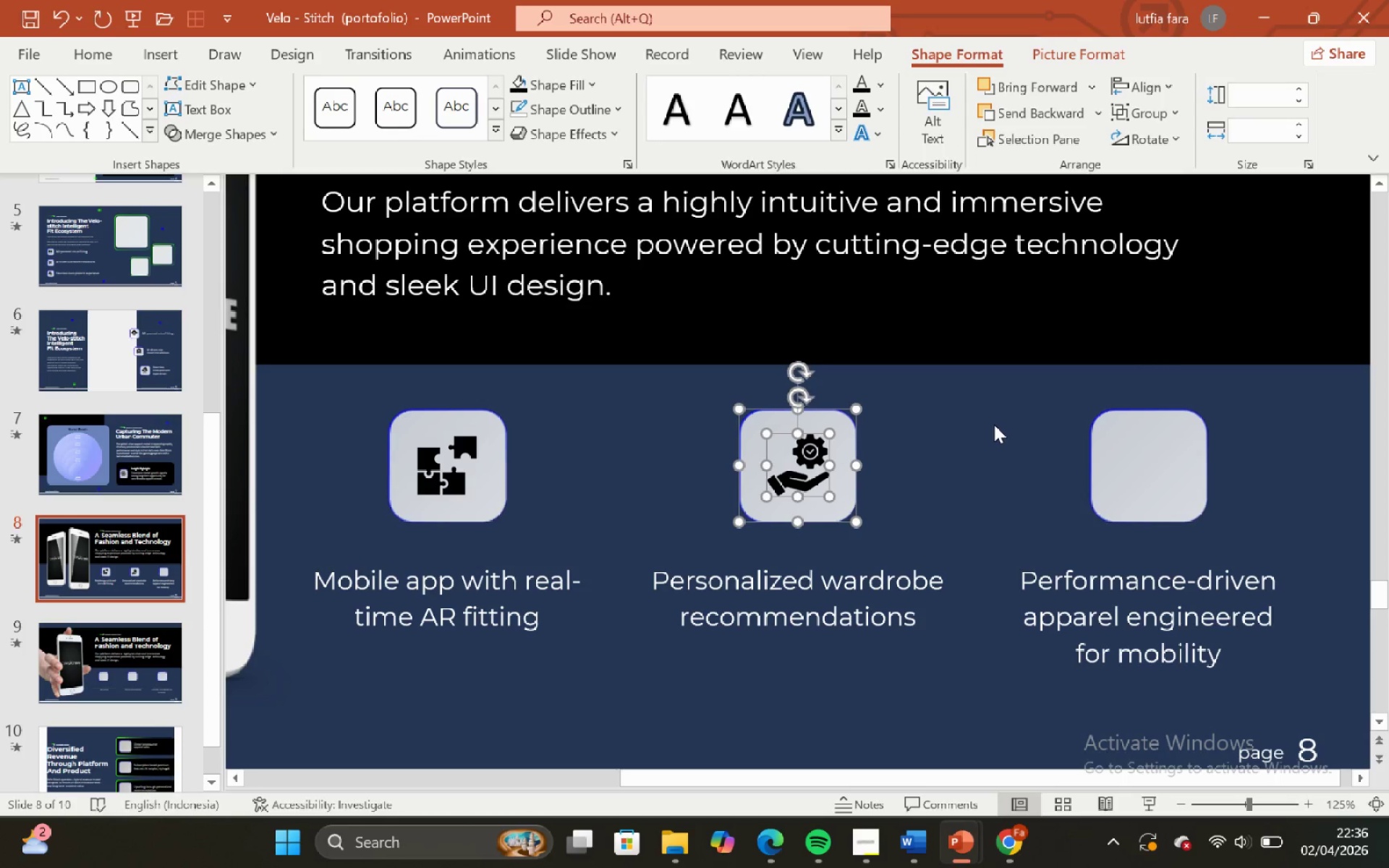 
left_click([994, 425])
 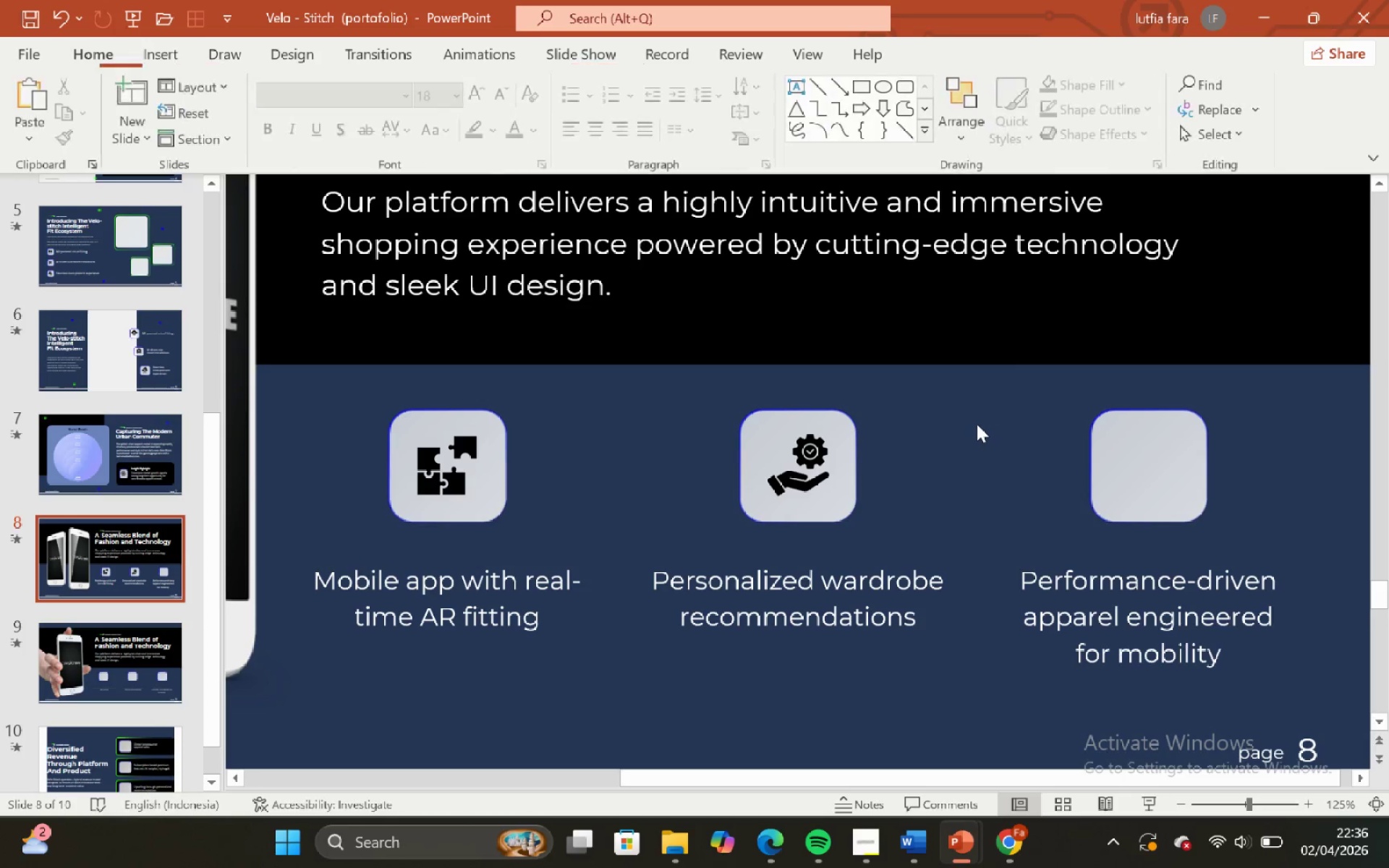 
hold_key(key=ShiftLeft, duration=0.84)
hold_key(key=ControlLeft, duration=0.83)
scroll: coordinate [951, 419], scroll_direction: down, amount: 2.0
 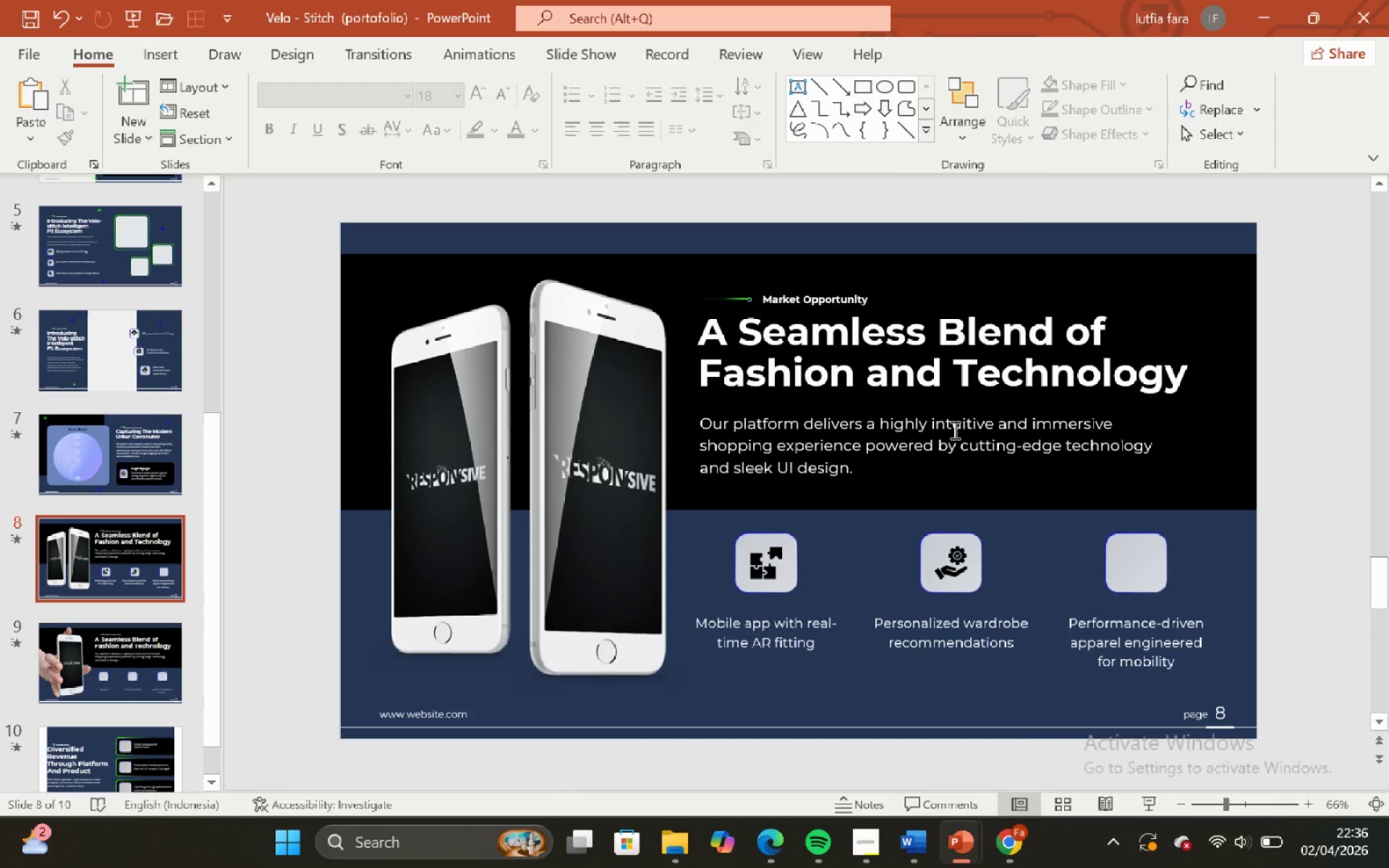 
hold_key(key=ControlLeft, duration=1.84)
hold_key(key=ShiftLeft, duration=1.5)
scroll: coordinate [959, 501], scroll_direction: down, amount: 2.0
 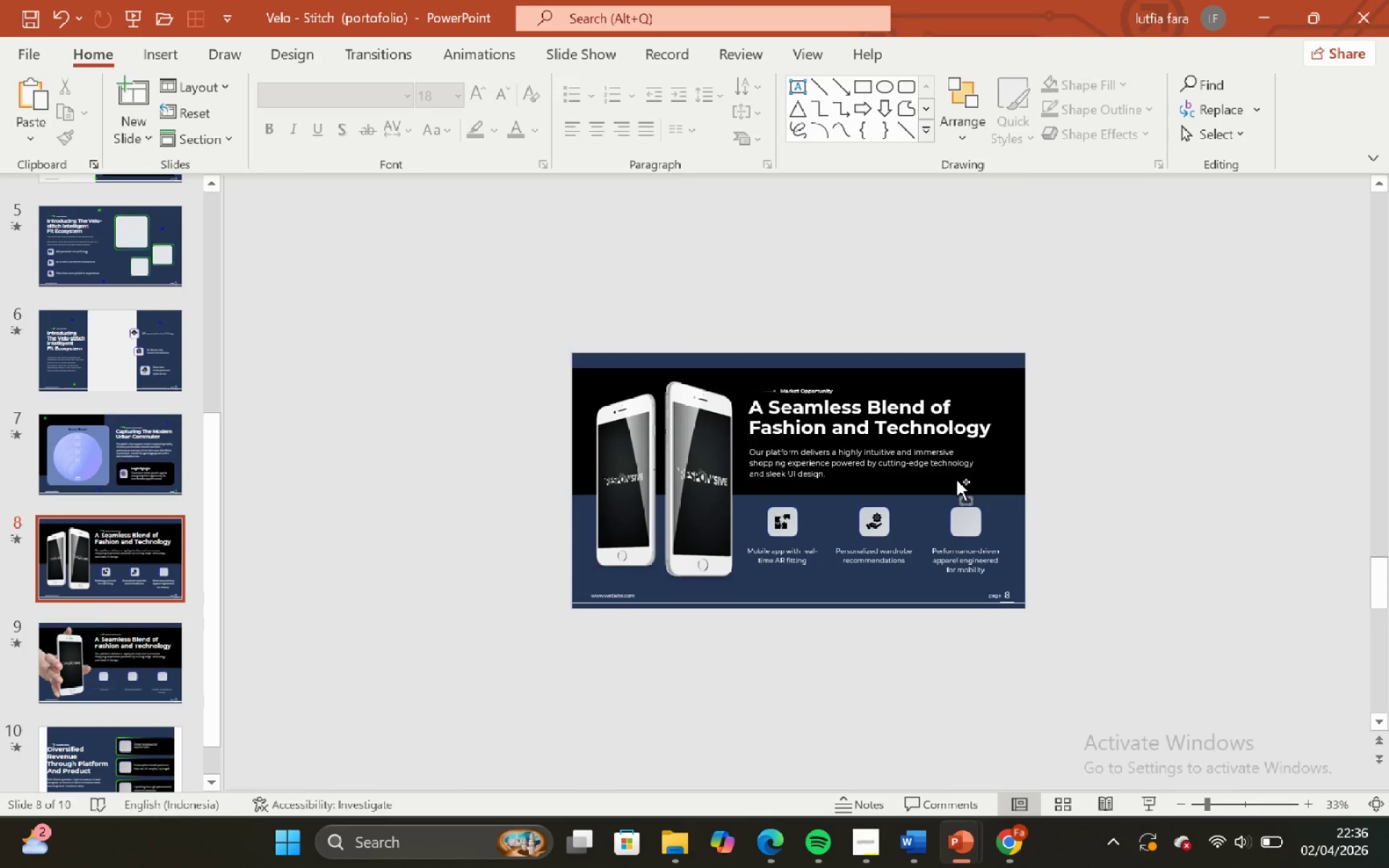 
key(Control+Shift+ShiftLeft)
 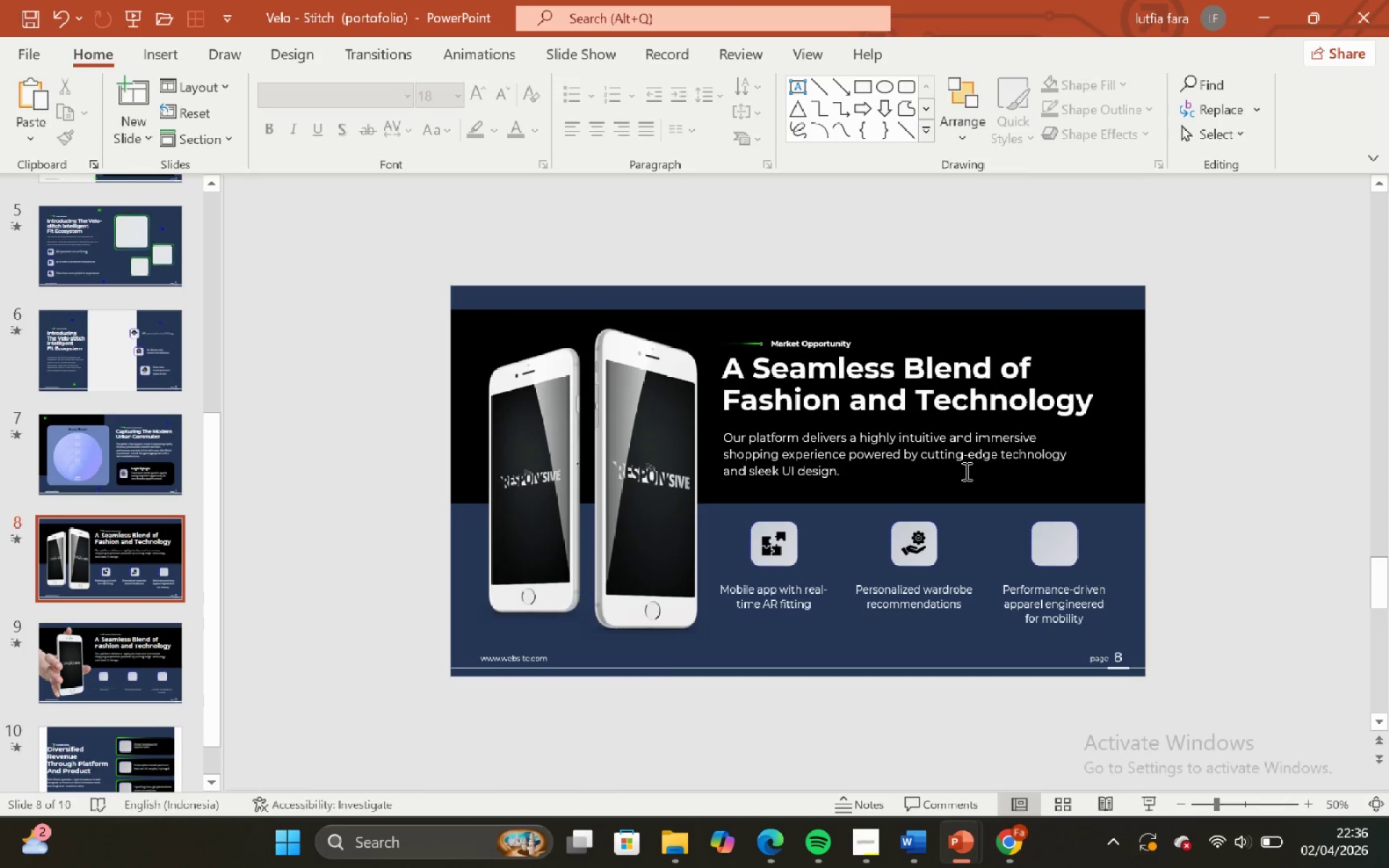 
key(Control+Shift+ShiftLeft)
 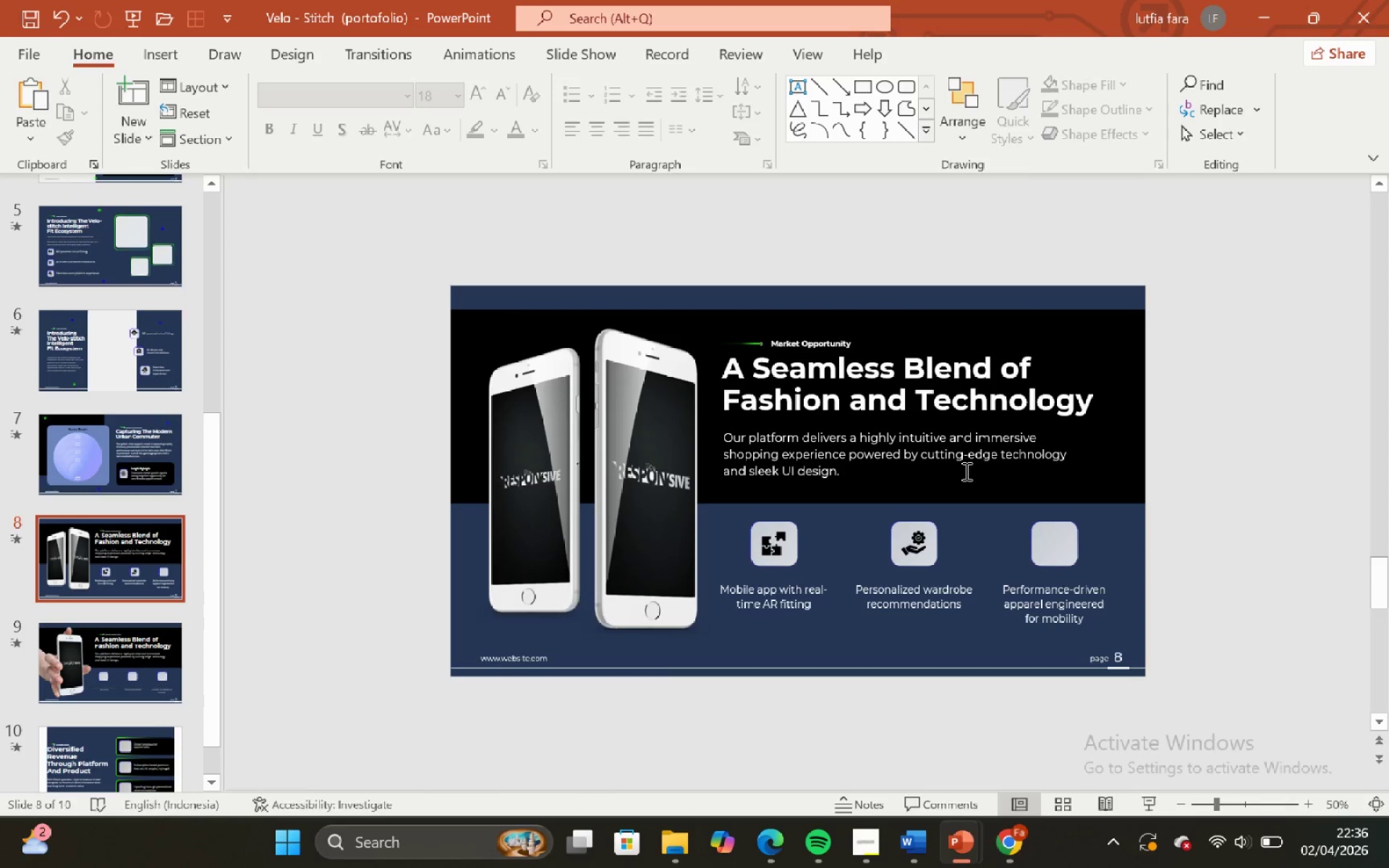 
key(Control+Shift+ShiftLeft)
 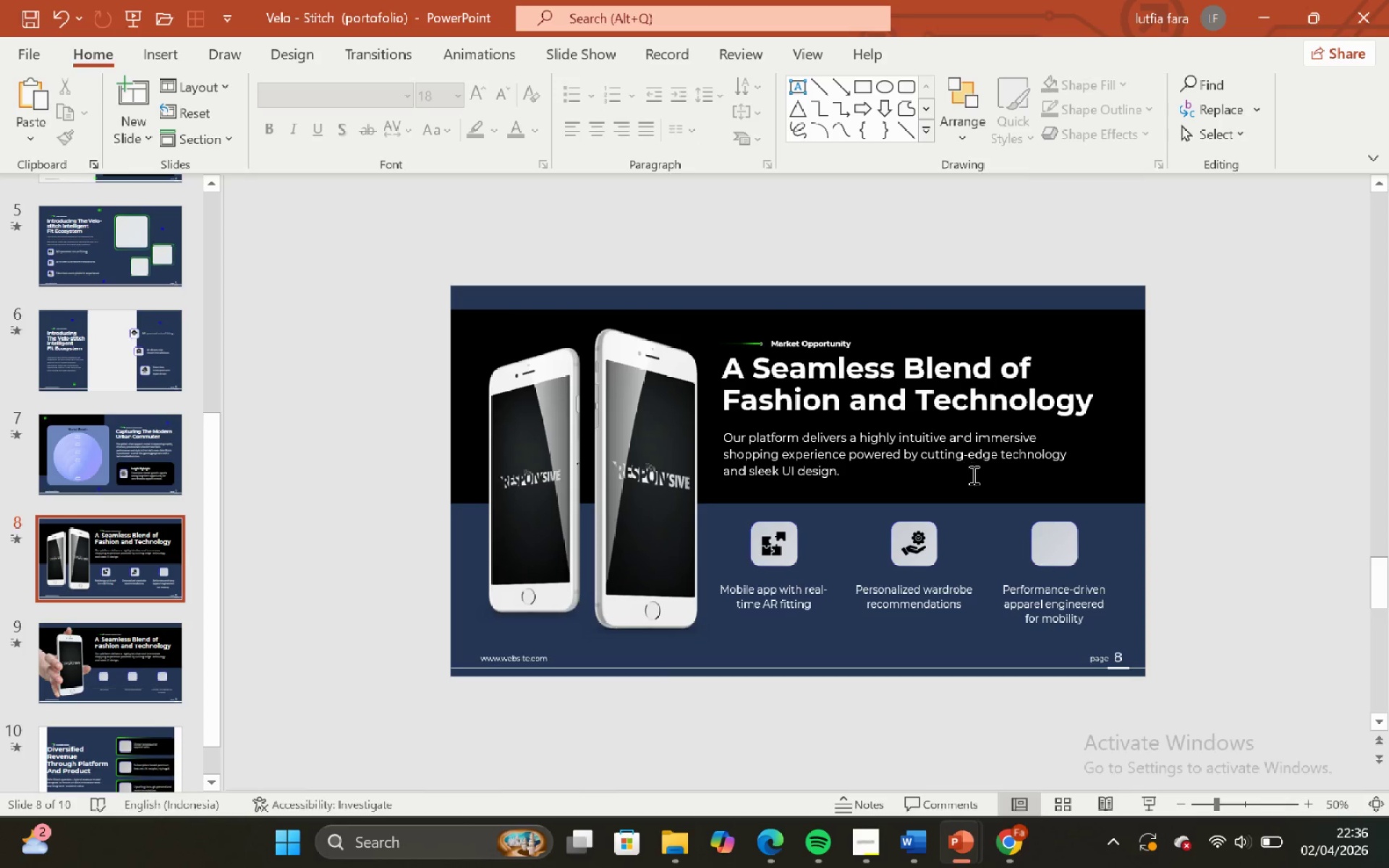 
key(Control+Shift+ShiftLeft)
 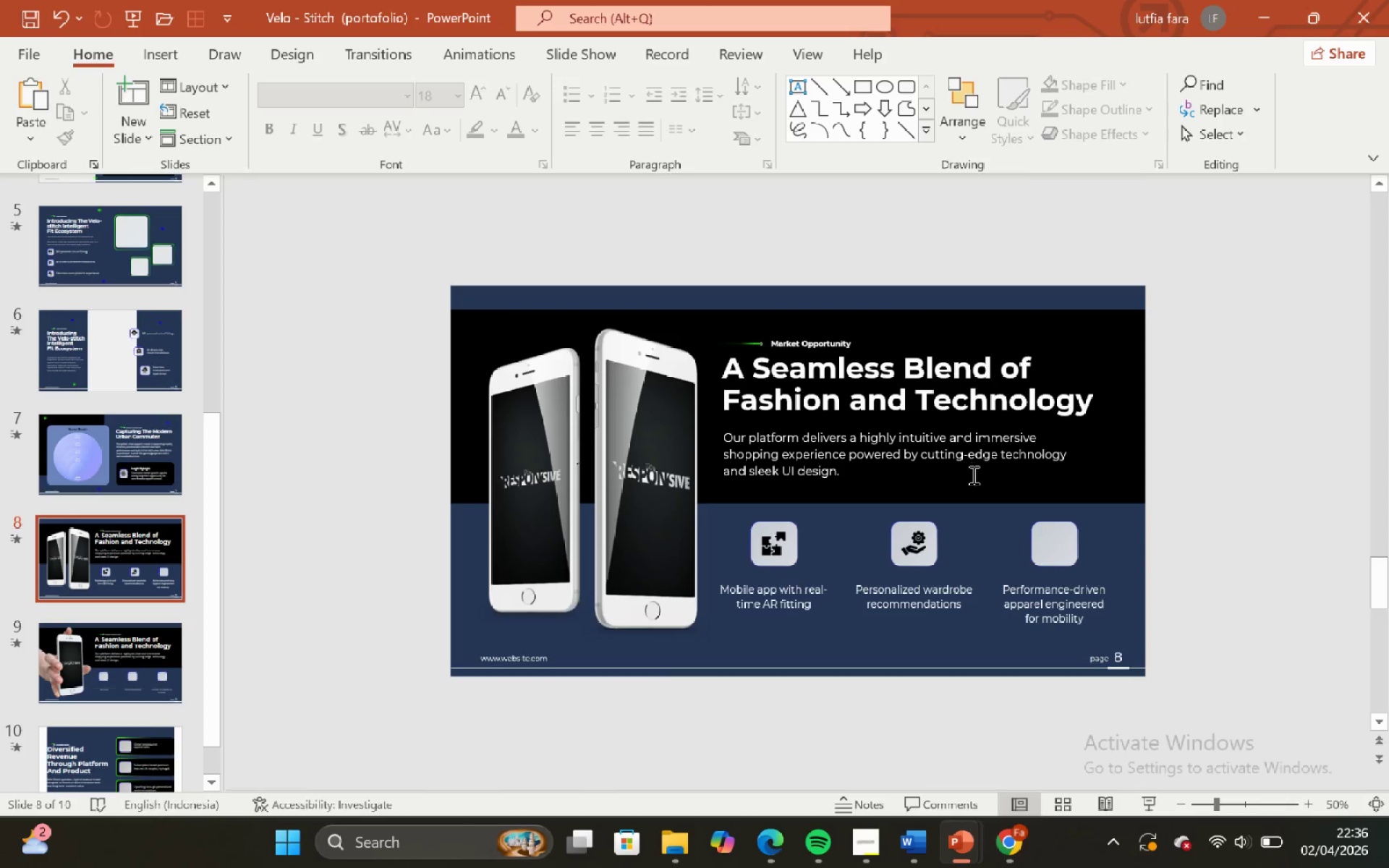 
key(Control+Shift+ShiftLeft)
 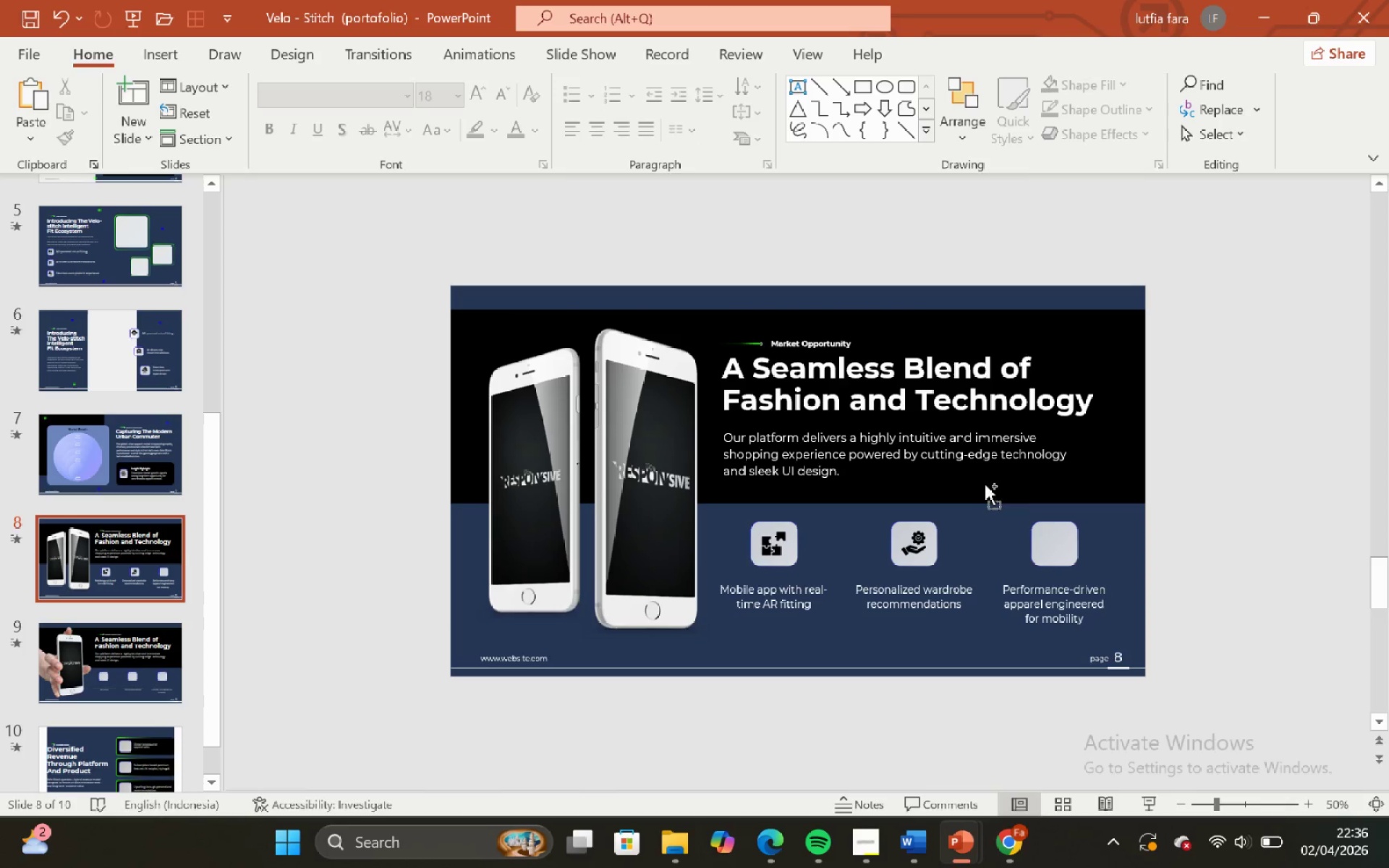 
key(Control+Shift+ShiftLeft)
 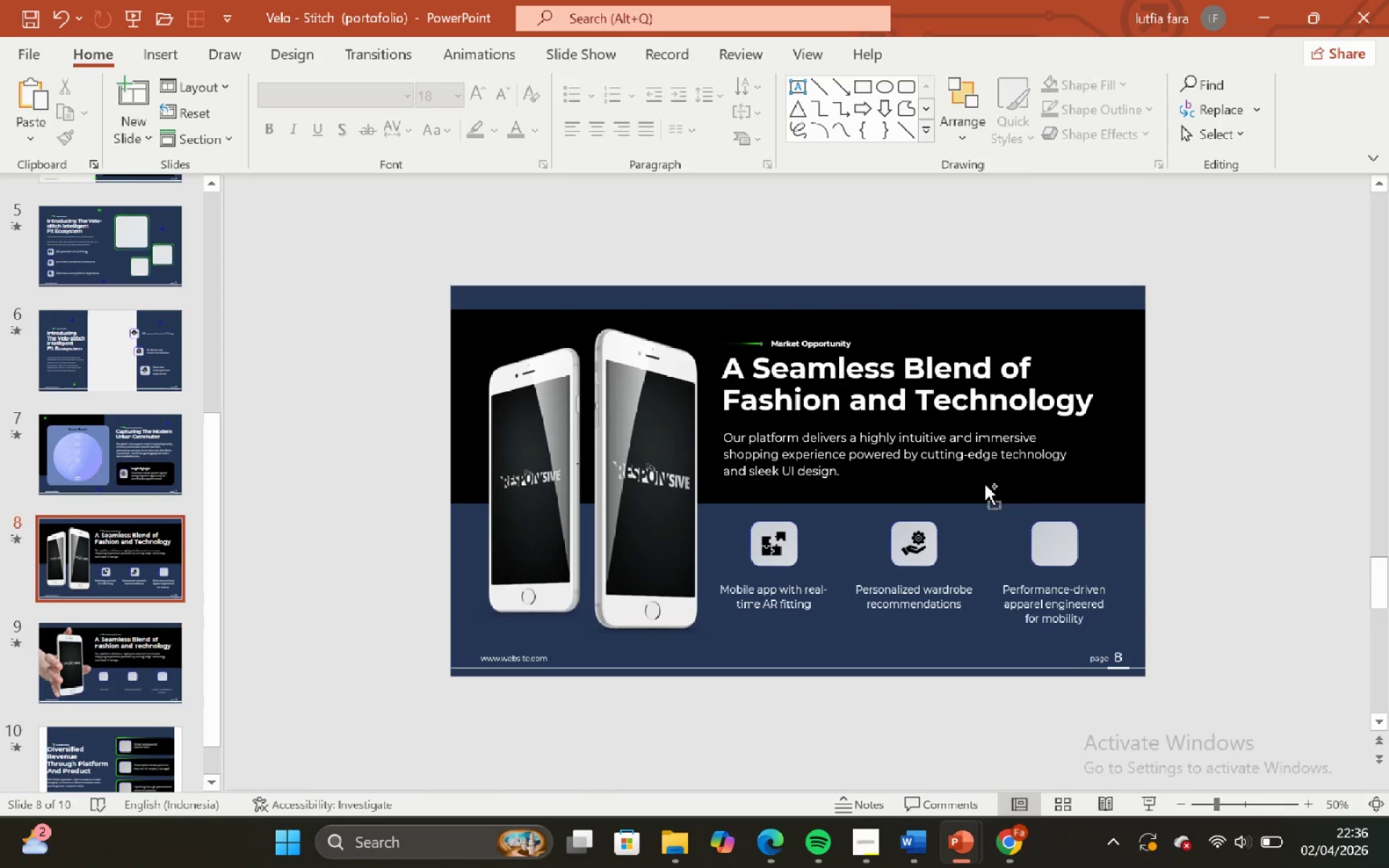 
key(Control+Shift+ShiftLeft)
 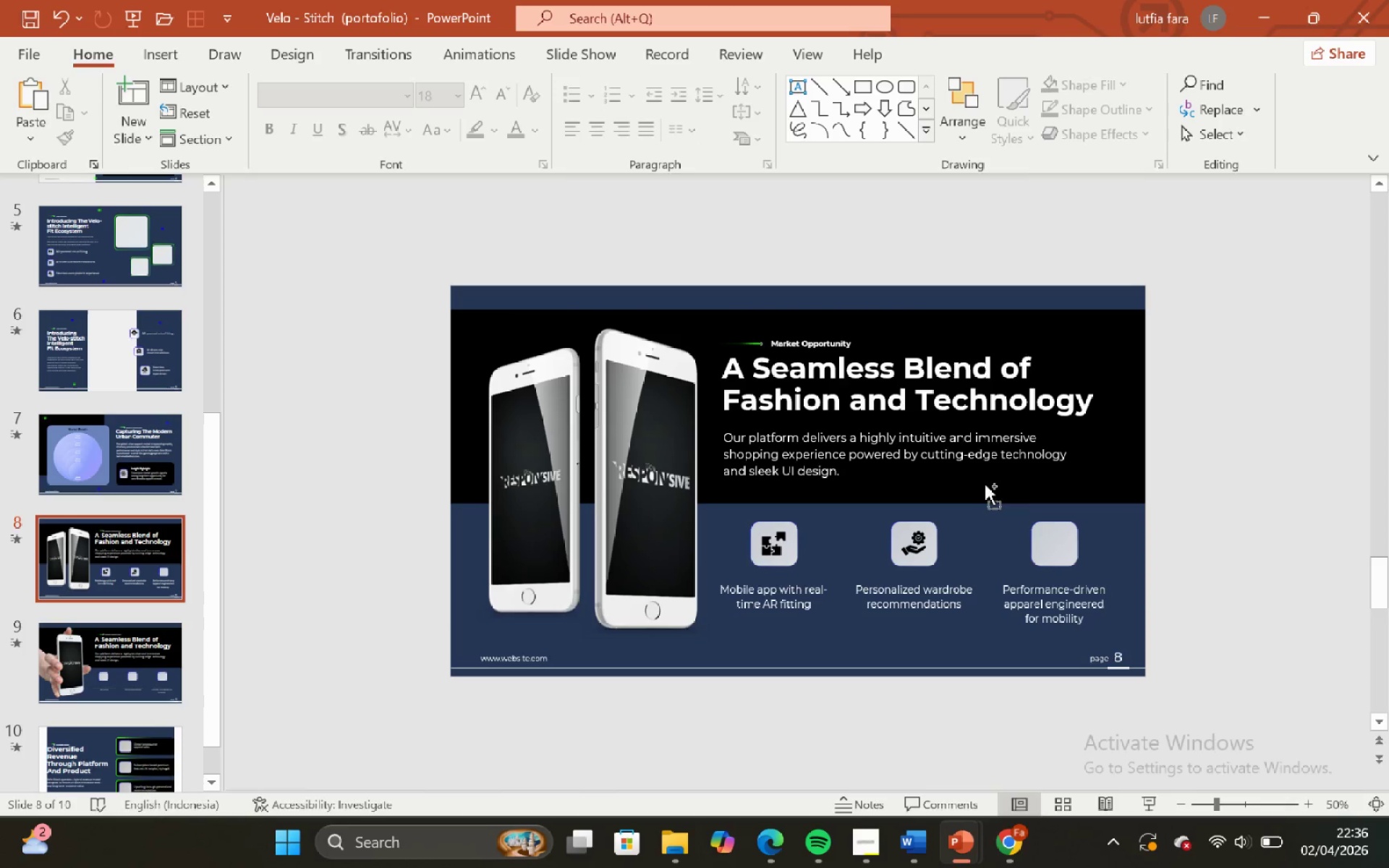 
key(Control+Shift+ShiftLeft)
 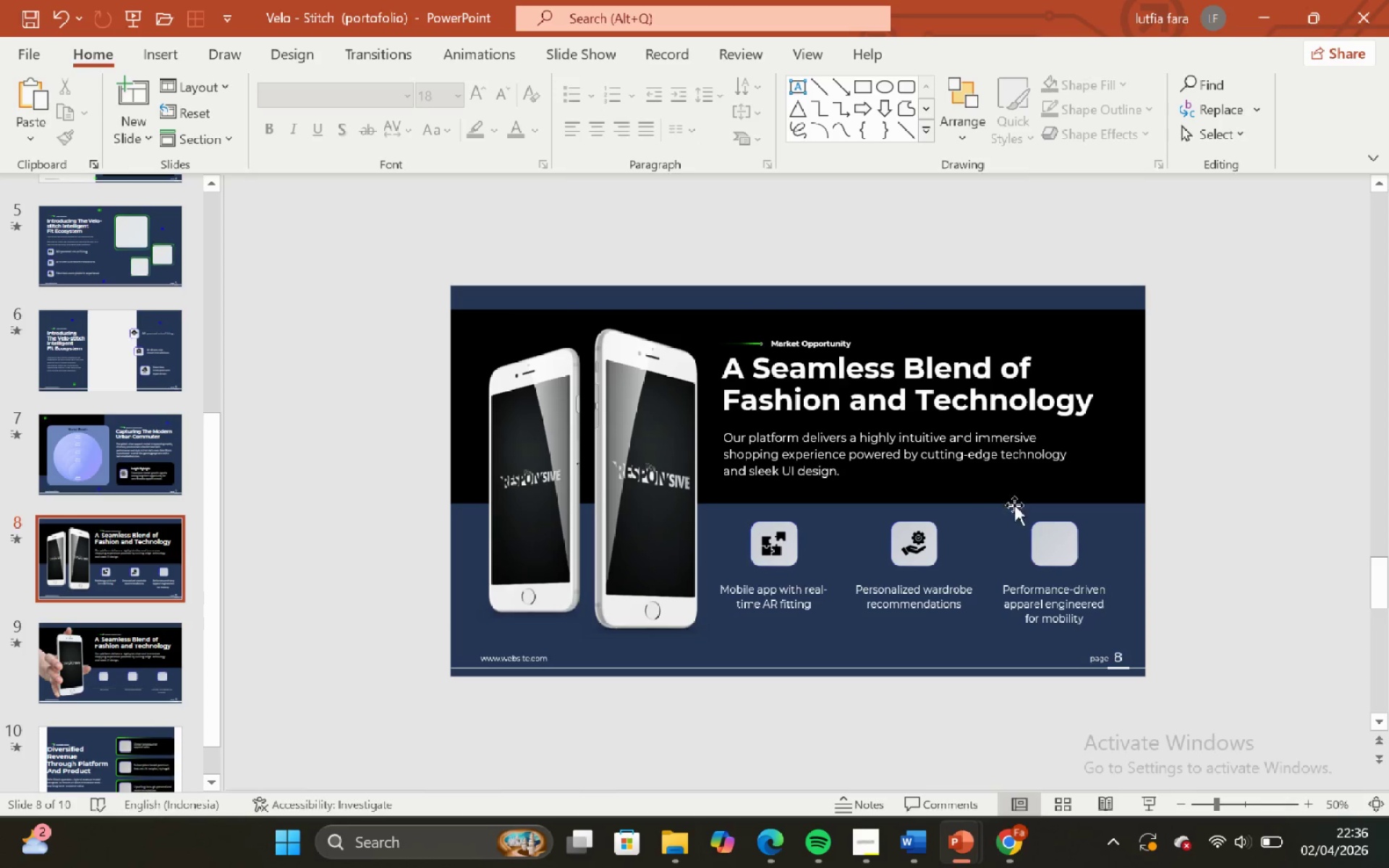 
scroll: coordinate [956, 480], scroll_direction: none, amount: 0.0
 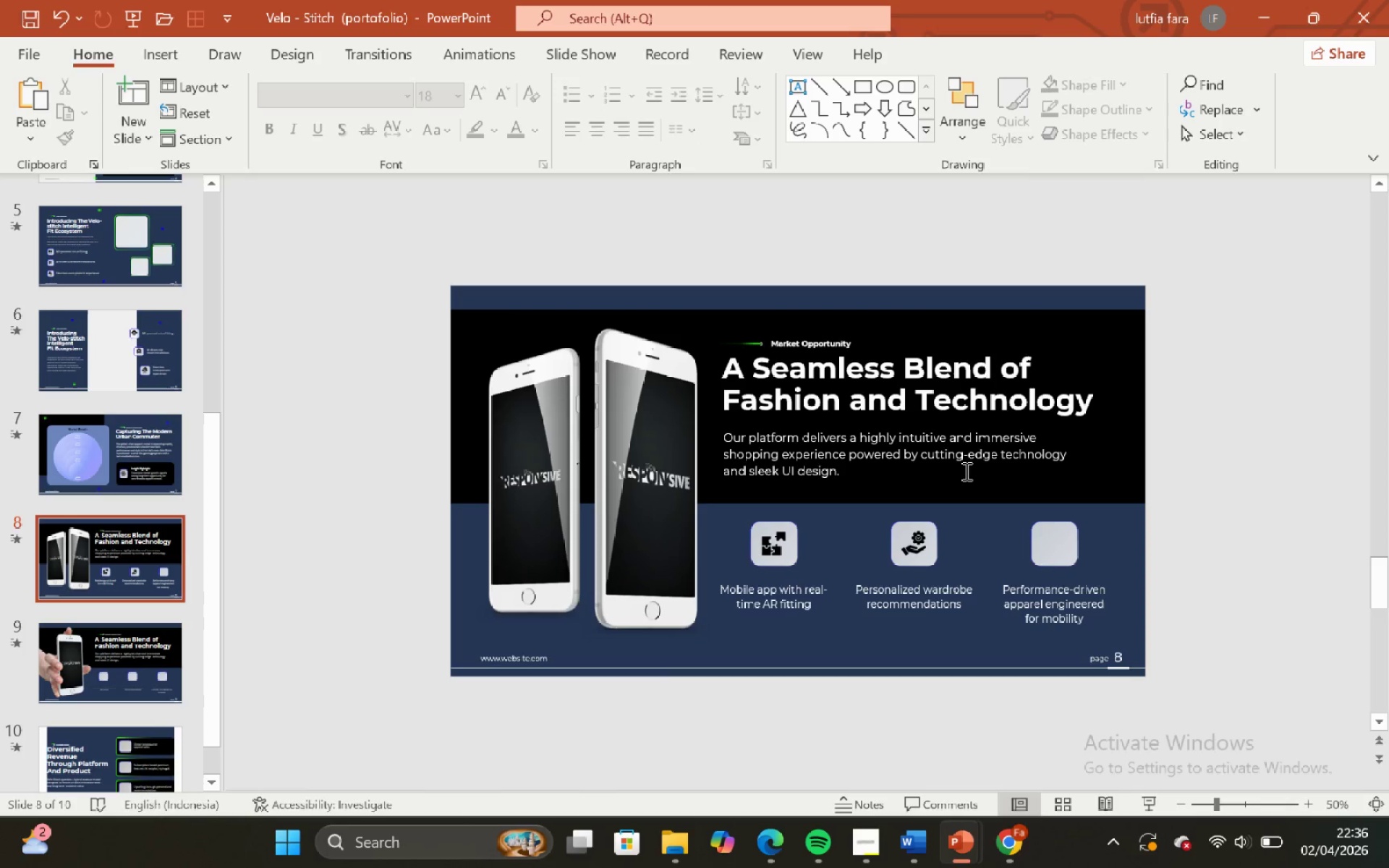 
left_click([965, 706])
 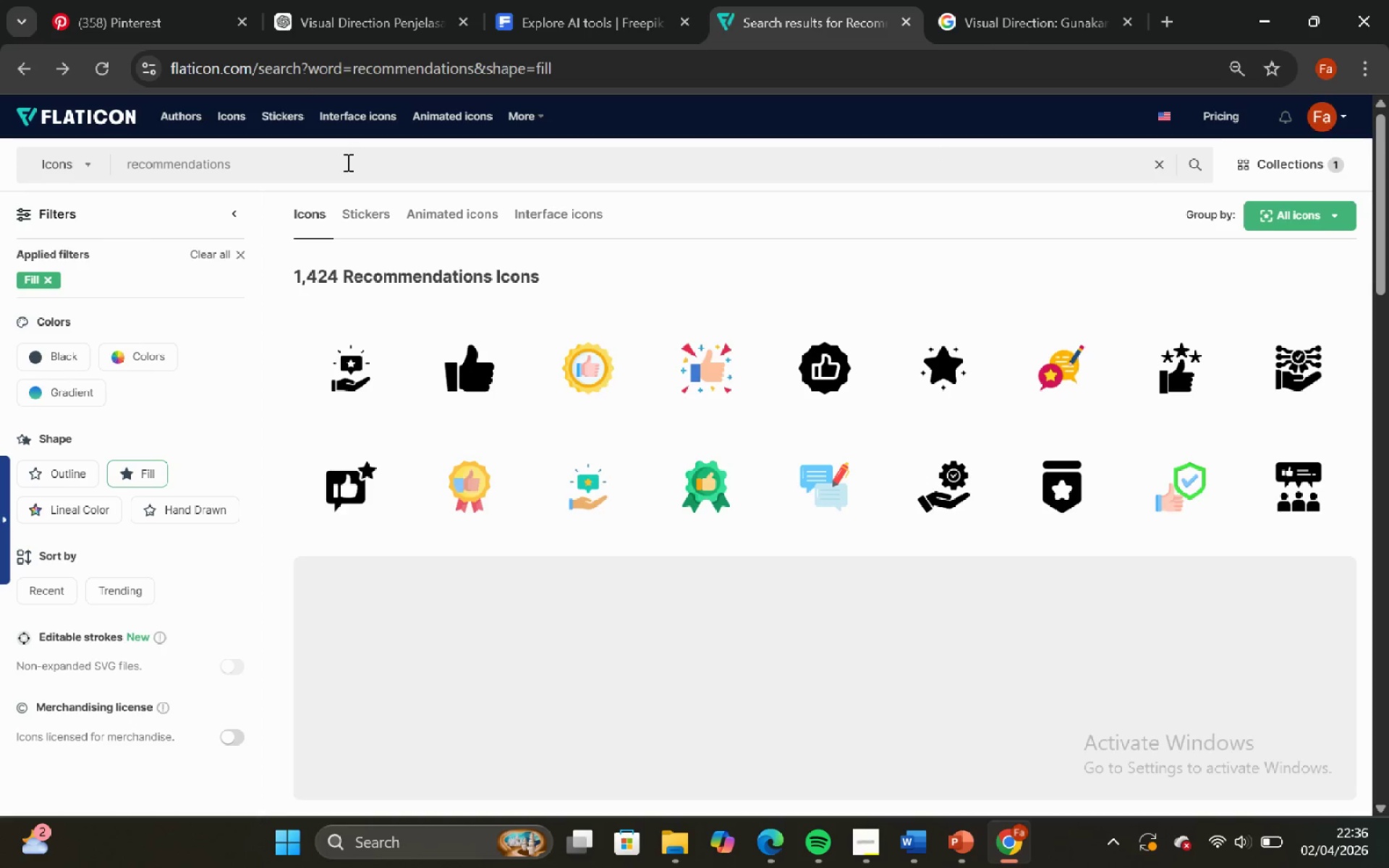 
left_click_drag(start_coordinate=[248, 169], to_coordinate=[67, 178])
 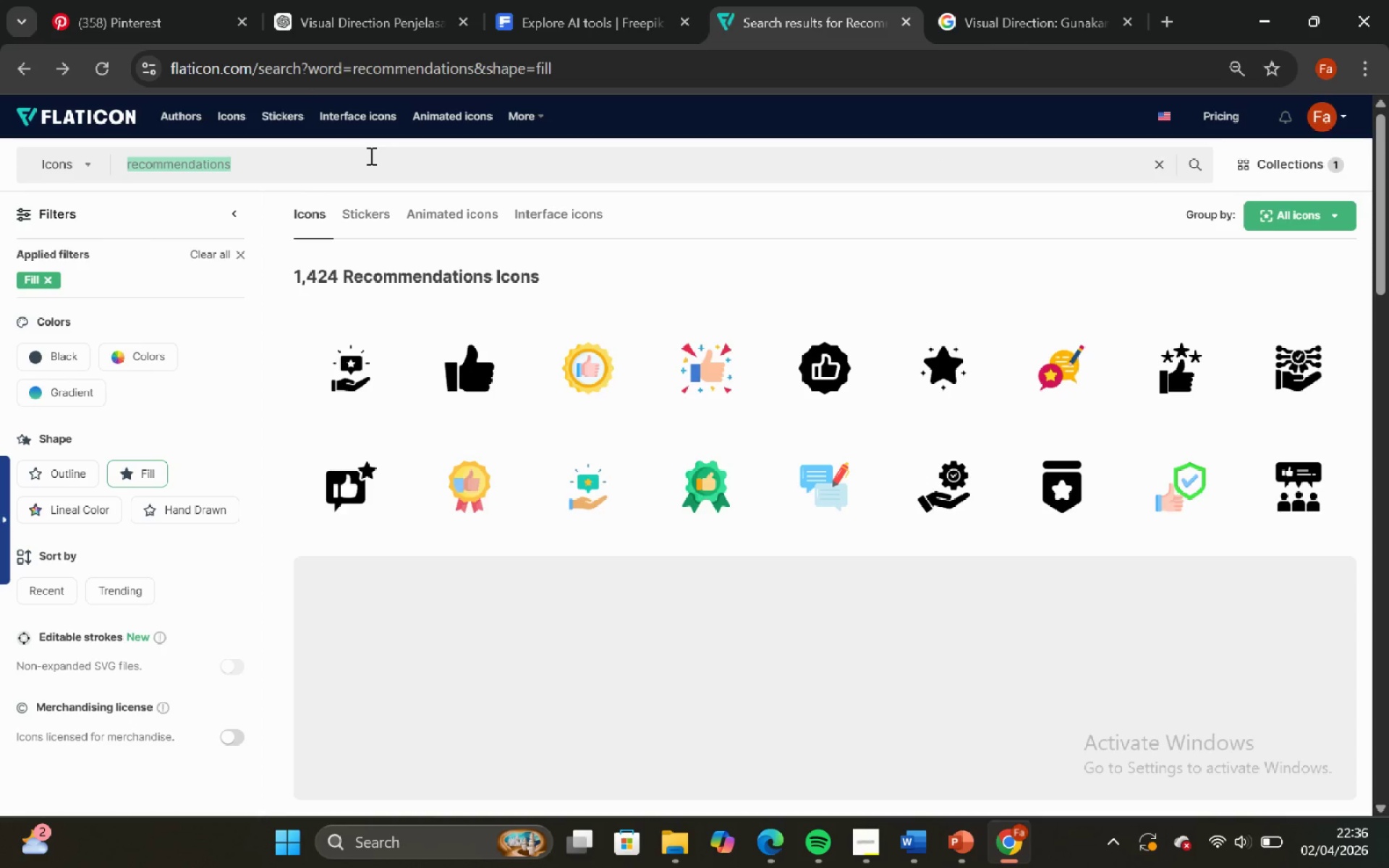 
key(Backspace)
type(perfomance)
 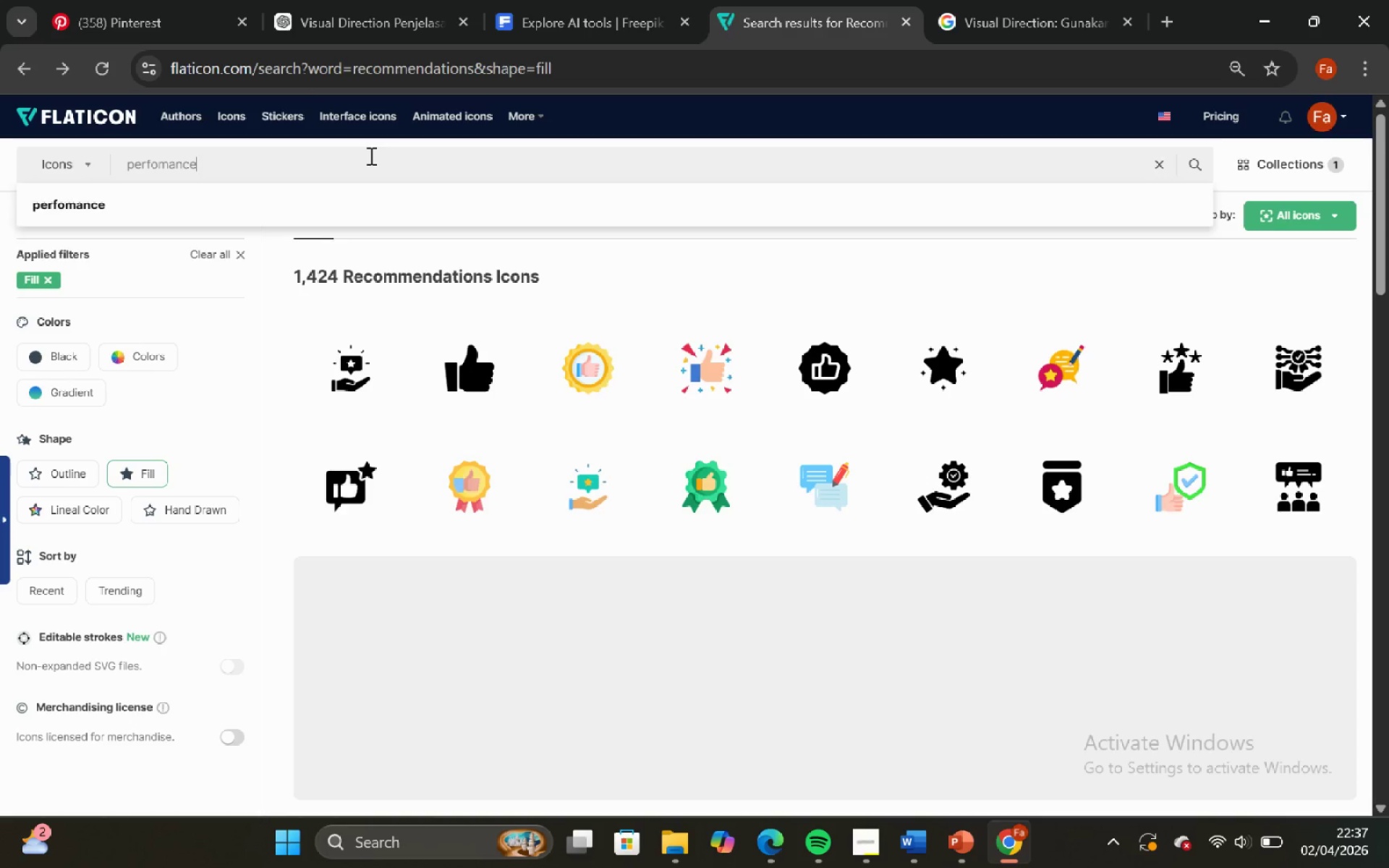 
key(Enter)
 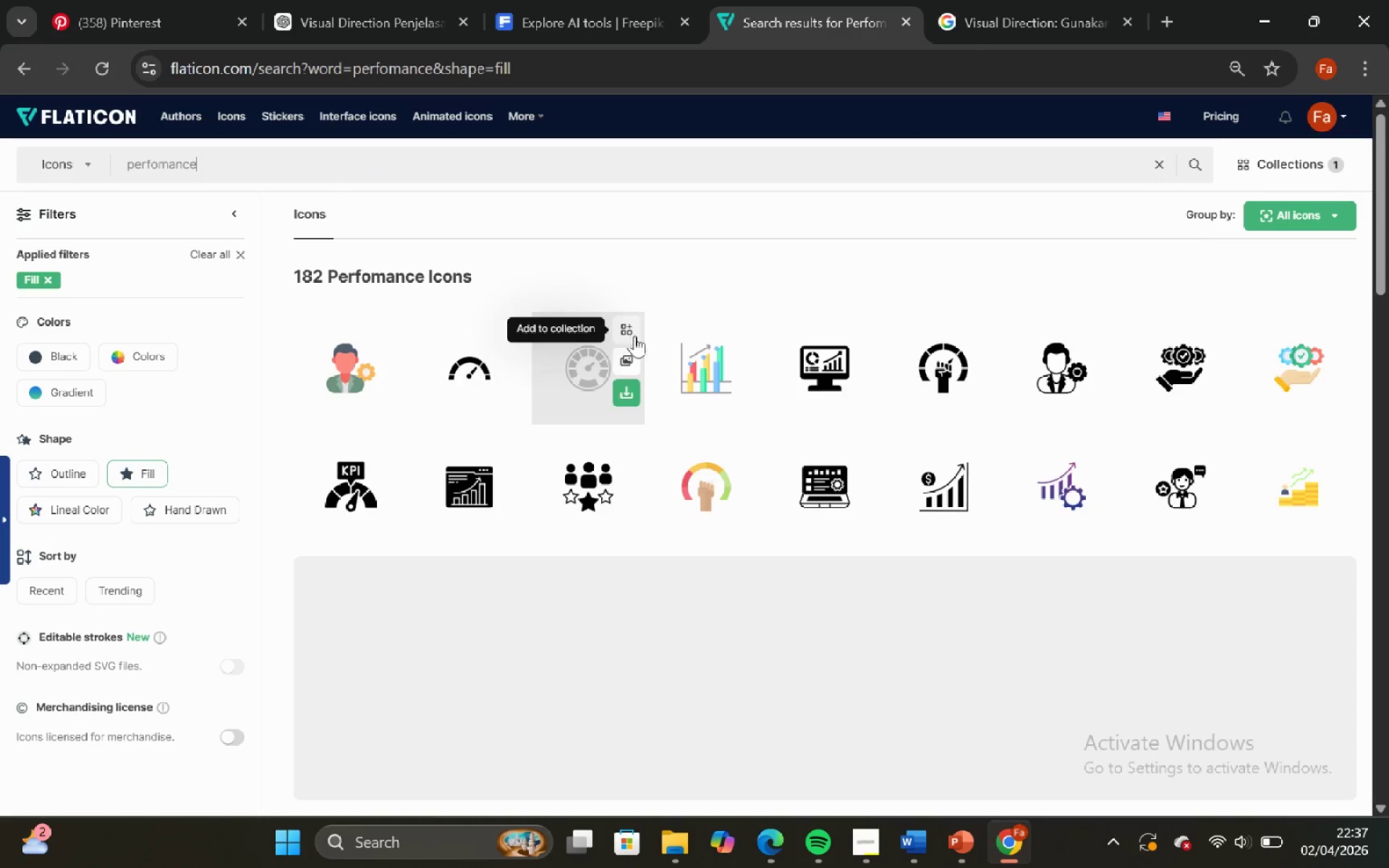 
scroll: coordinate [638, 344], scroll_direction: down, amount: 1.0
 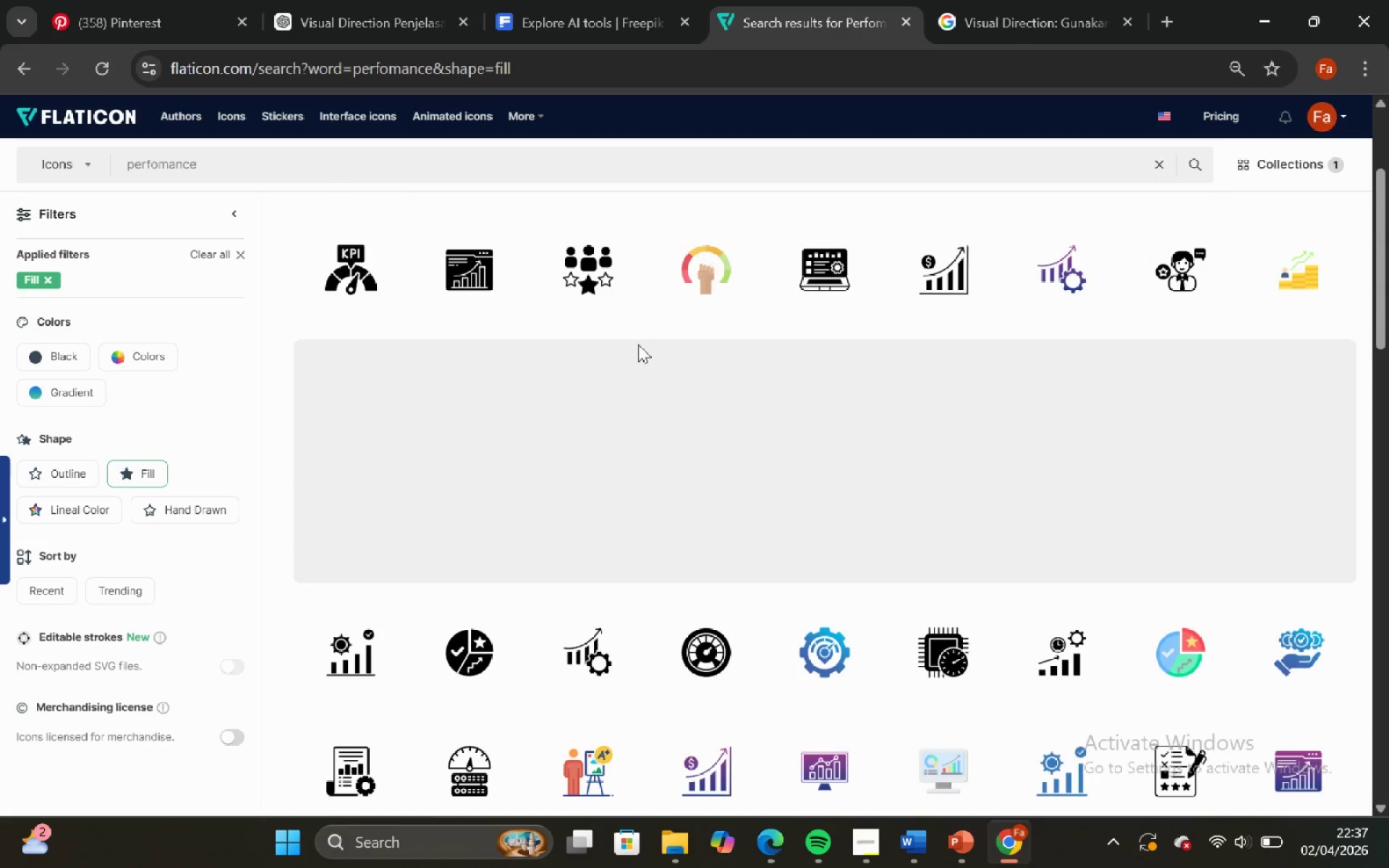 
scroll: coordinate [638, 344], scroll_direction: none, amount: 0.0
 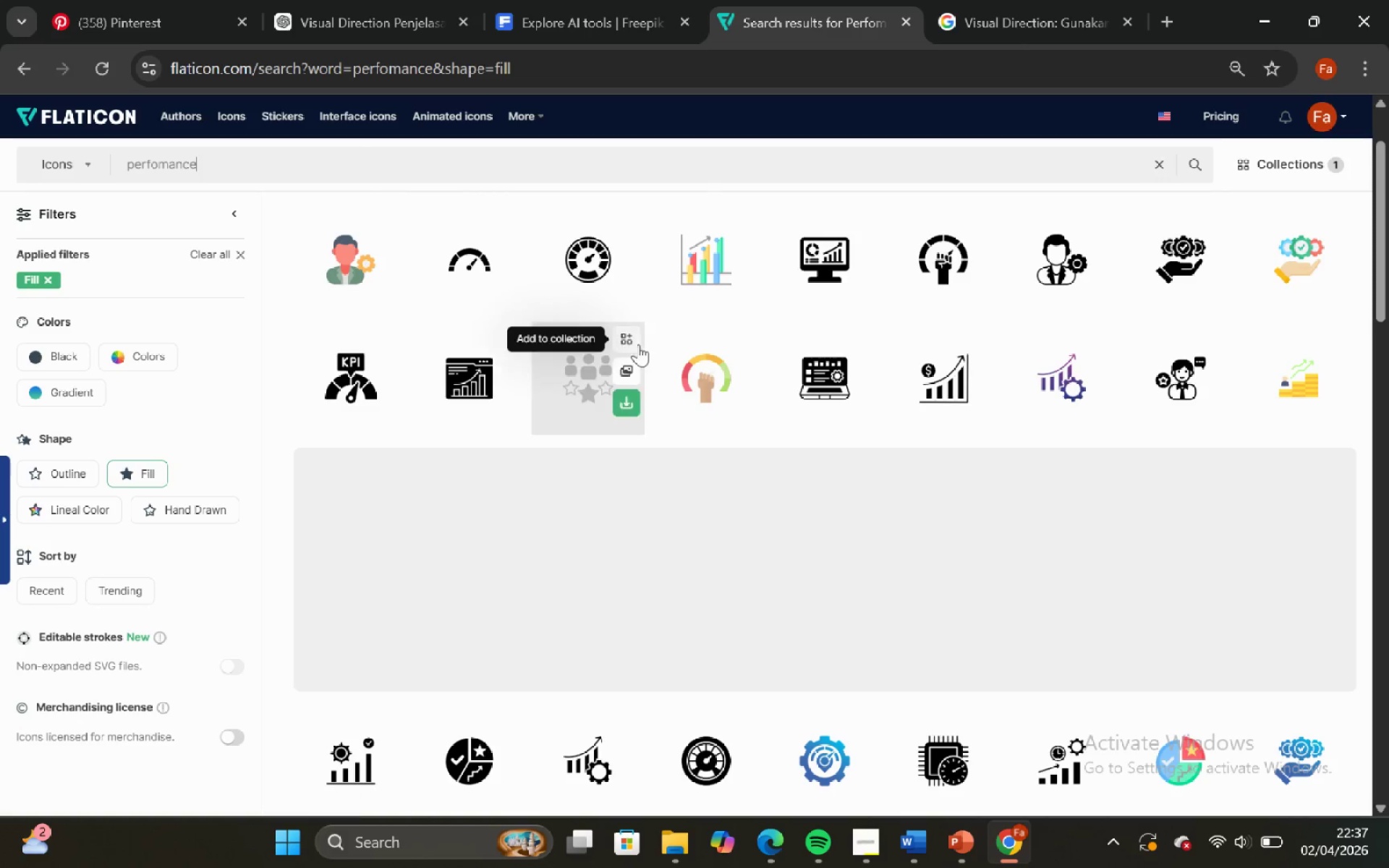 
scroll: coordinate [638, 344], scroll_direction: up, amount: 2.0
 